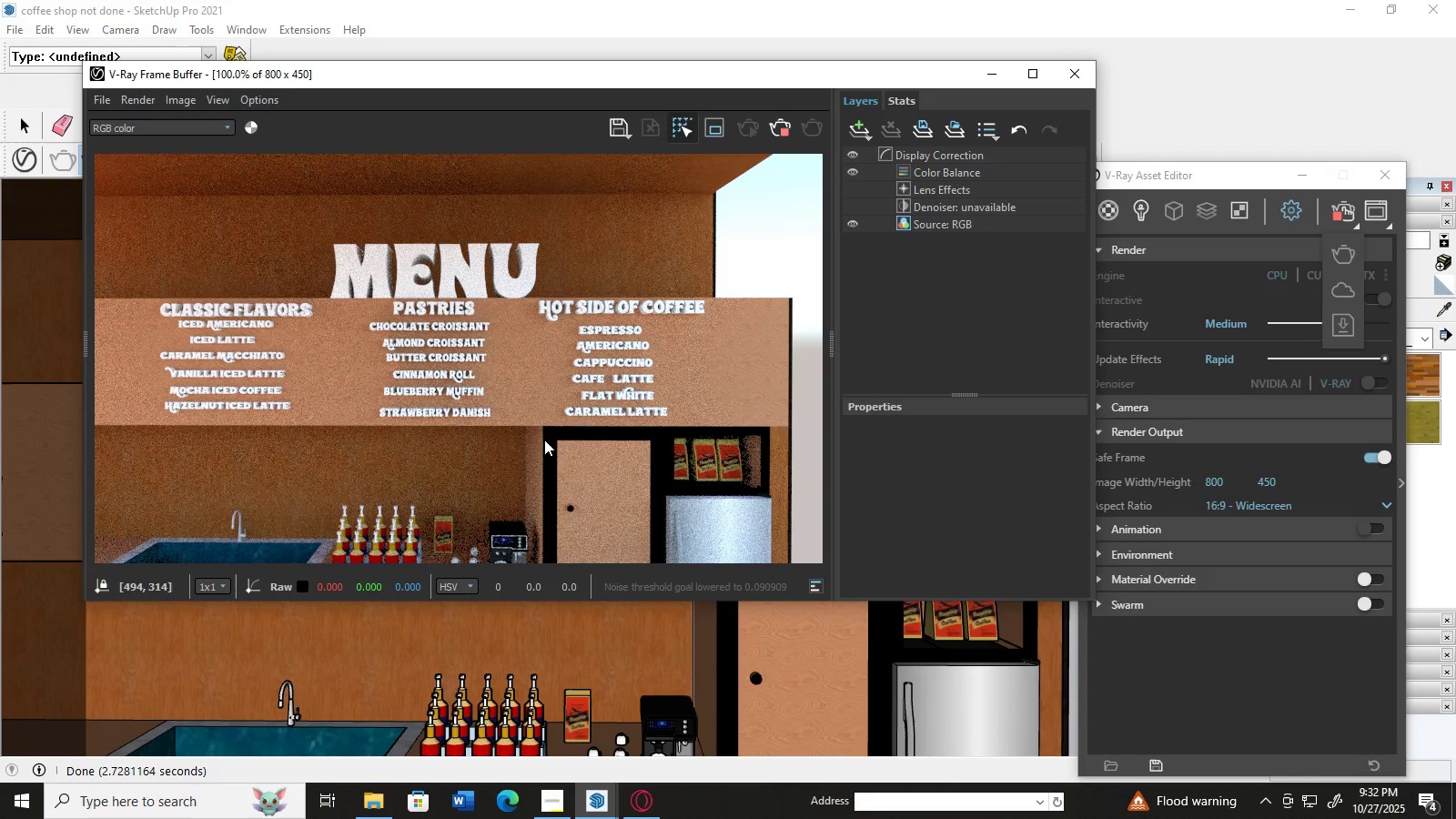 
wait(8.94)
 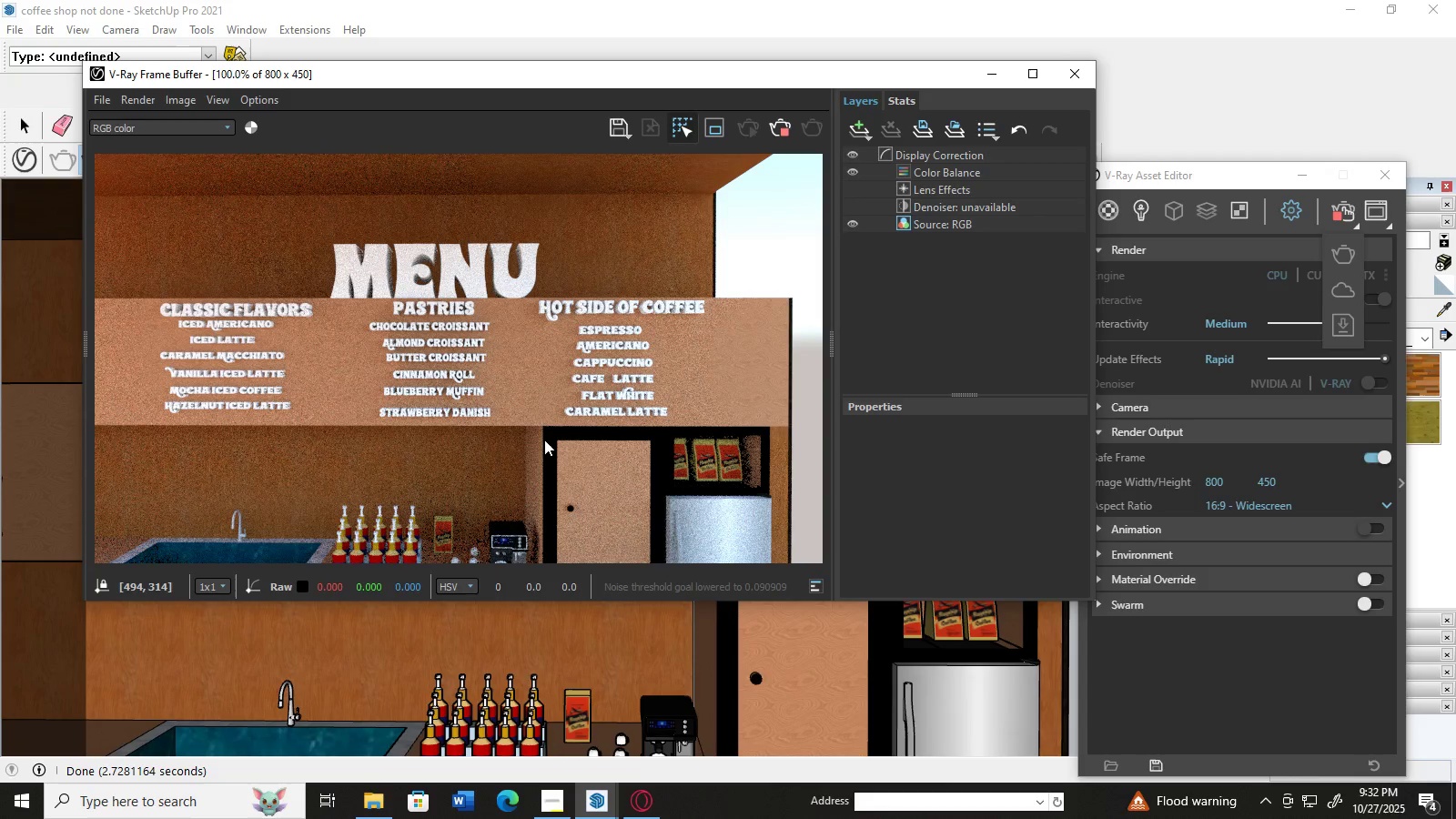 
double_click([465, 423])
 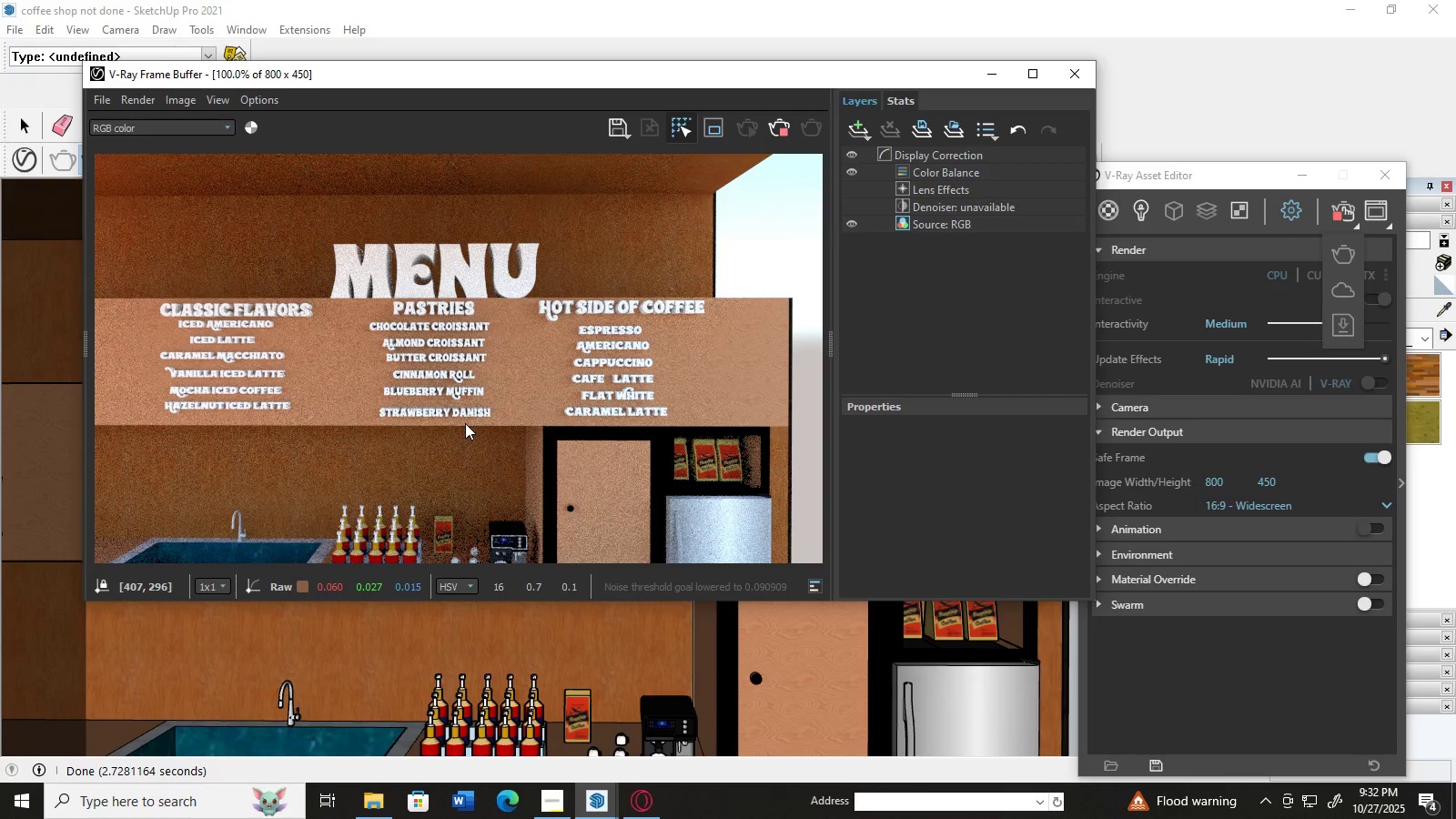 
triple_click([465, 423])
 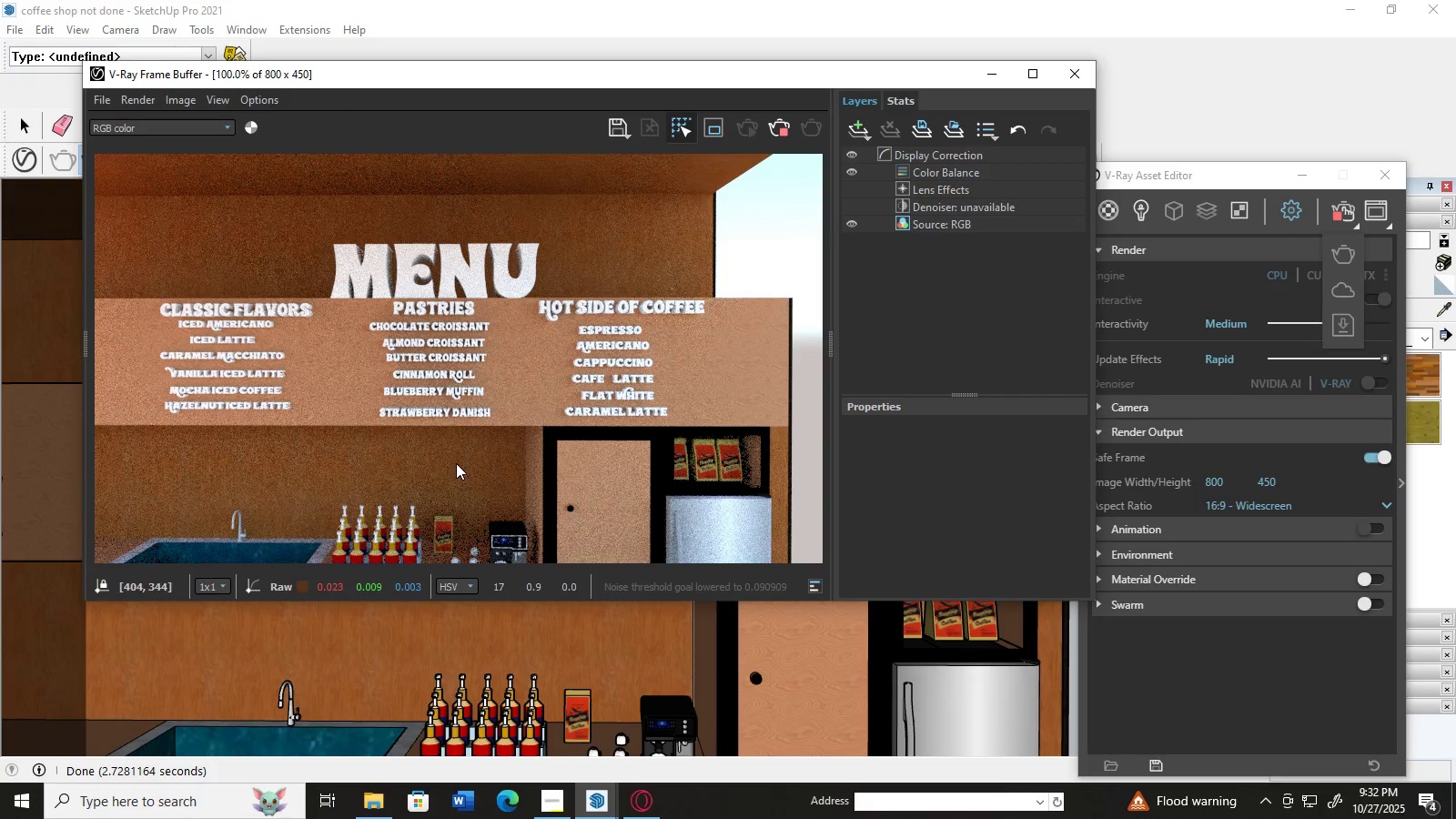 
double_click([456, 463])
 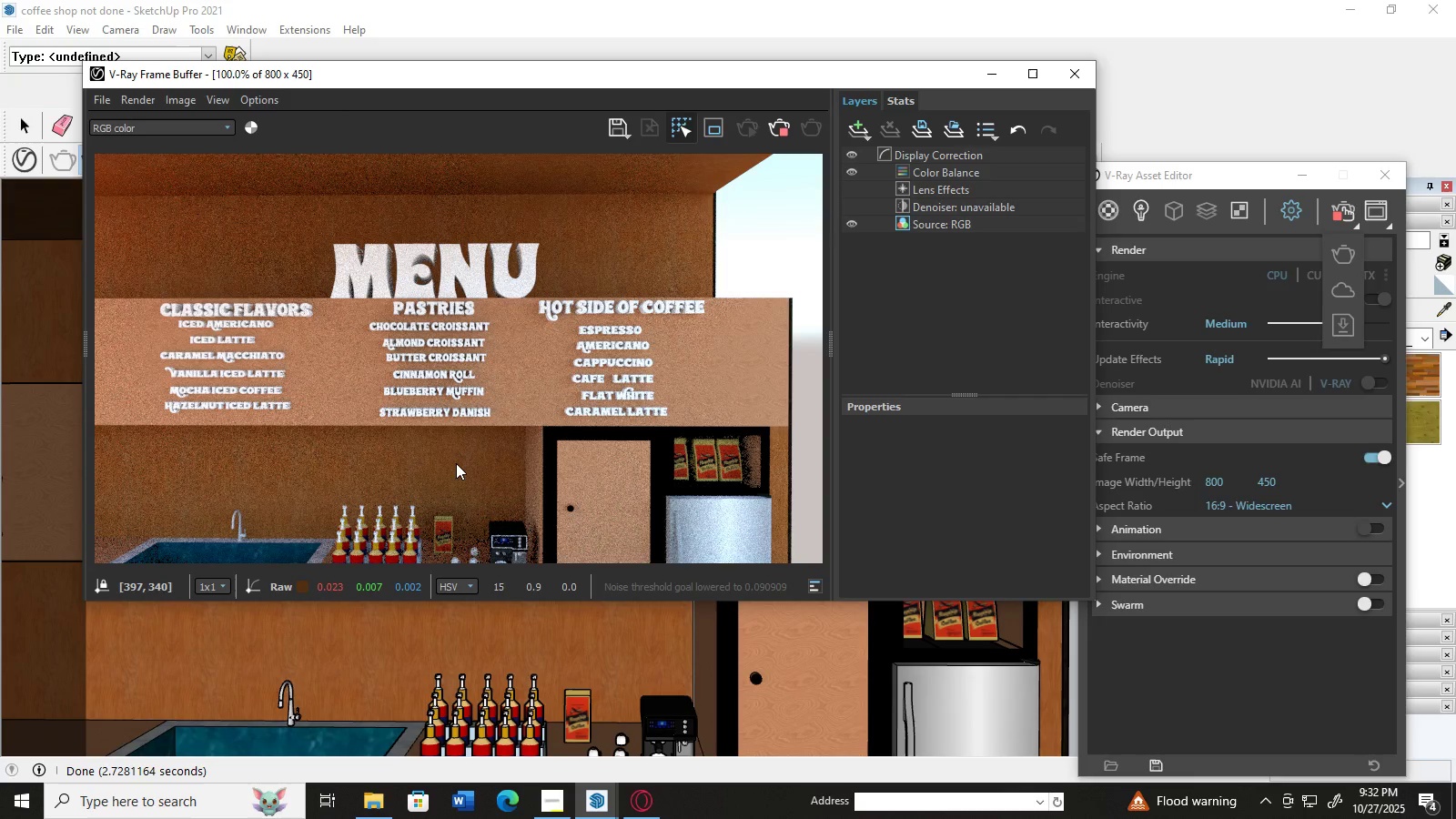 
double_click([456, 463])
 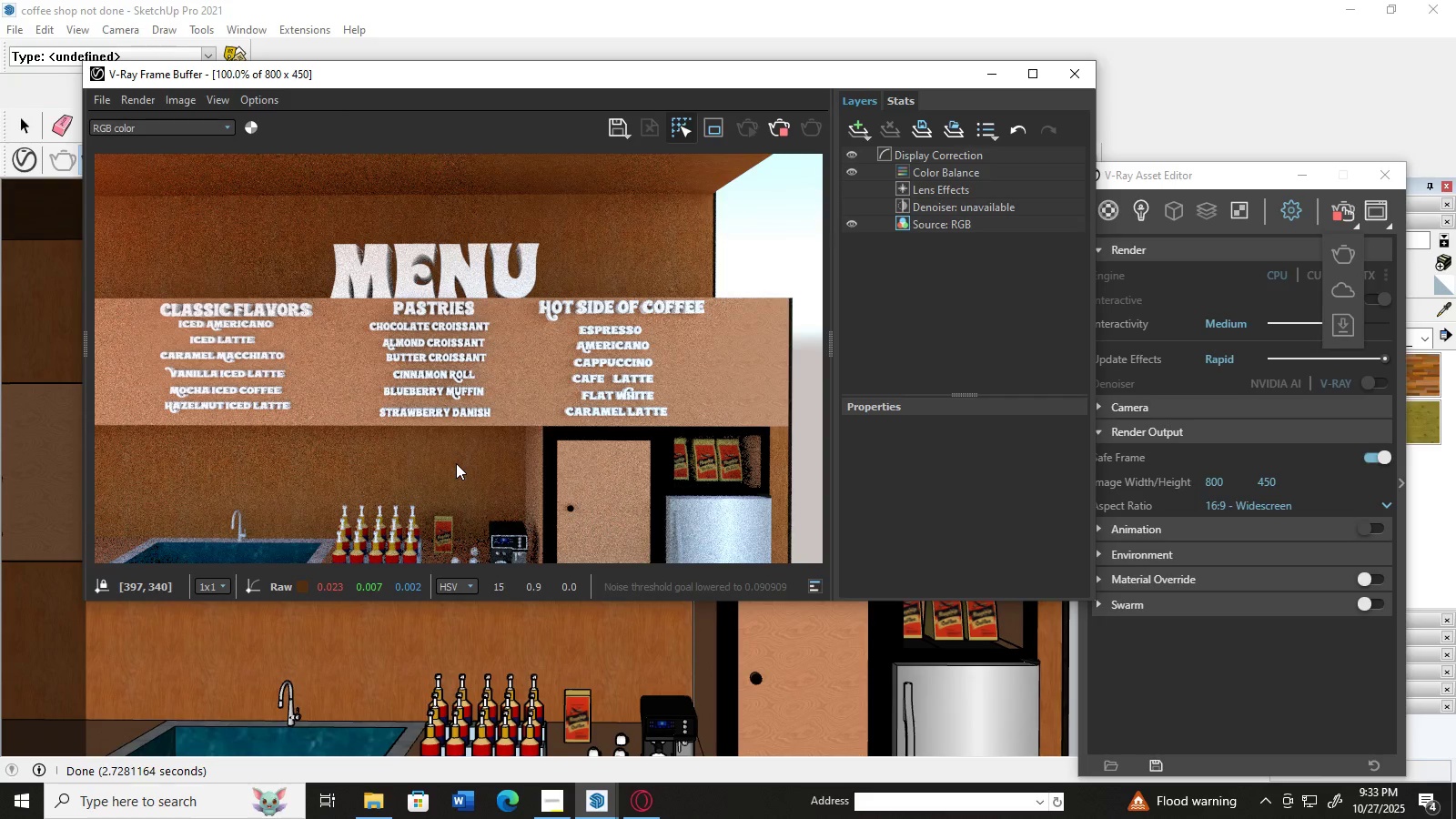 
double_click([456, 463])
 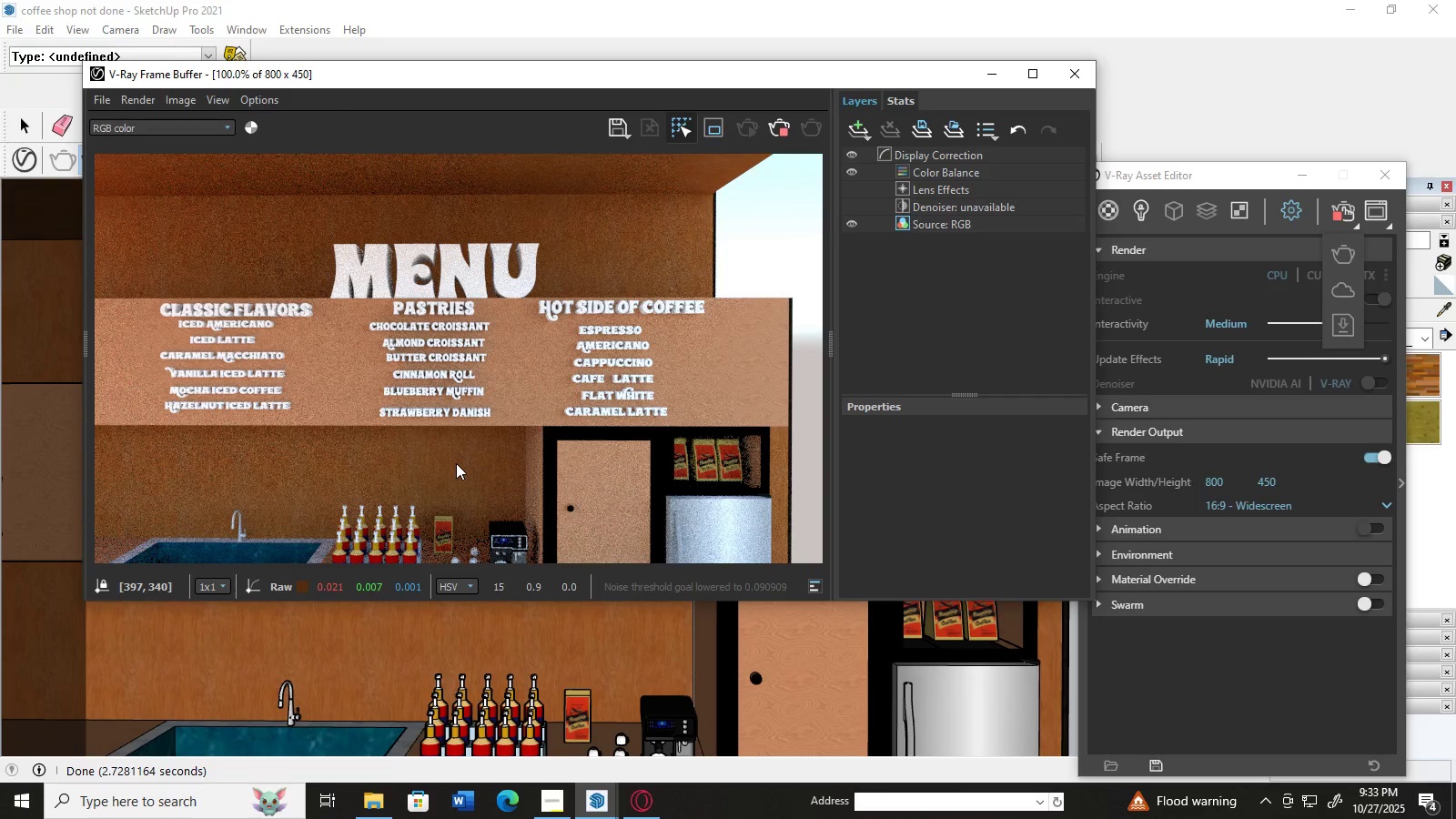 
double_click([456, 463])
 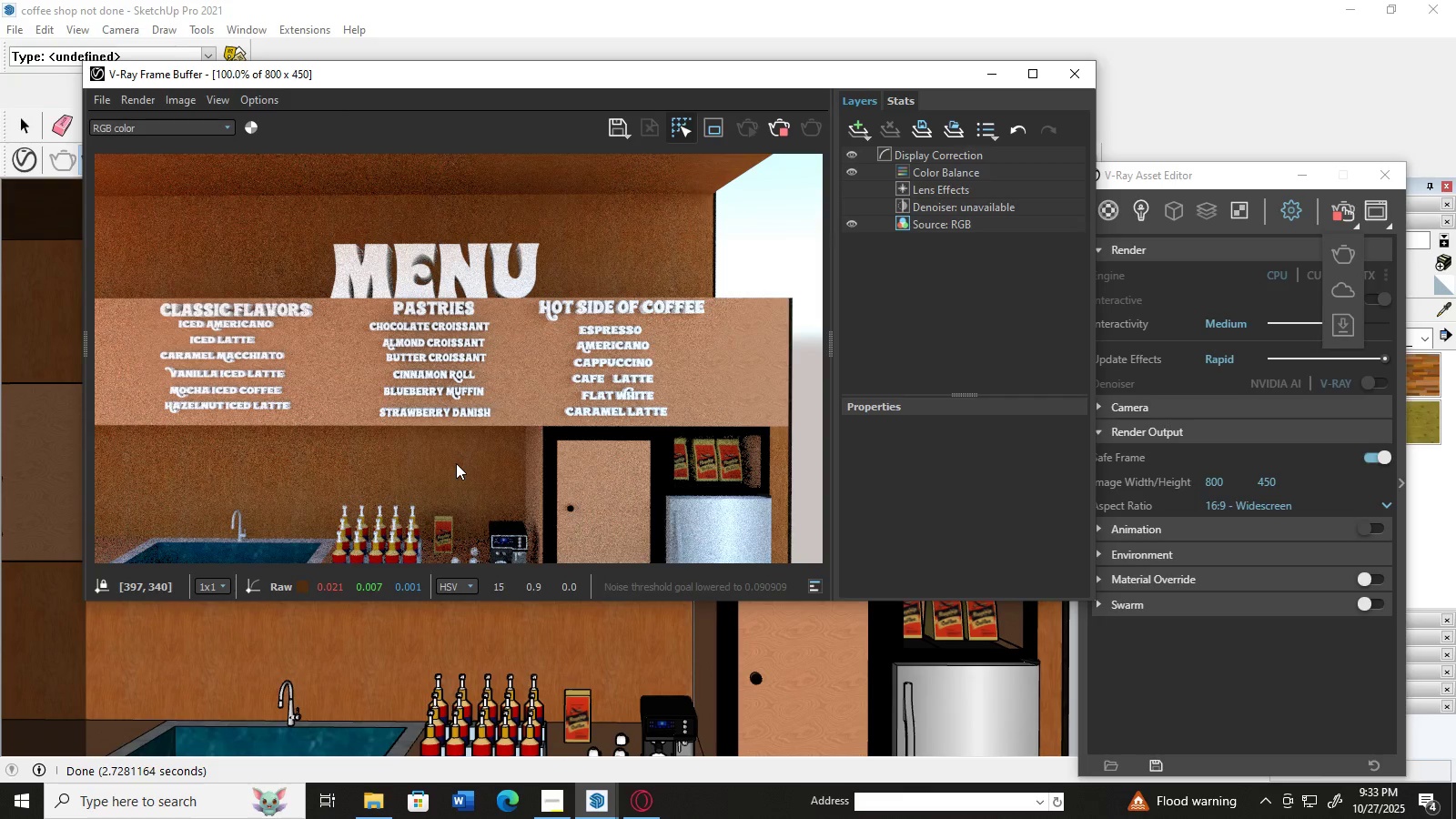 
double_click([456, 463])
 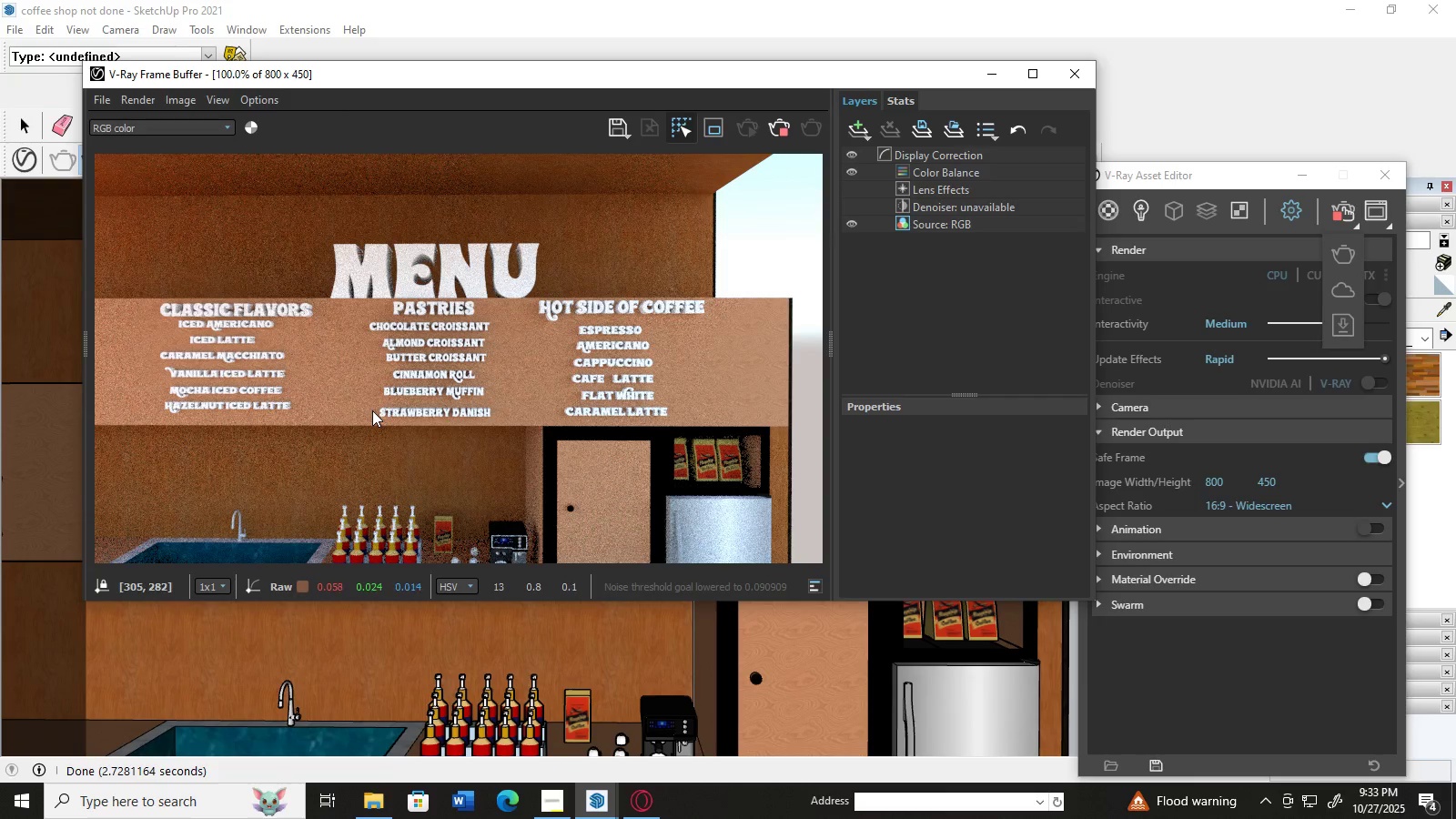 
double_click([372, 410])
 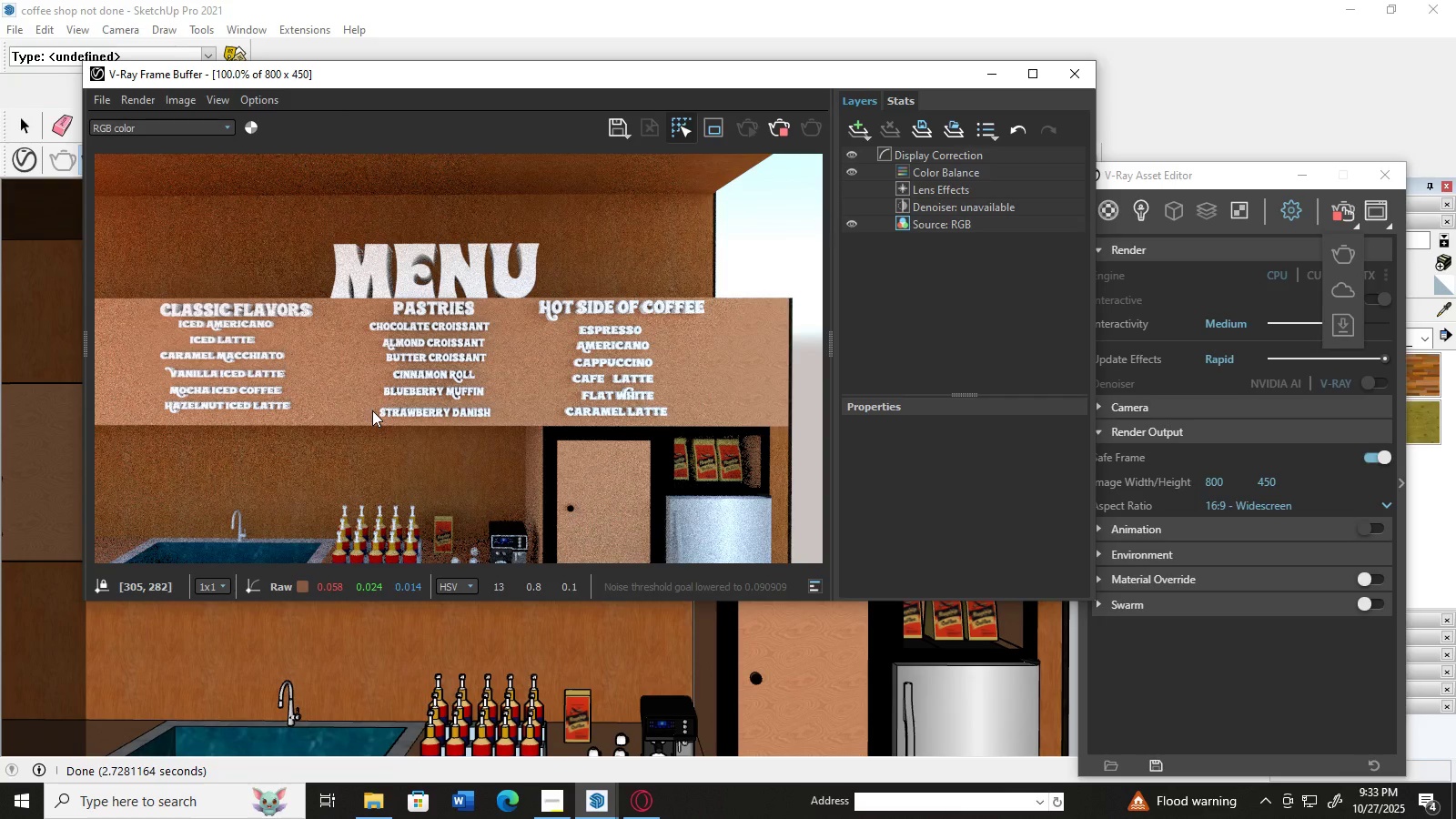 
triple_click([372, 410])
 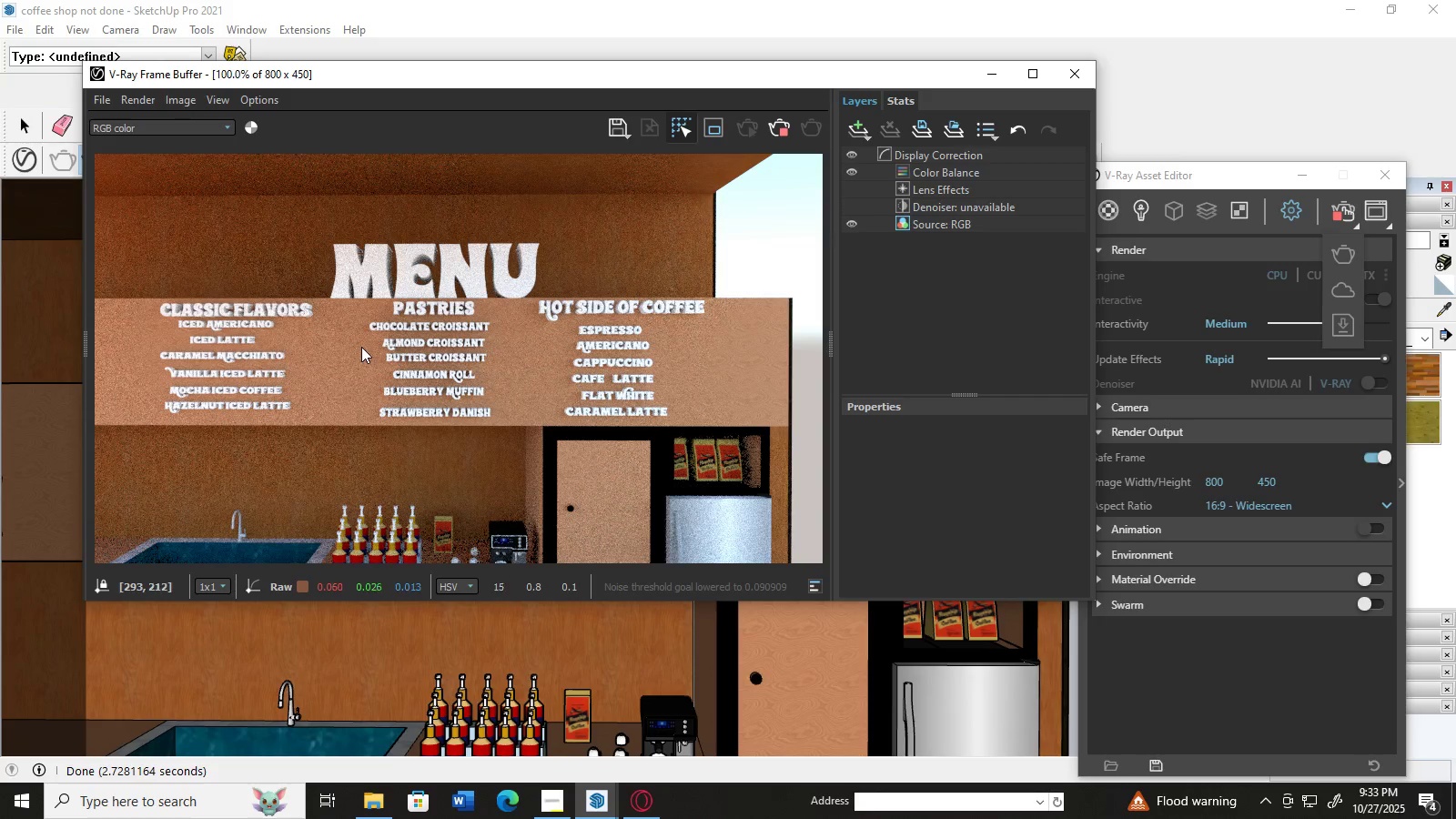 
triple_click([361, 347])
 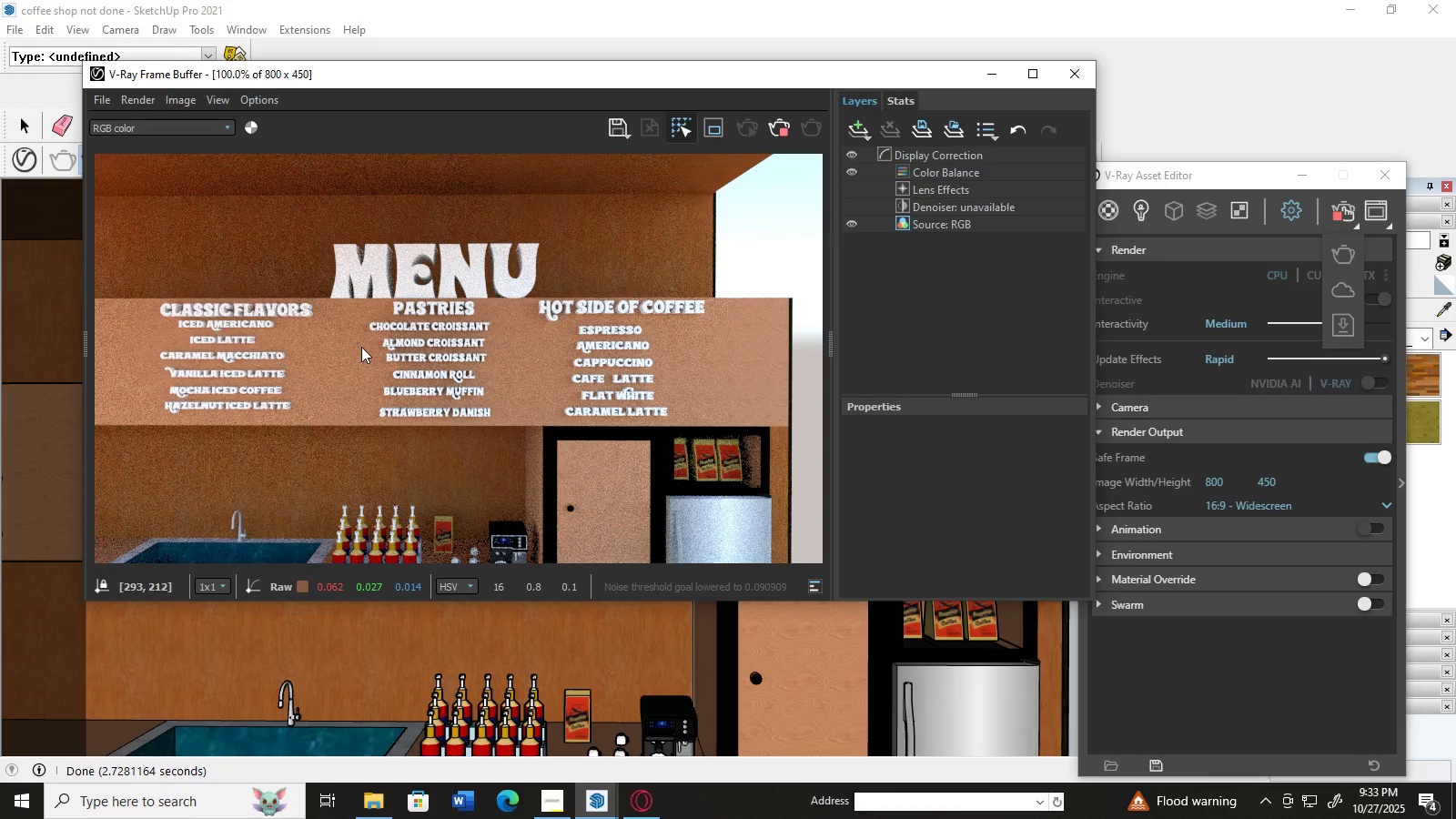 
triple_click([361, 347])
 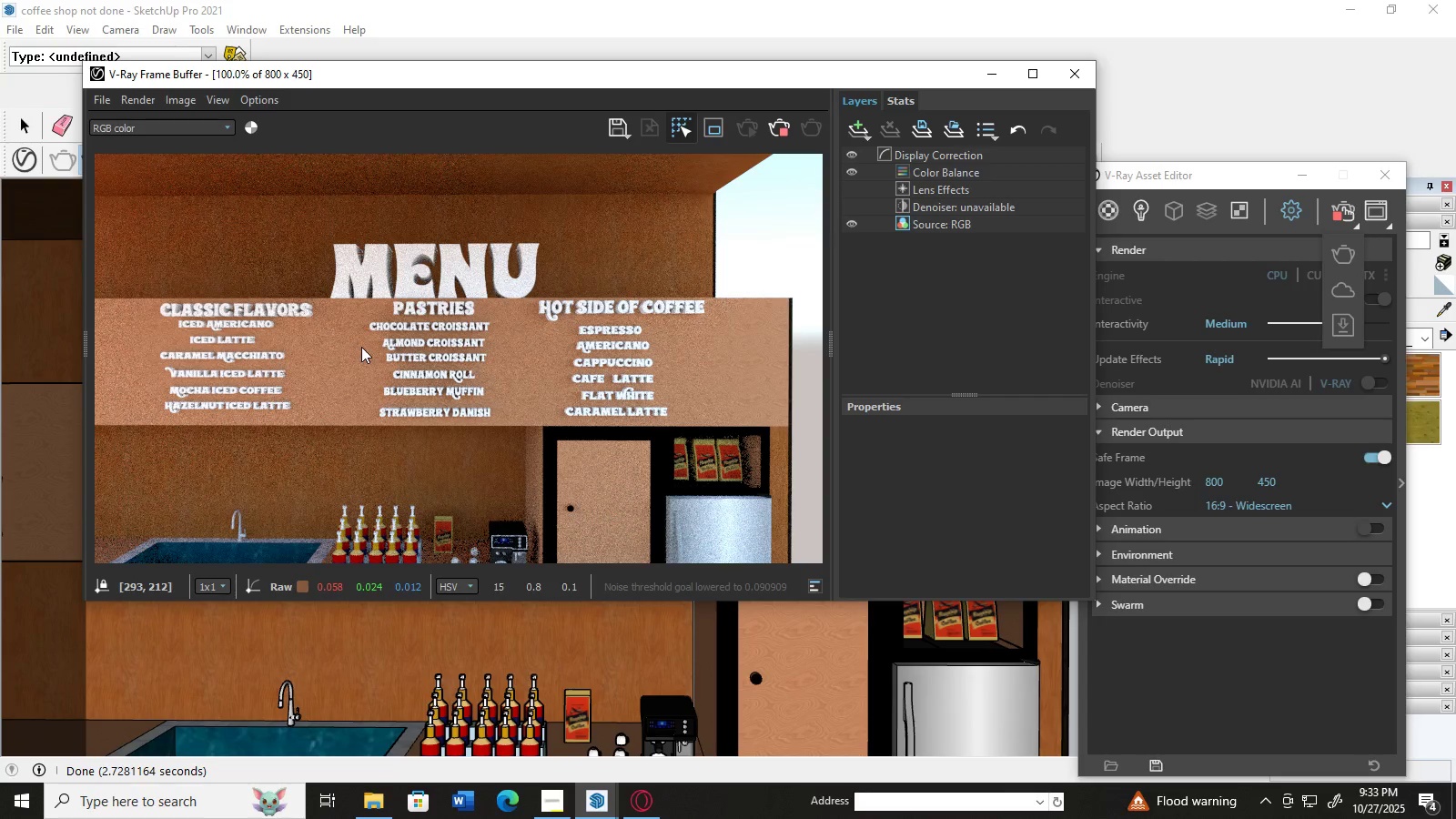 
left_click([581, 269])
 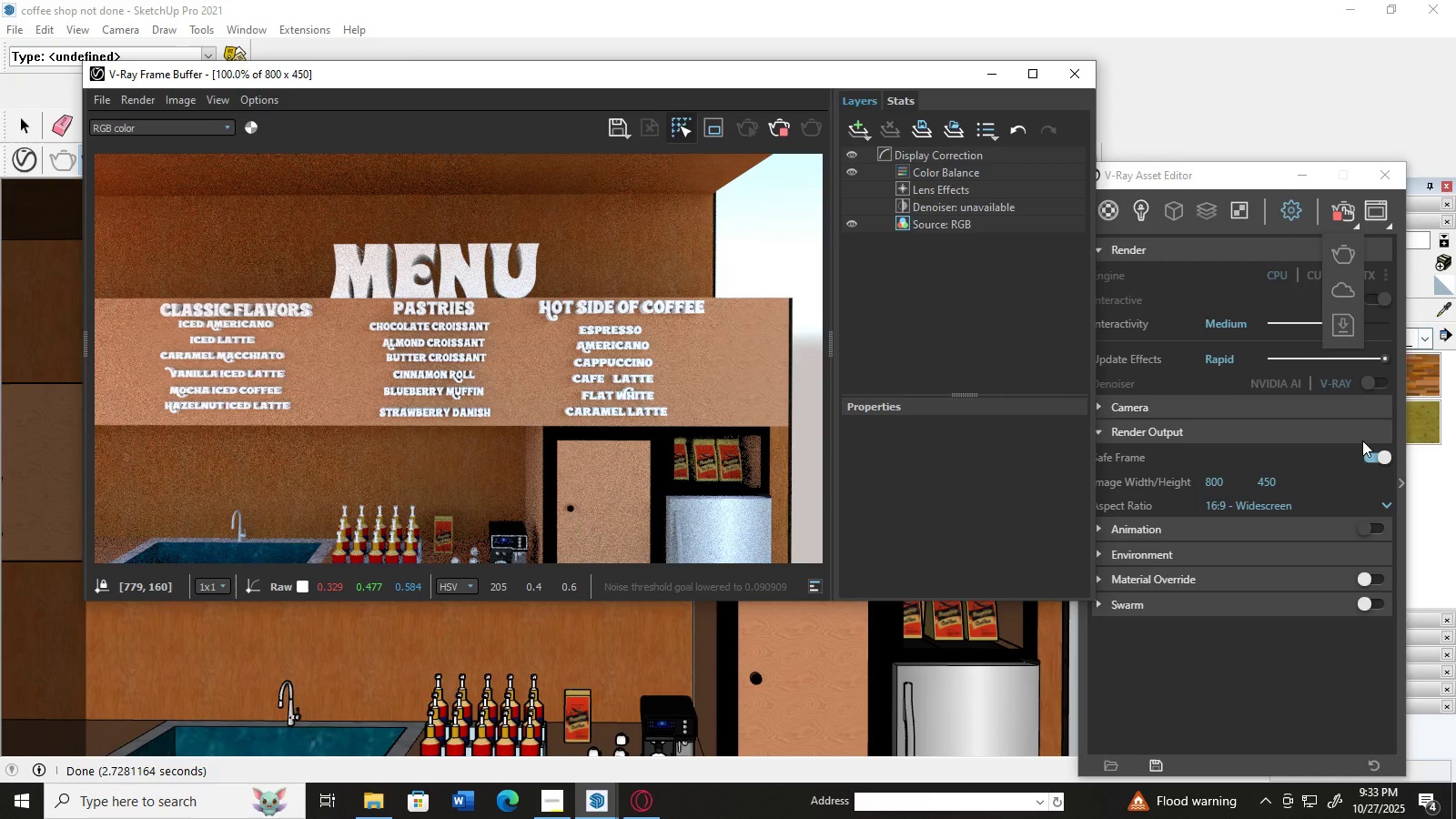 
left_click([1322, 469])
 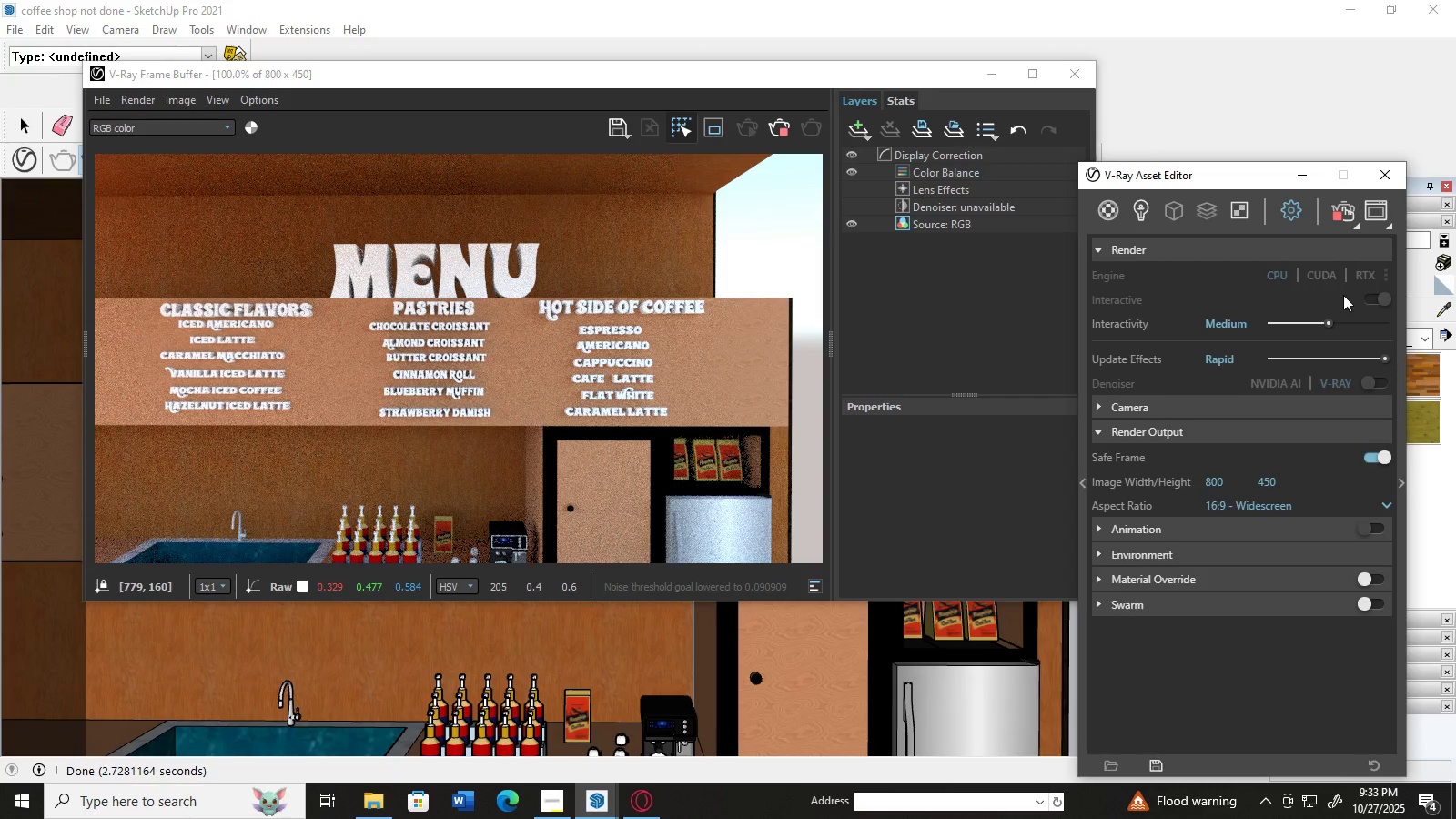 
left_click([1376, 207])
 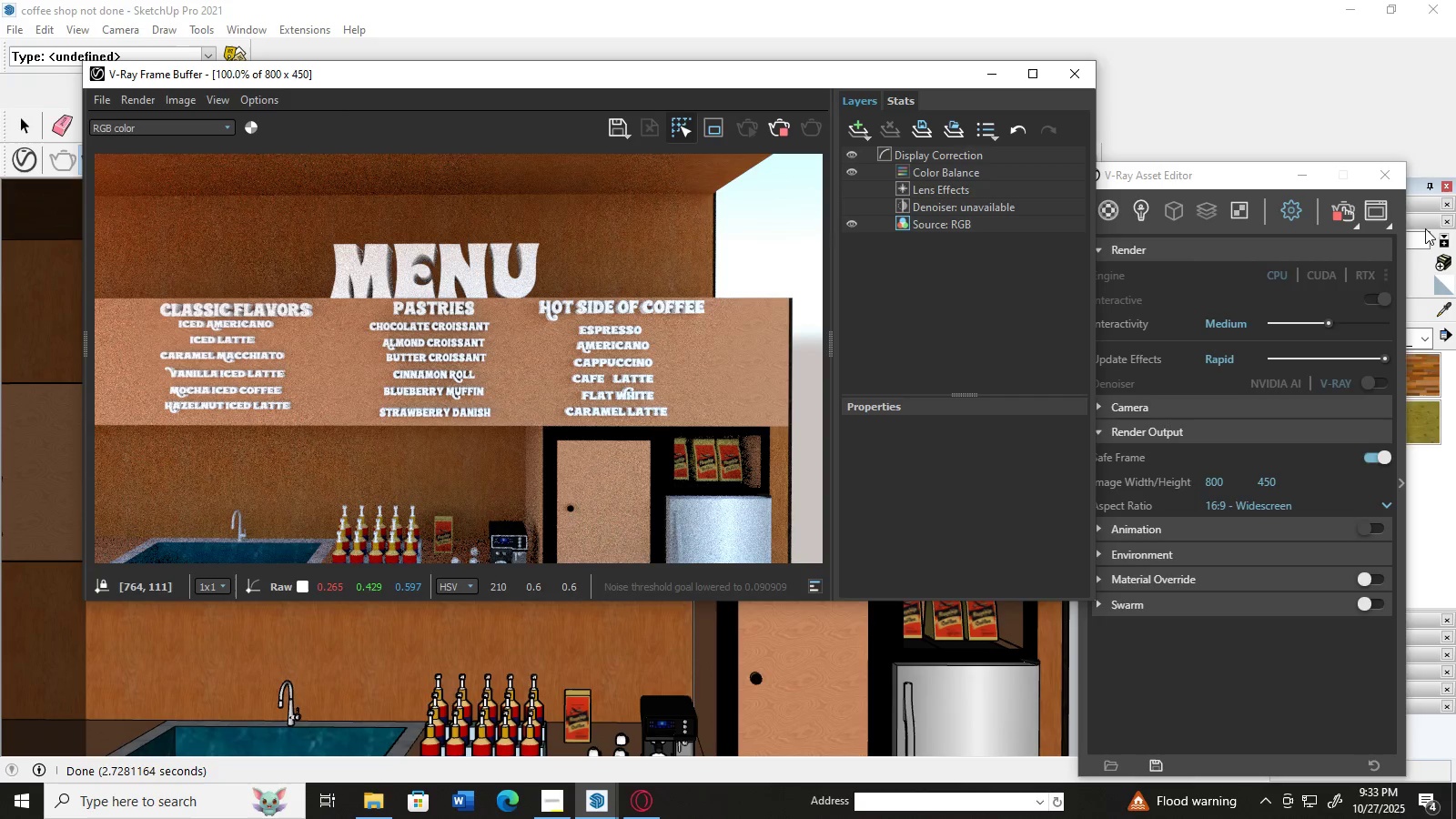 
left_click([1390, 226])
 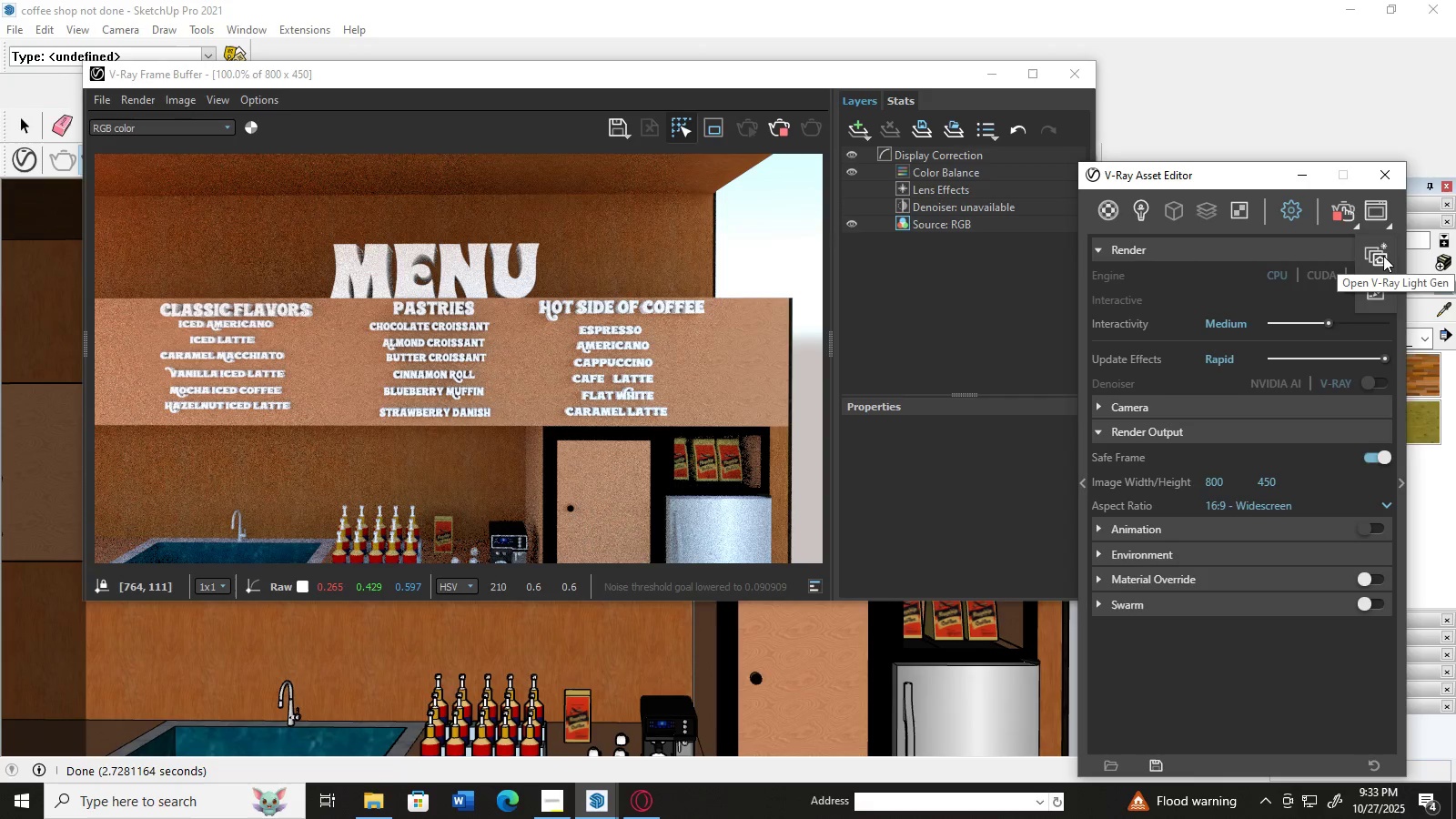 
left_click([1383, 256])
 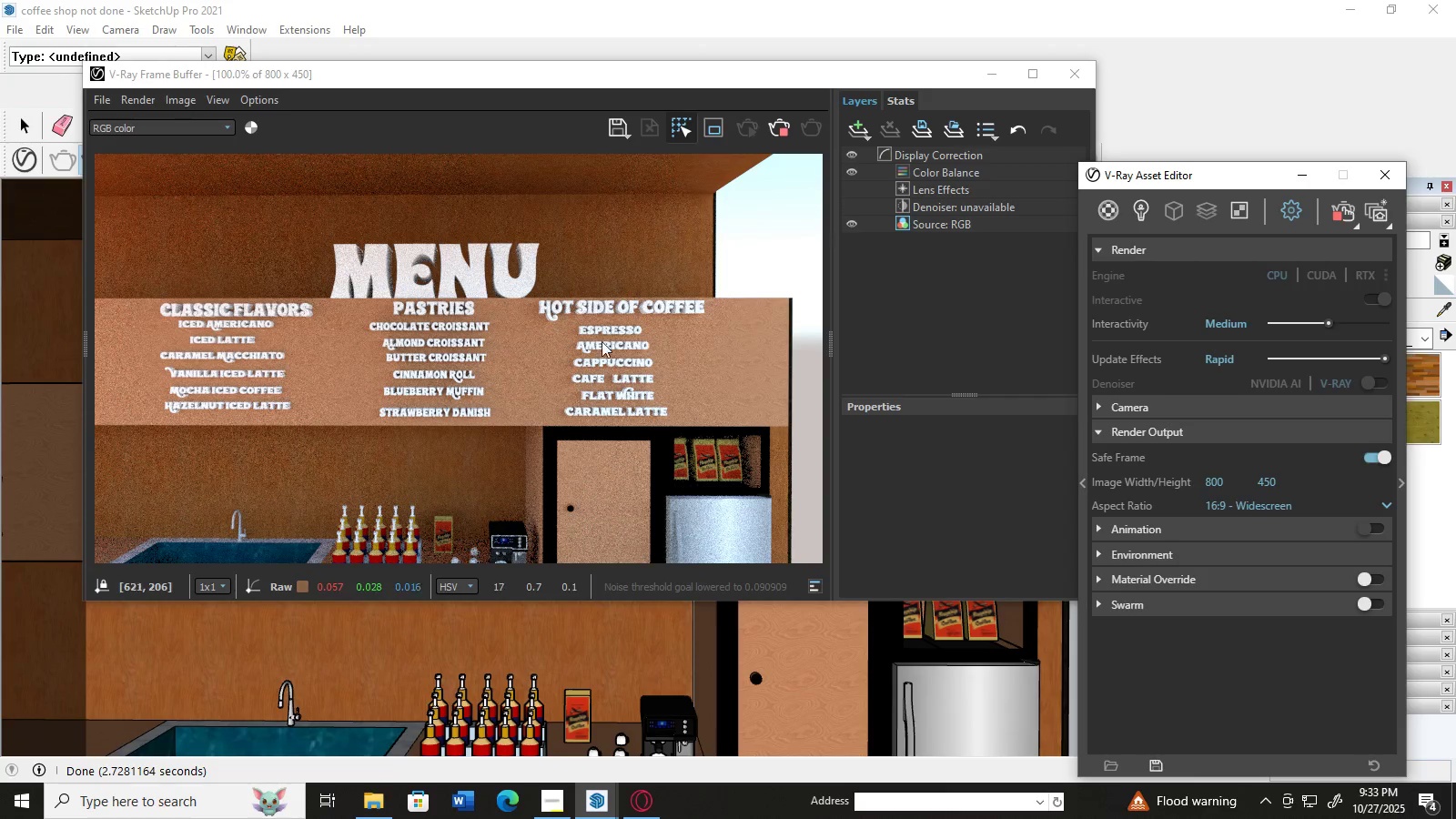 
left_click([454, 354])
 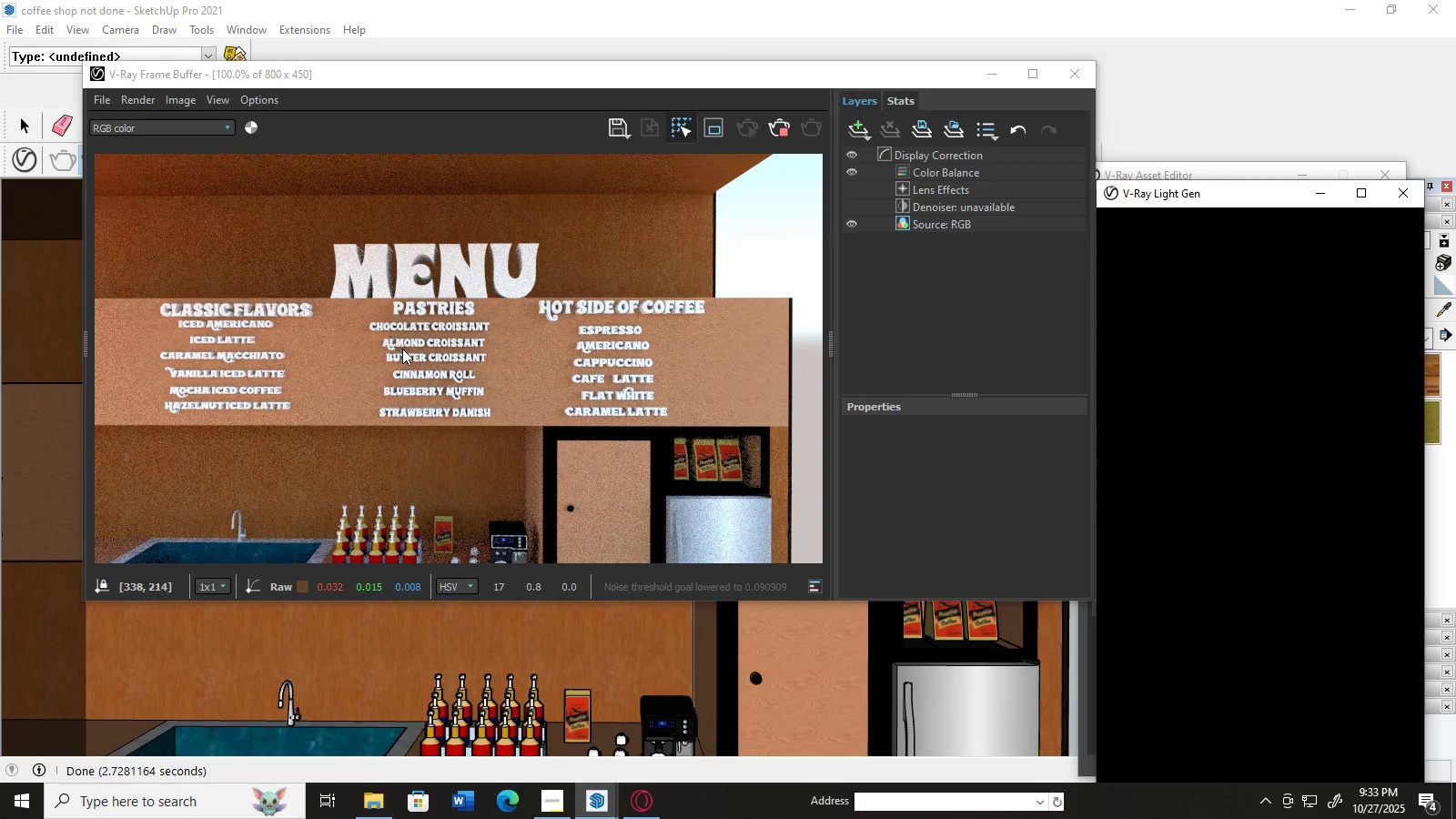 
double_click([441, 339])
 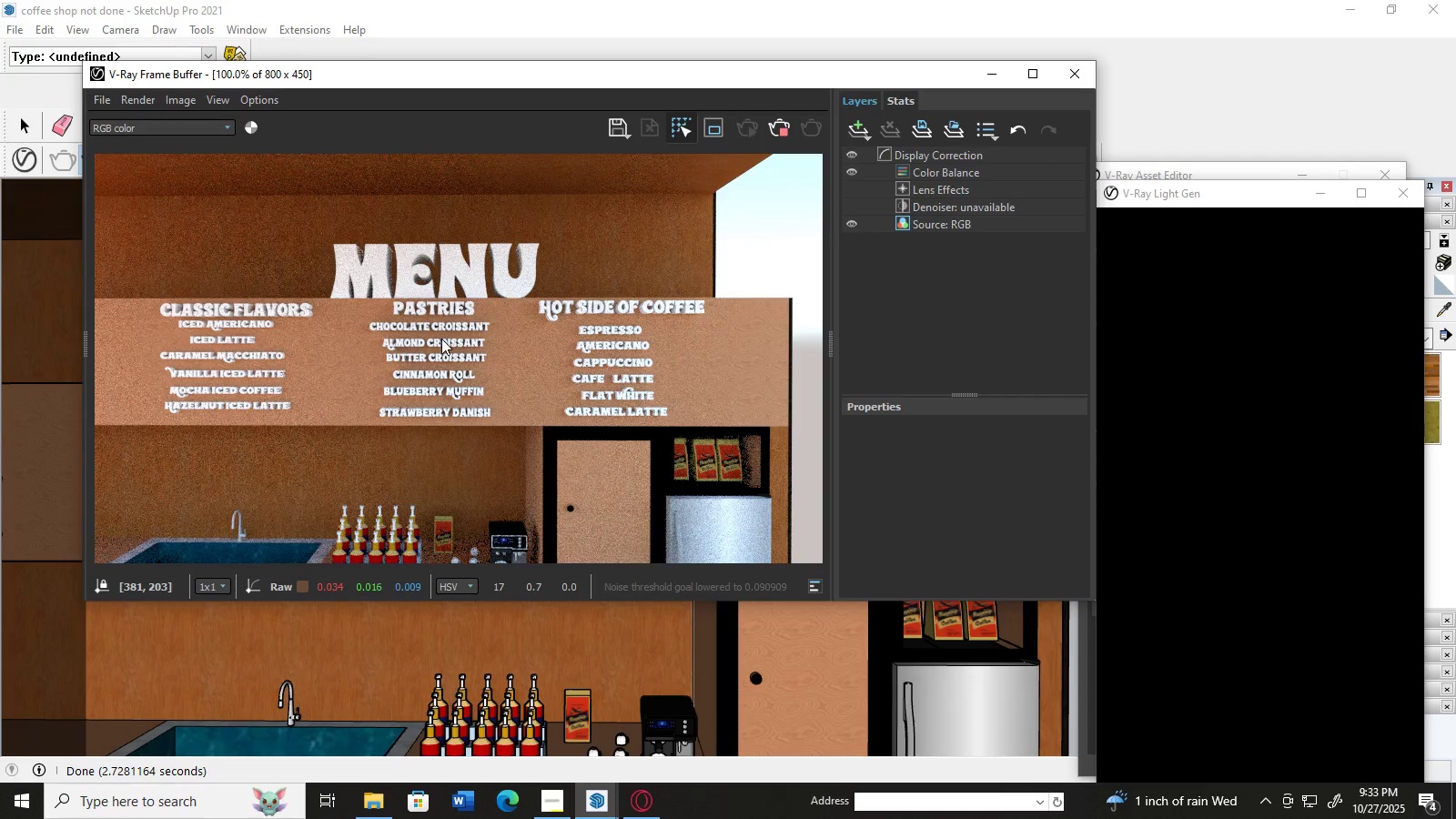 
wait(9.54)
 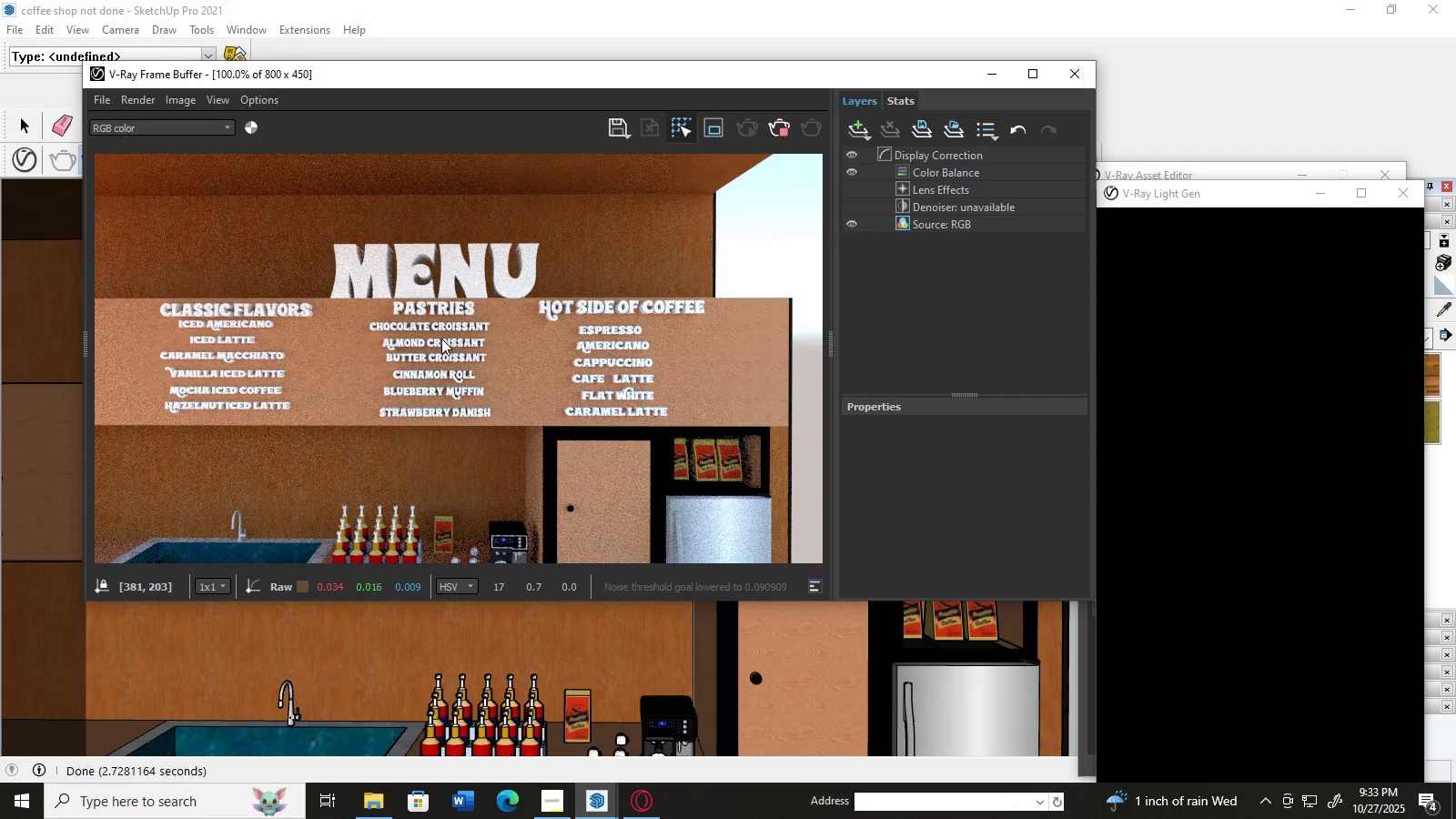 
left_click([1410, 201])
 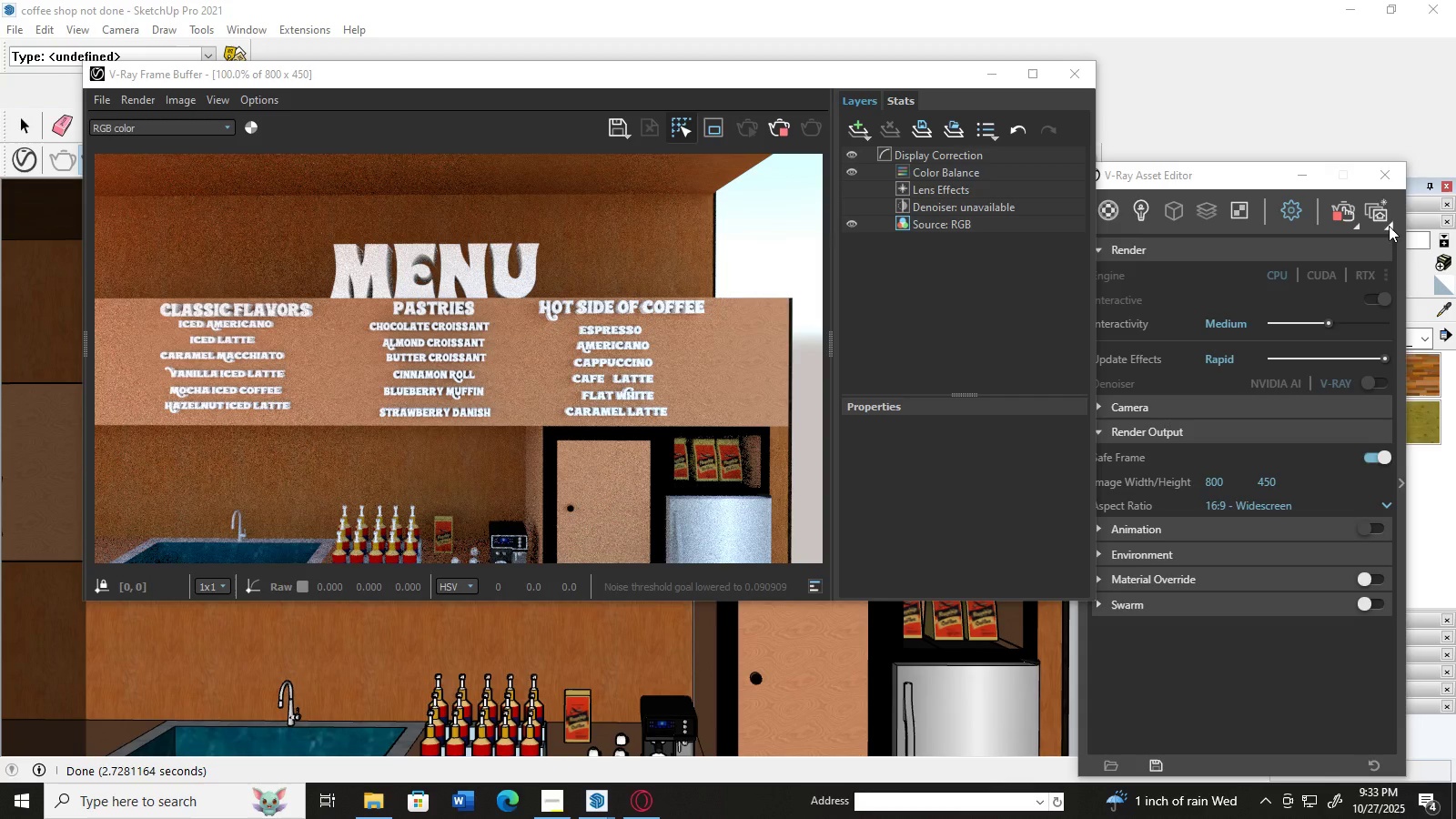 
left_click([1389, 225])
 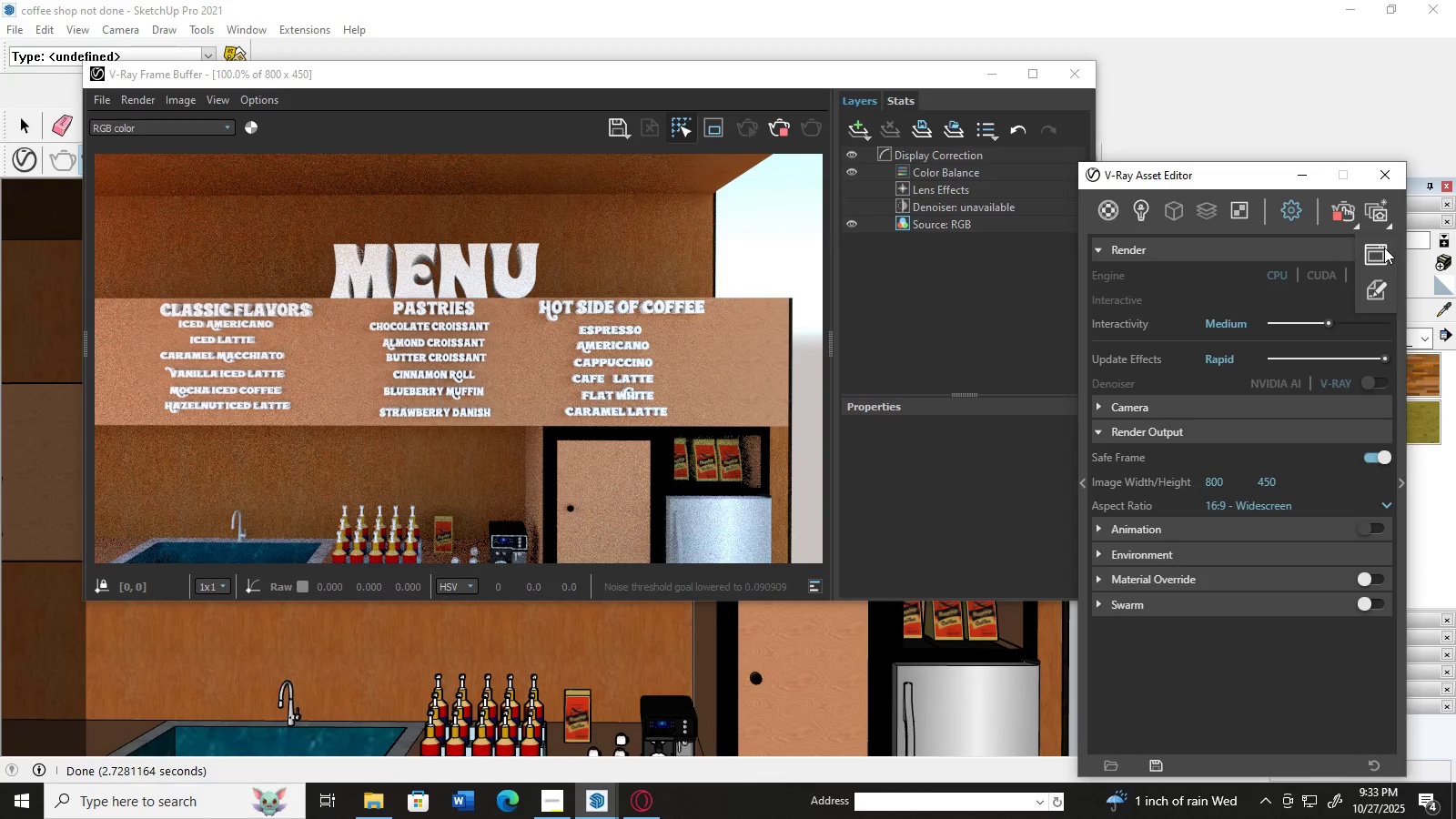 
left_click([1384, 248])
 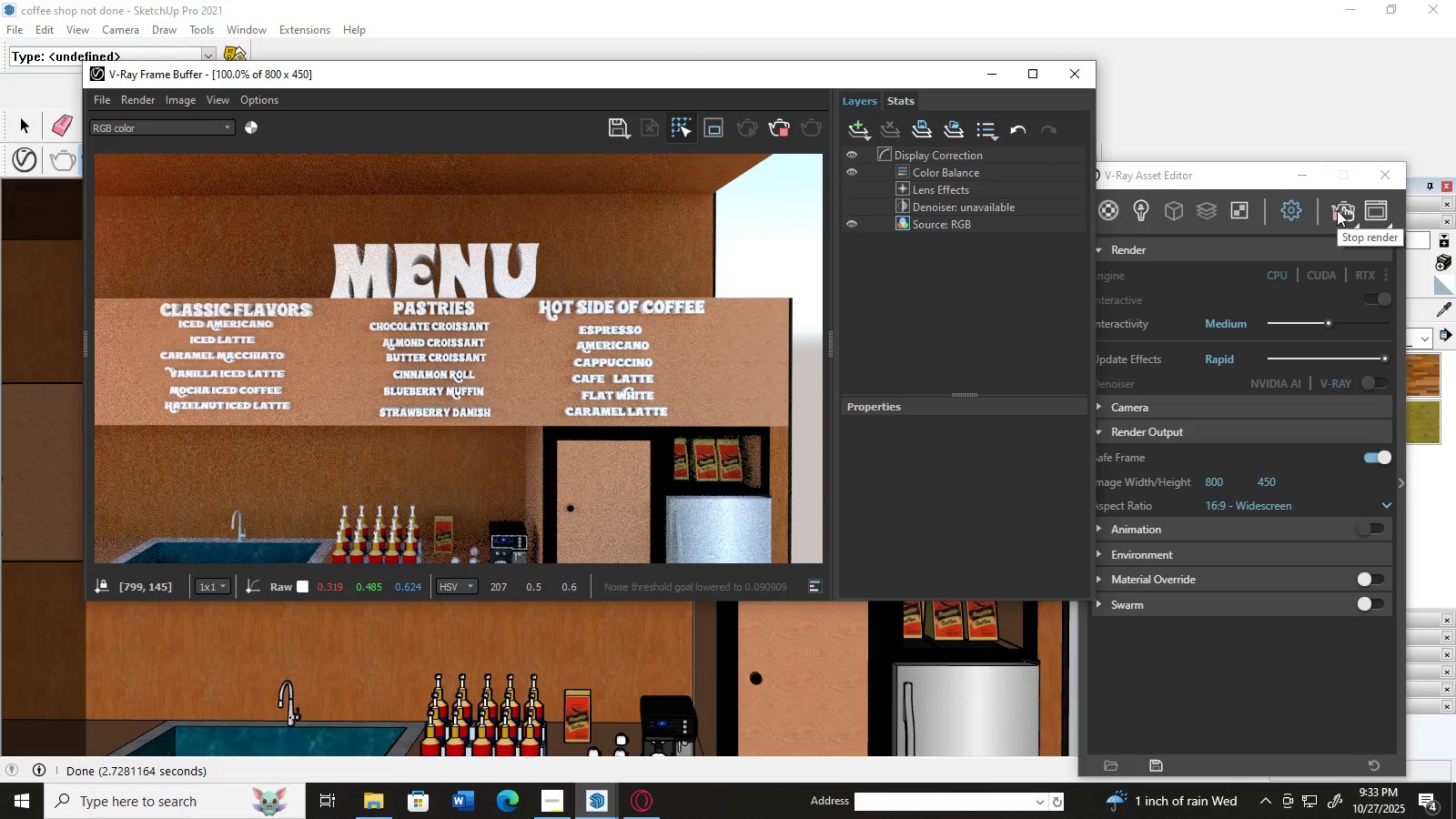 
left_click([1355, 226])
 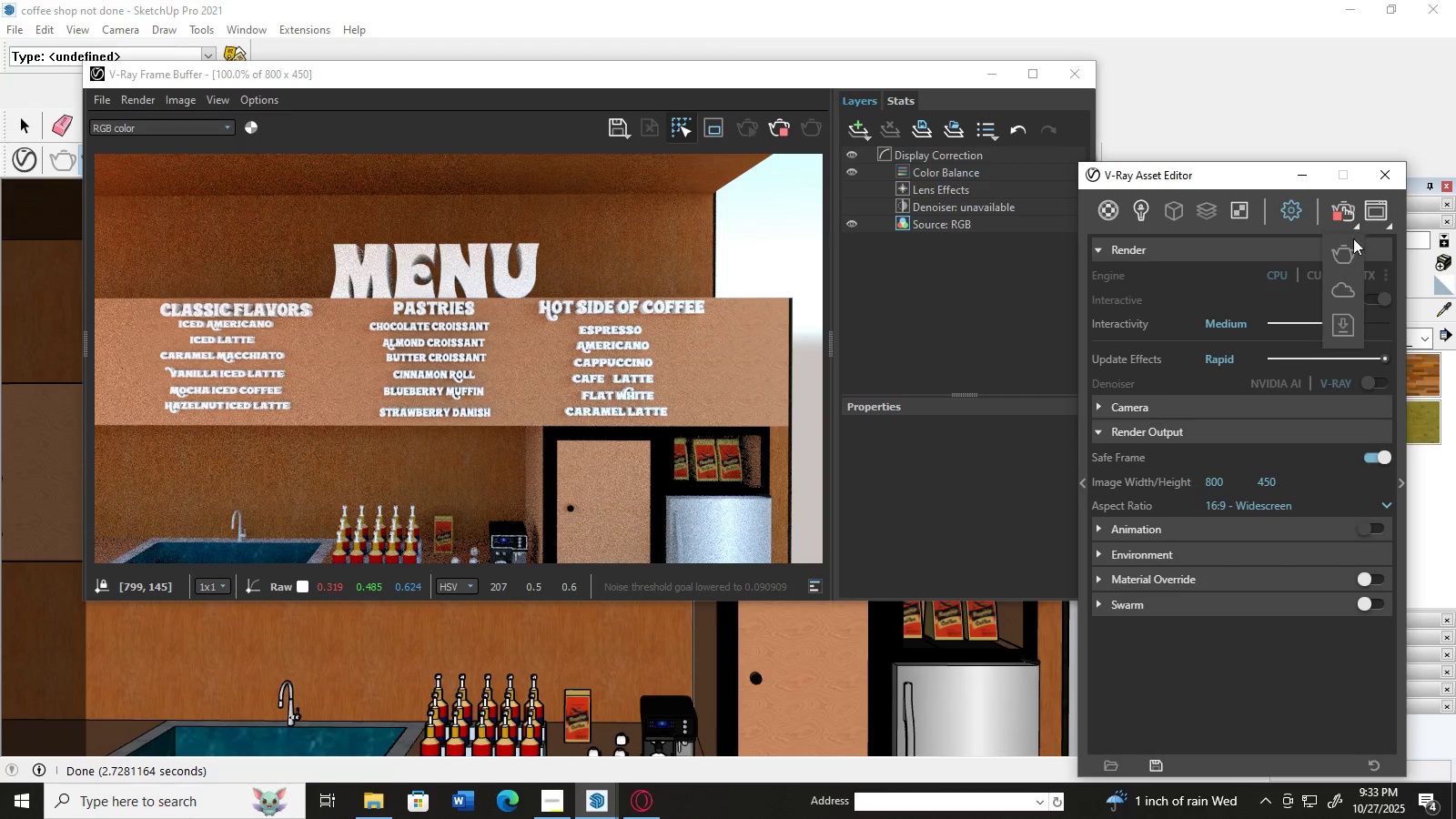 
mouse_move([1328, 329])
 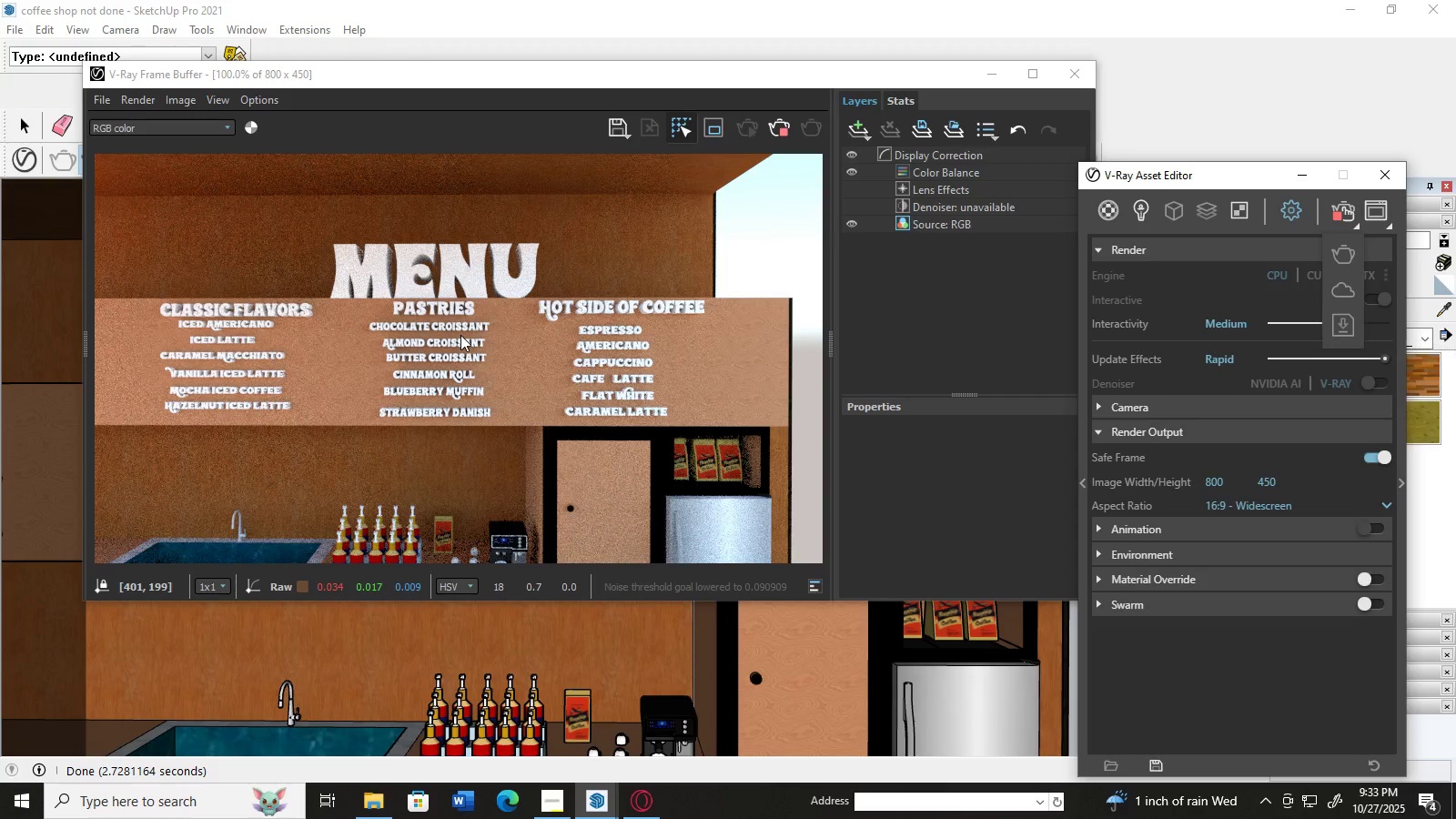 
left_click([460, 335])
 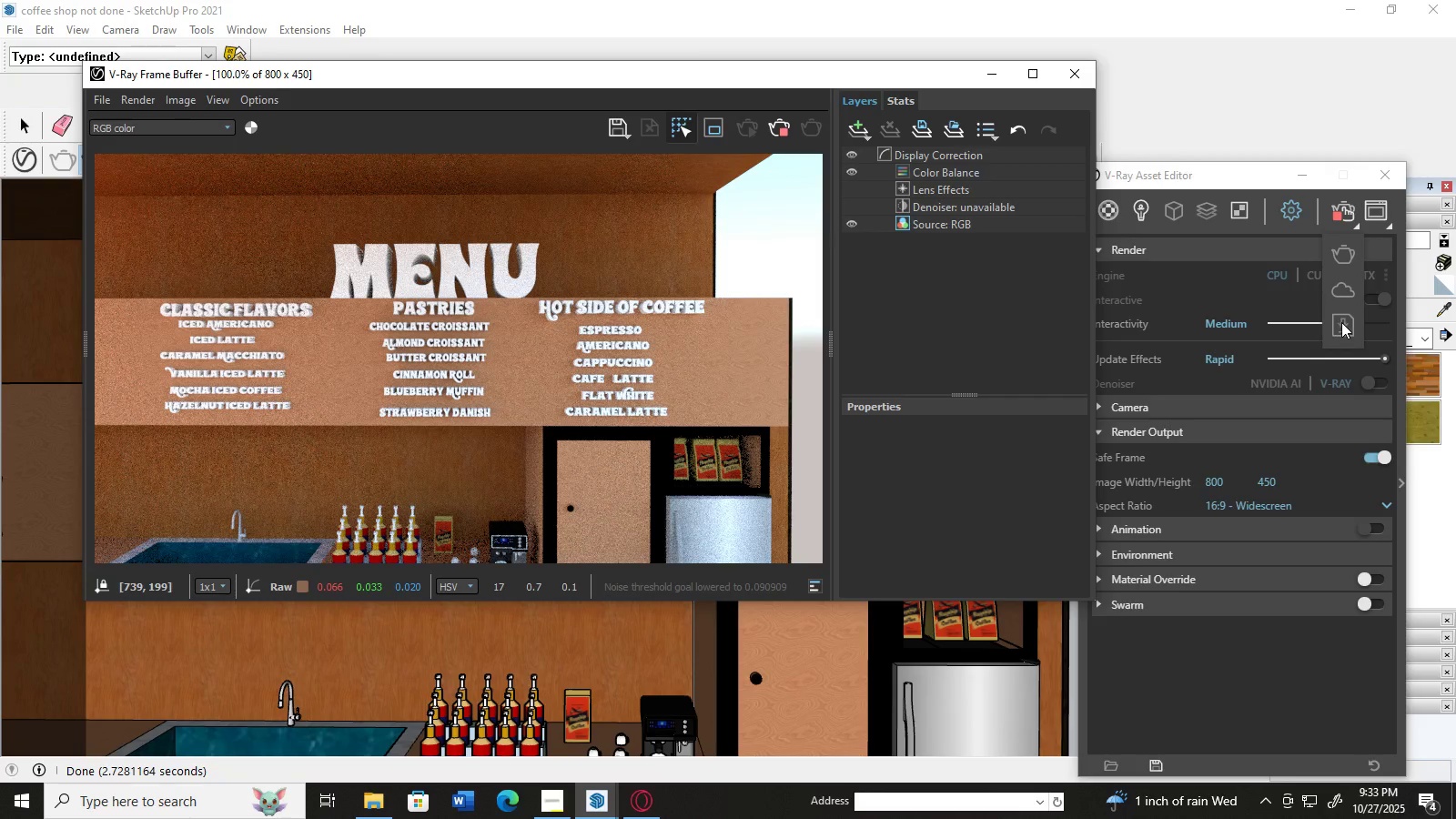 
left_click([1341, 322])
 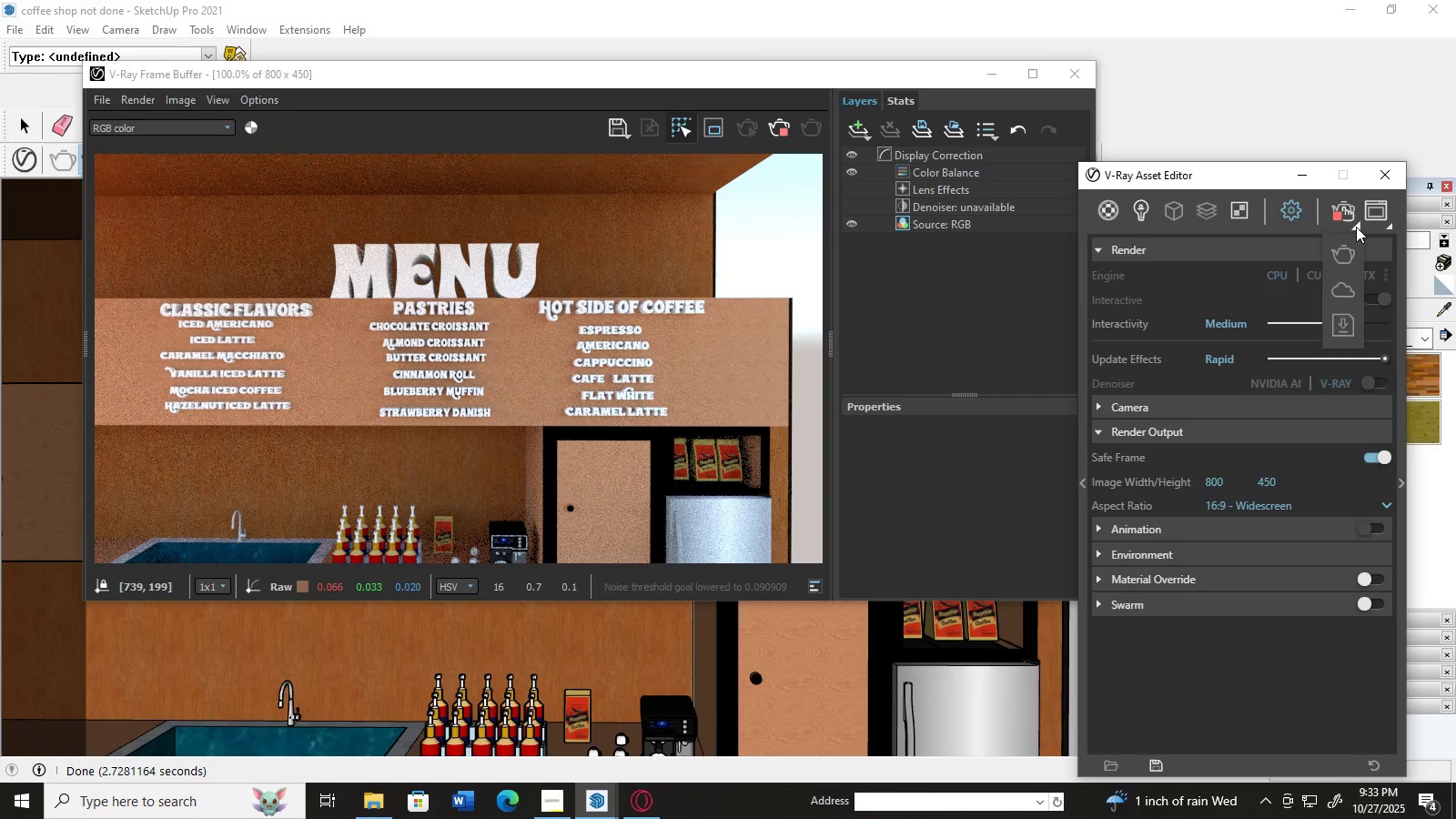 
double_click([1357, 226])
 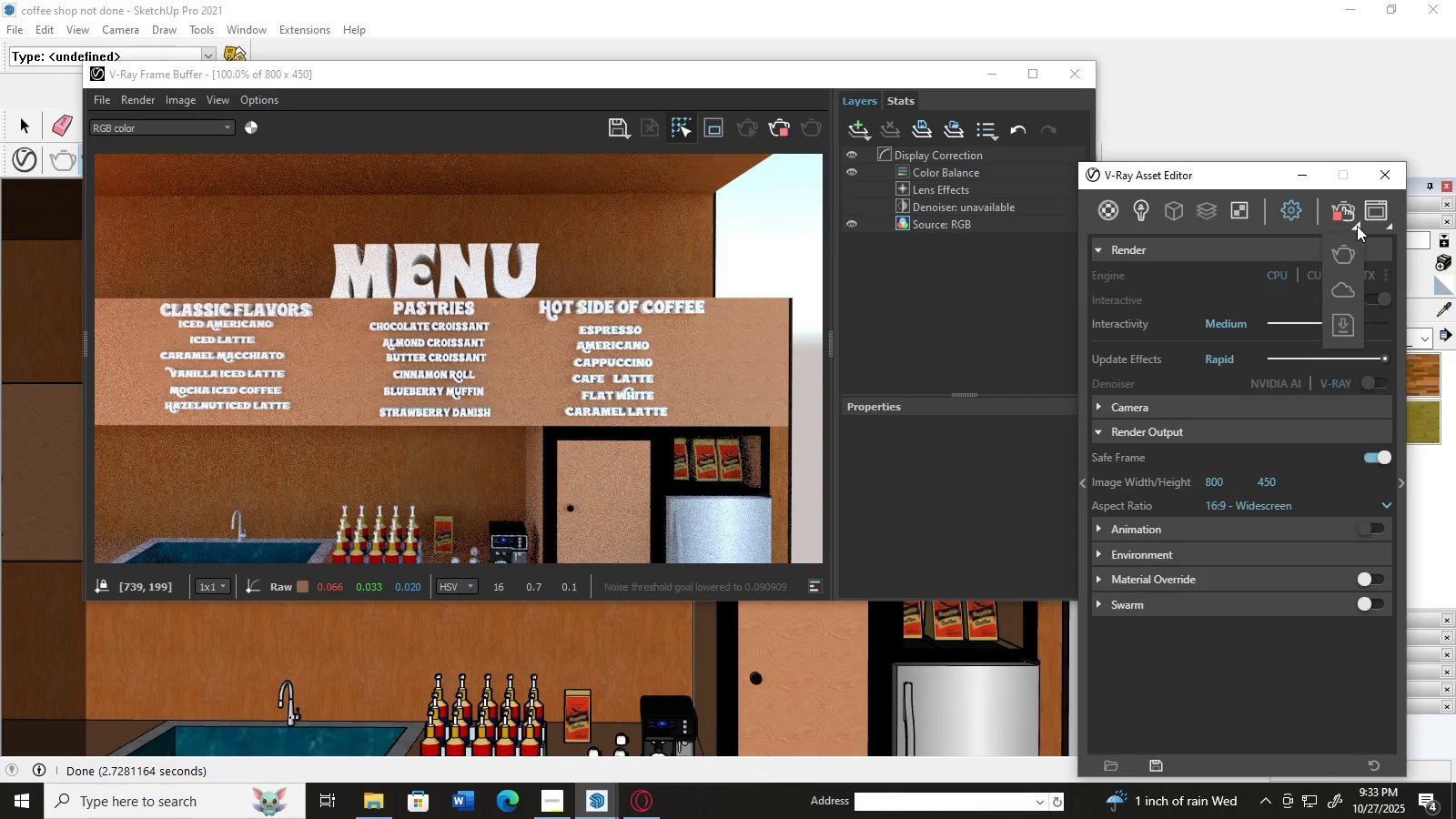 
triple_click([1357, 226])
 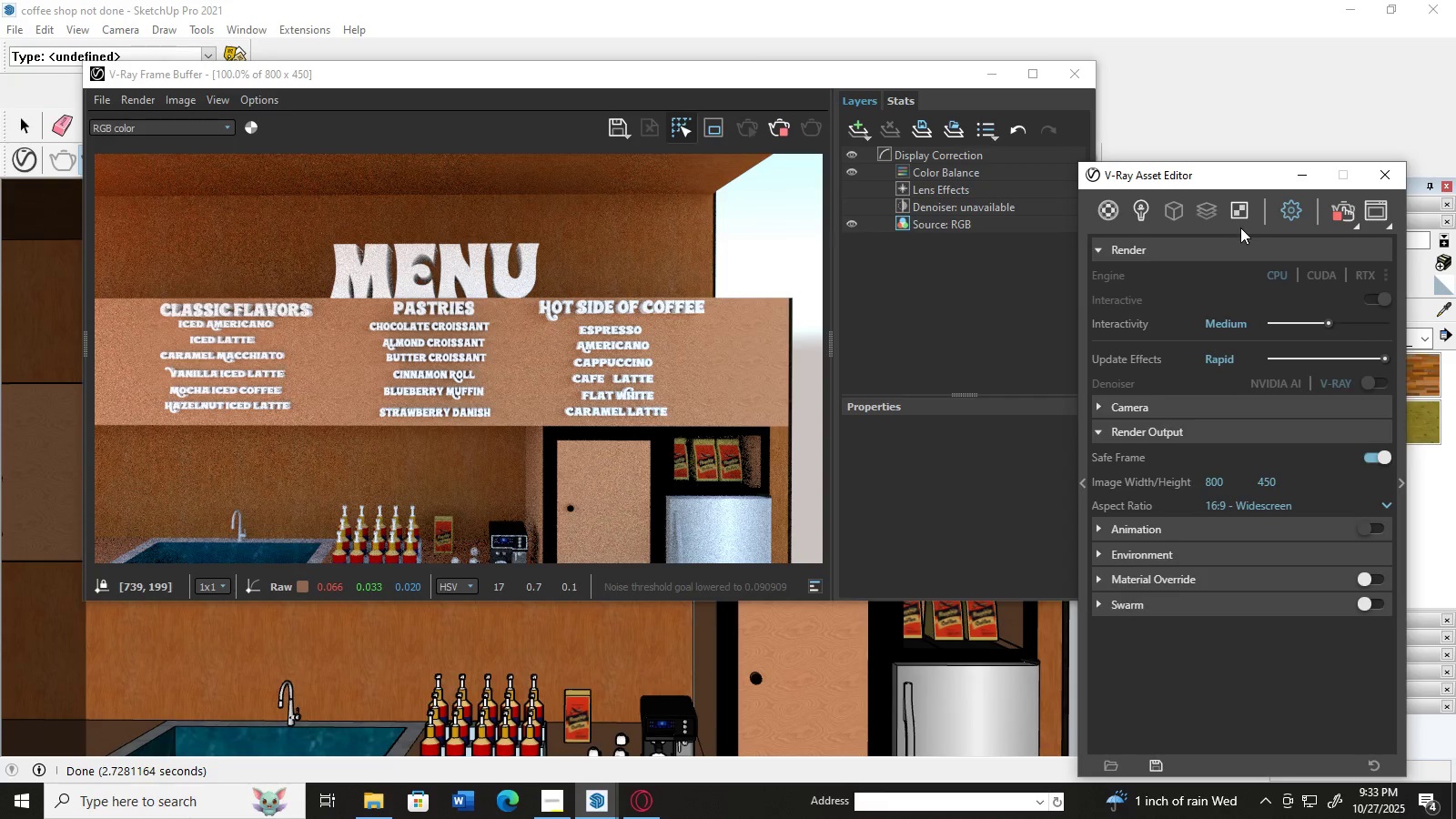 
left_click([1284, 207])
 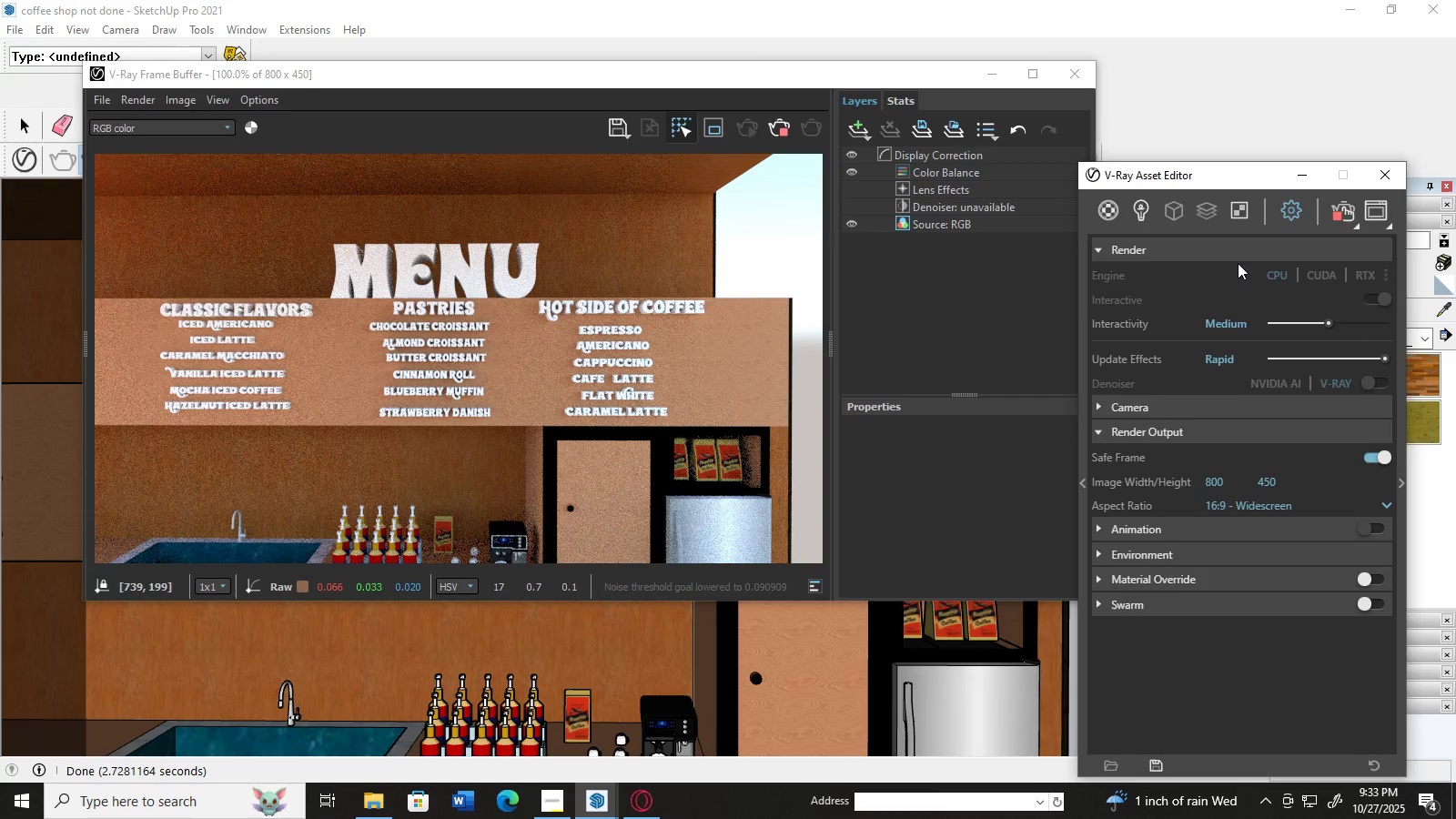 
left_click([1269, 268])
 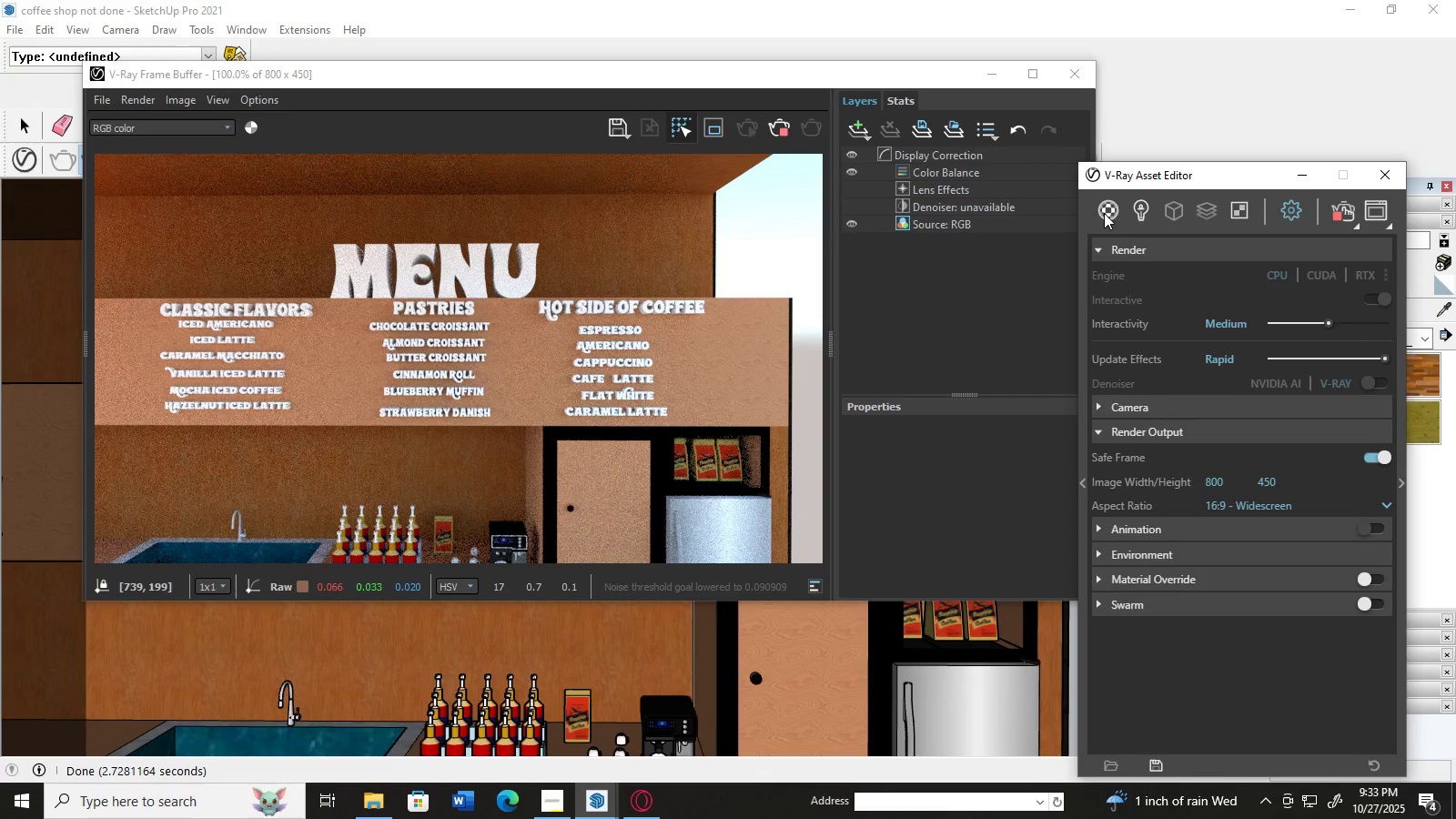 
left_click([1104, 213])
 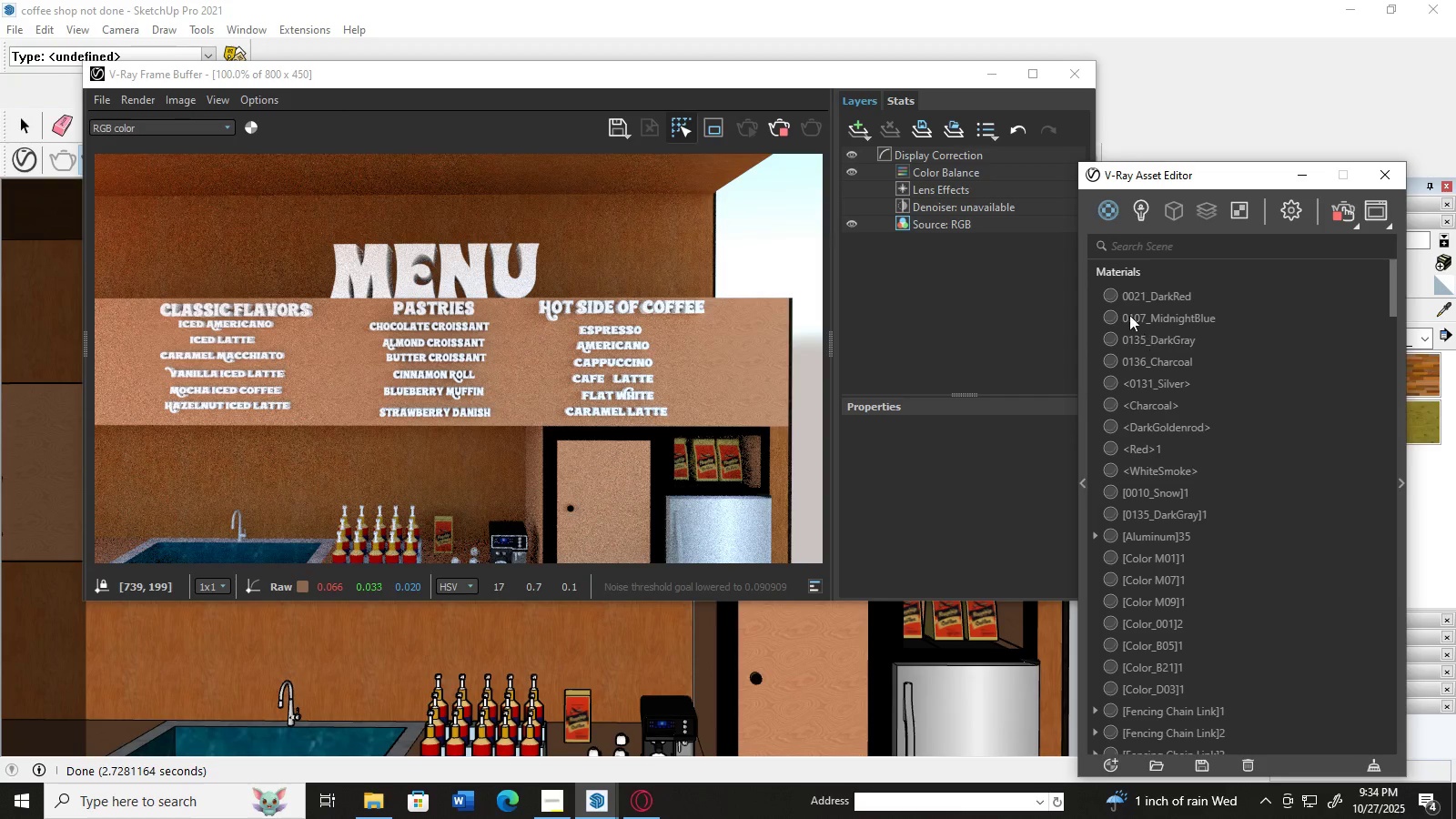 
scroll: coordinate [1113, 411], scroll_direction: down, amount: 6.0
 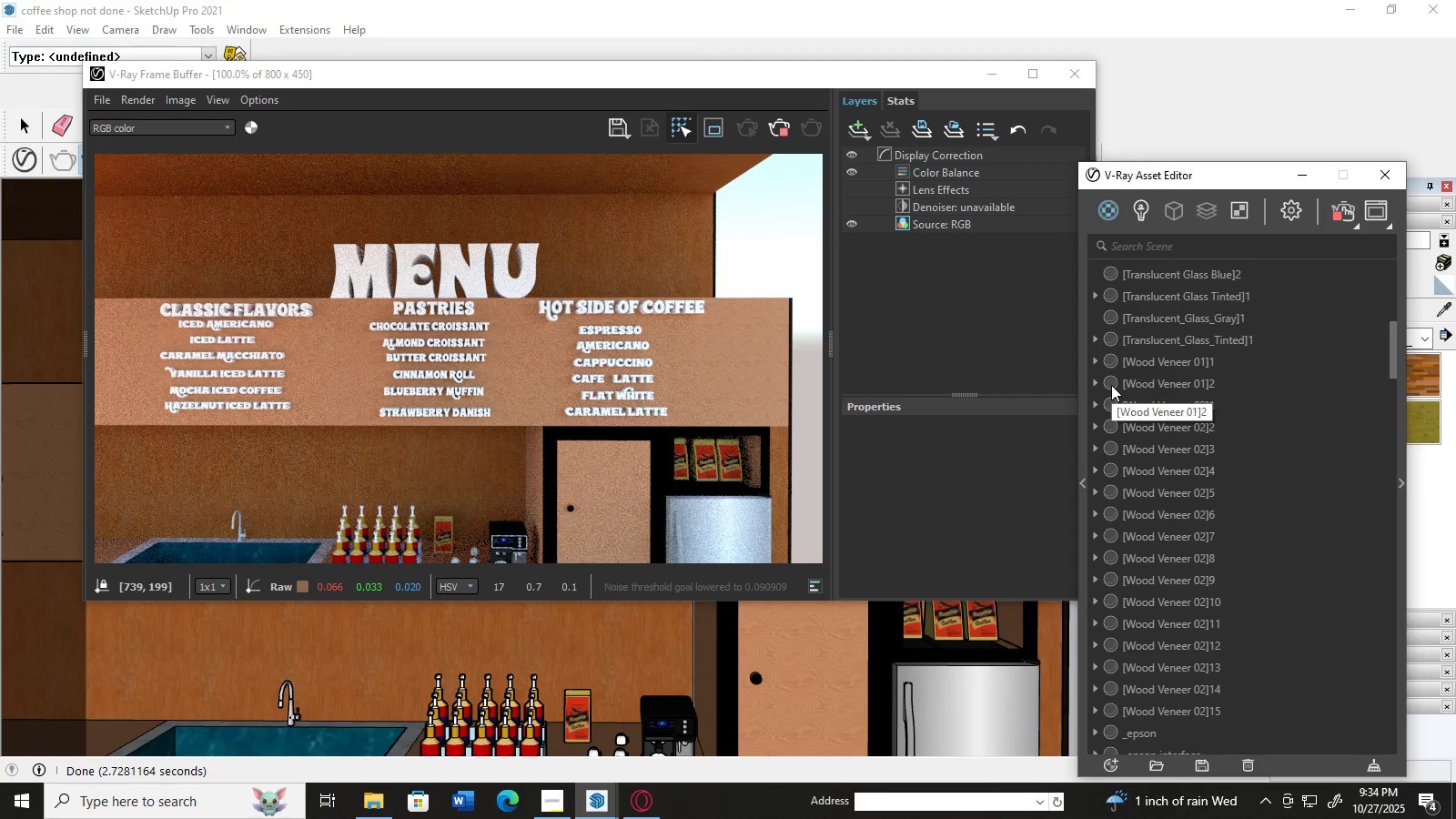 
left_click([1111, 385])
 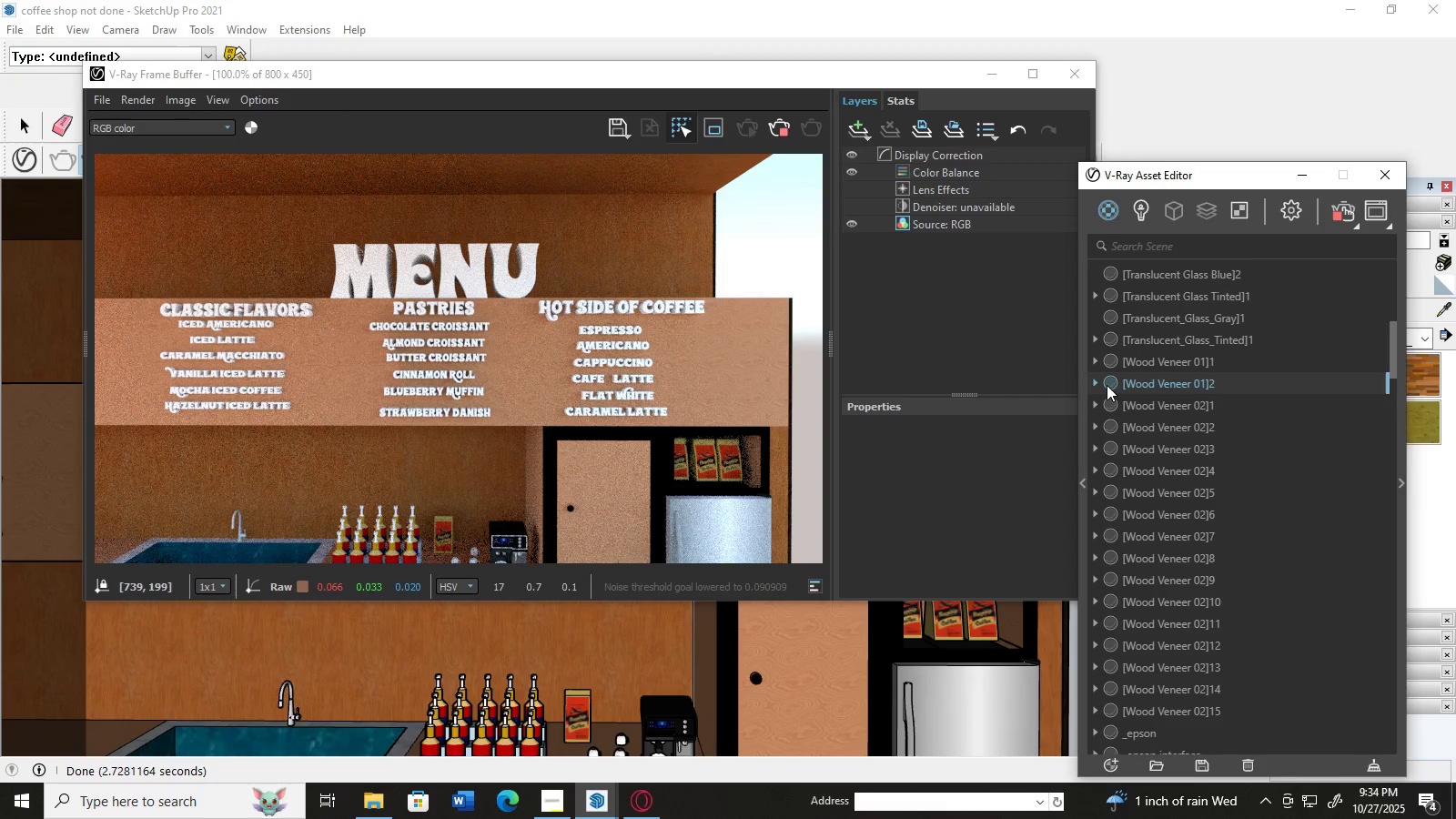 
left_click([1097, 385])
 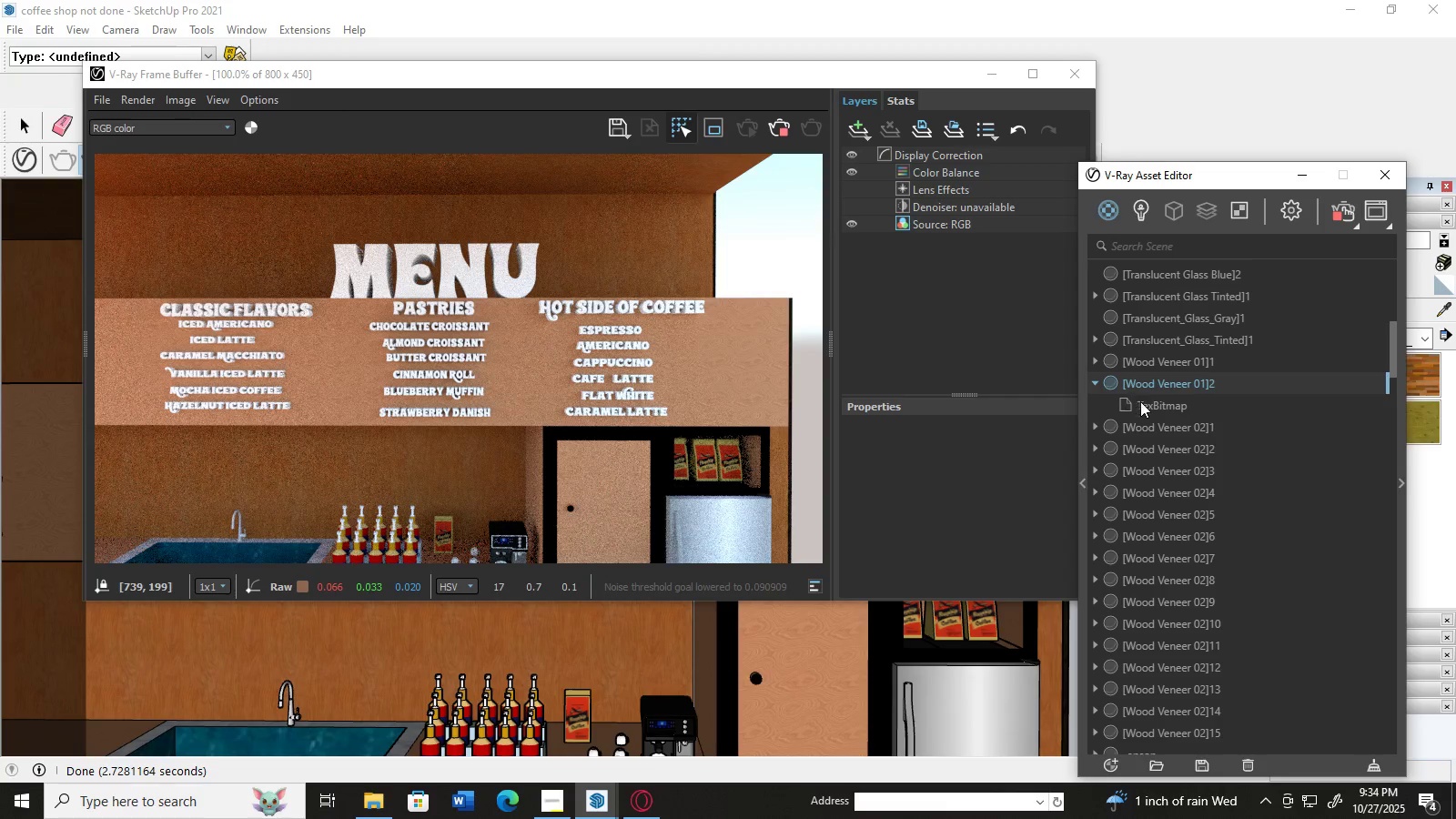 
left_click([1144, 405])
 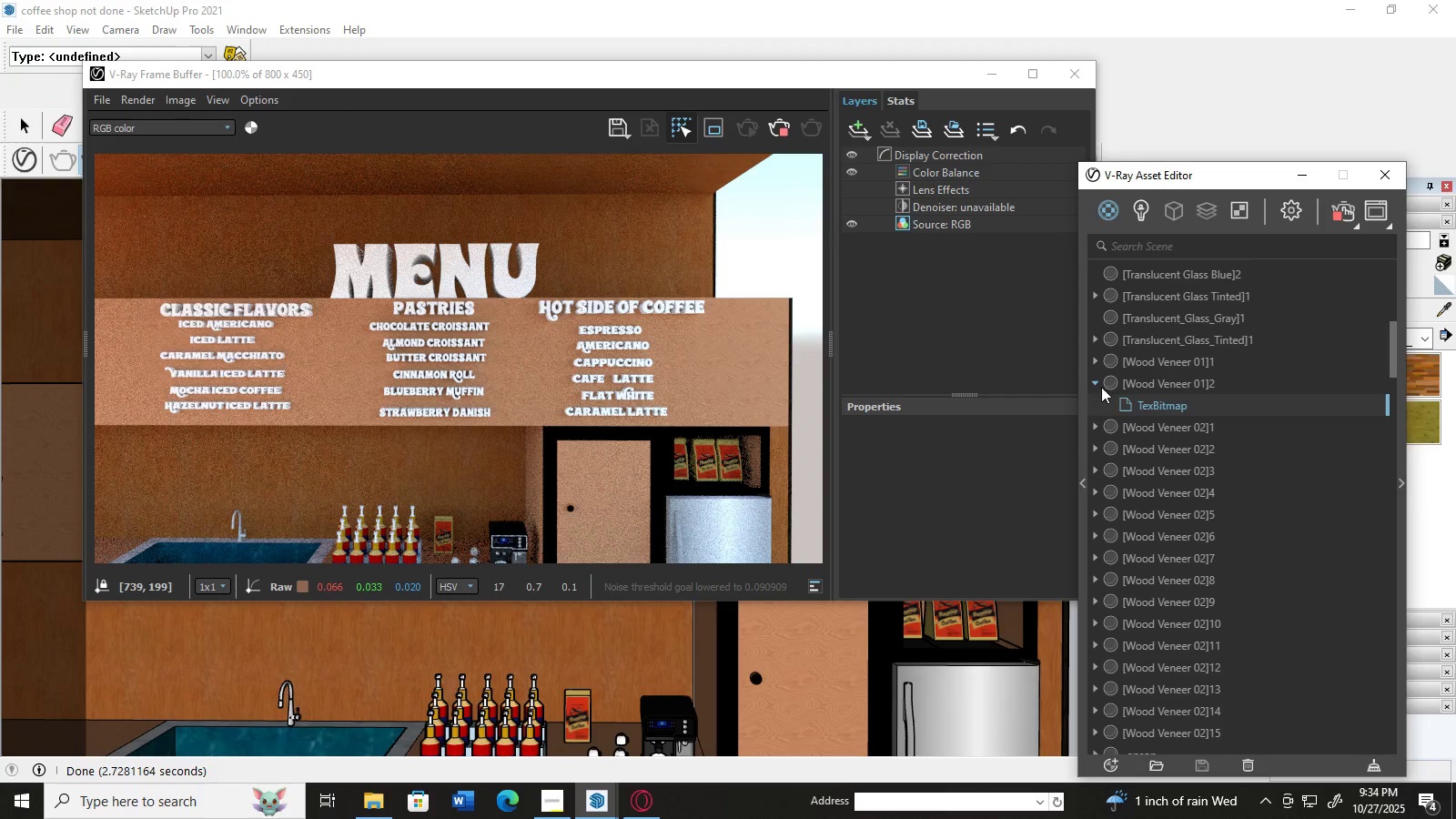 
left_click([1096, 385])
 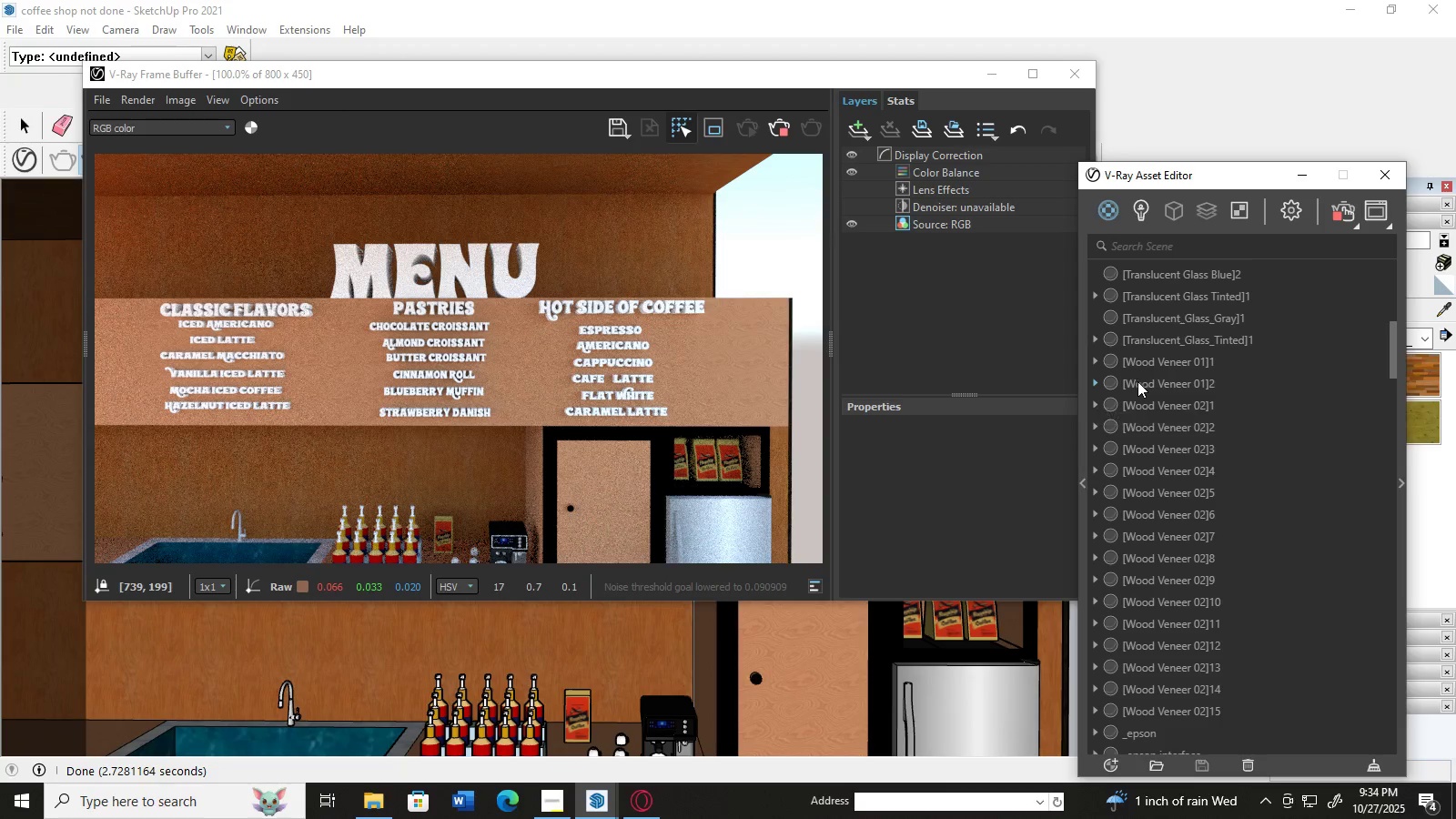 
scroll: coordinate [1156, 425], scroll_direction: up, amount: 9.0
 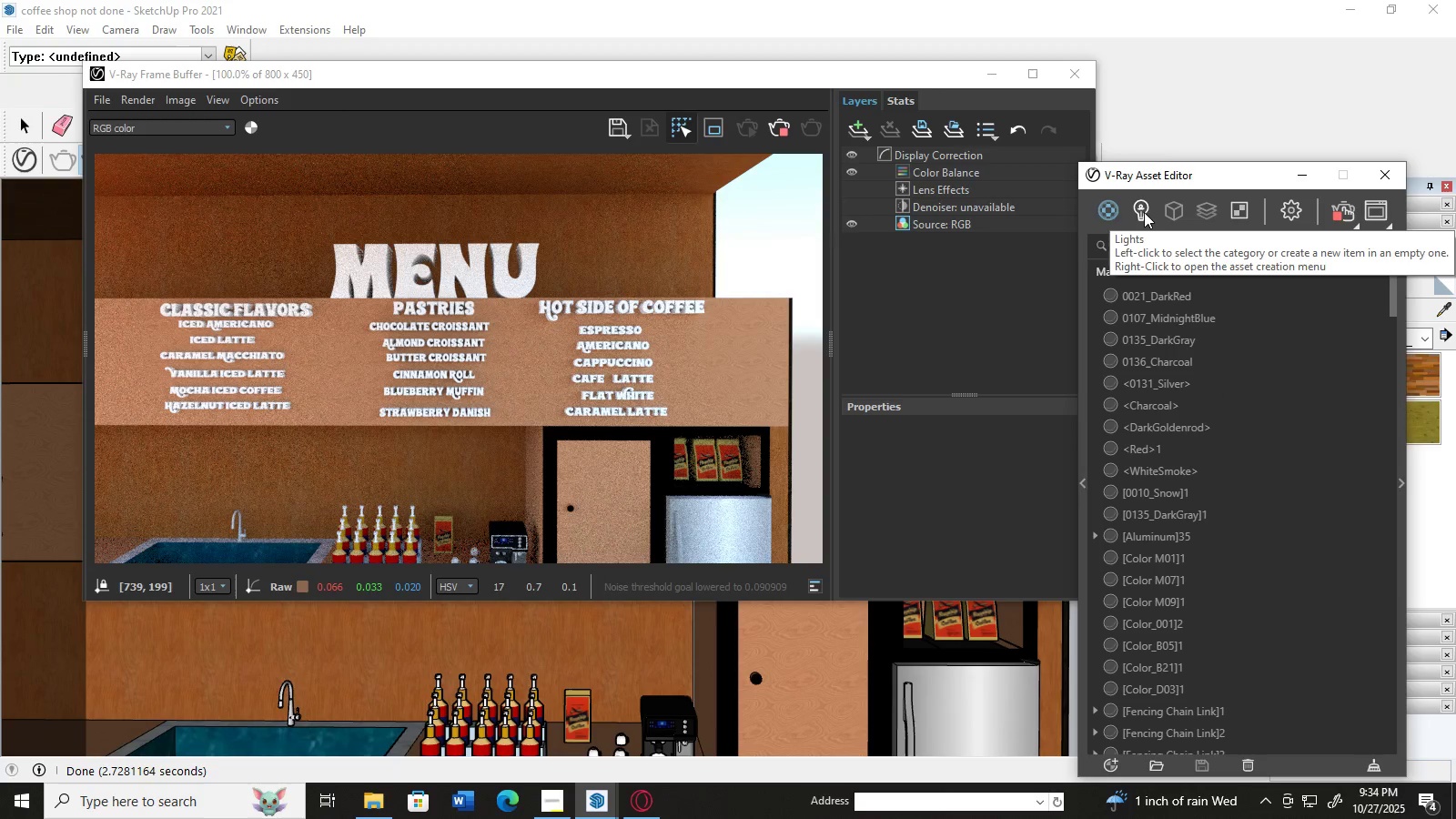 
left_click([1144, 212])
 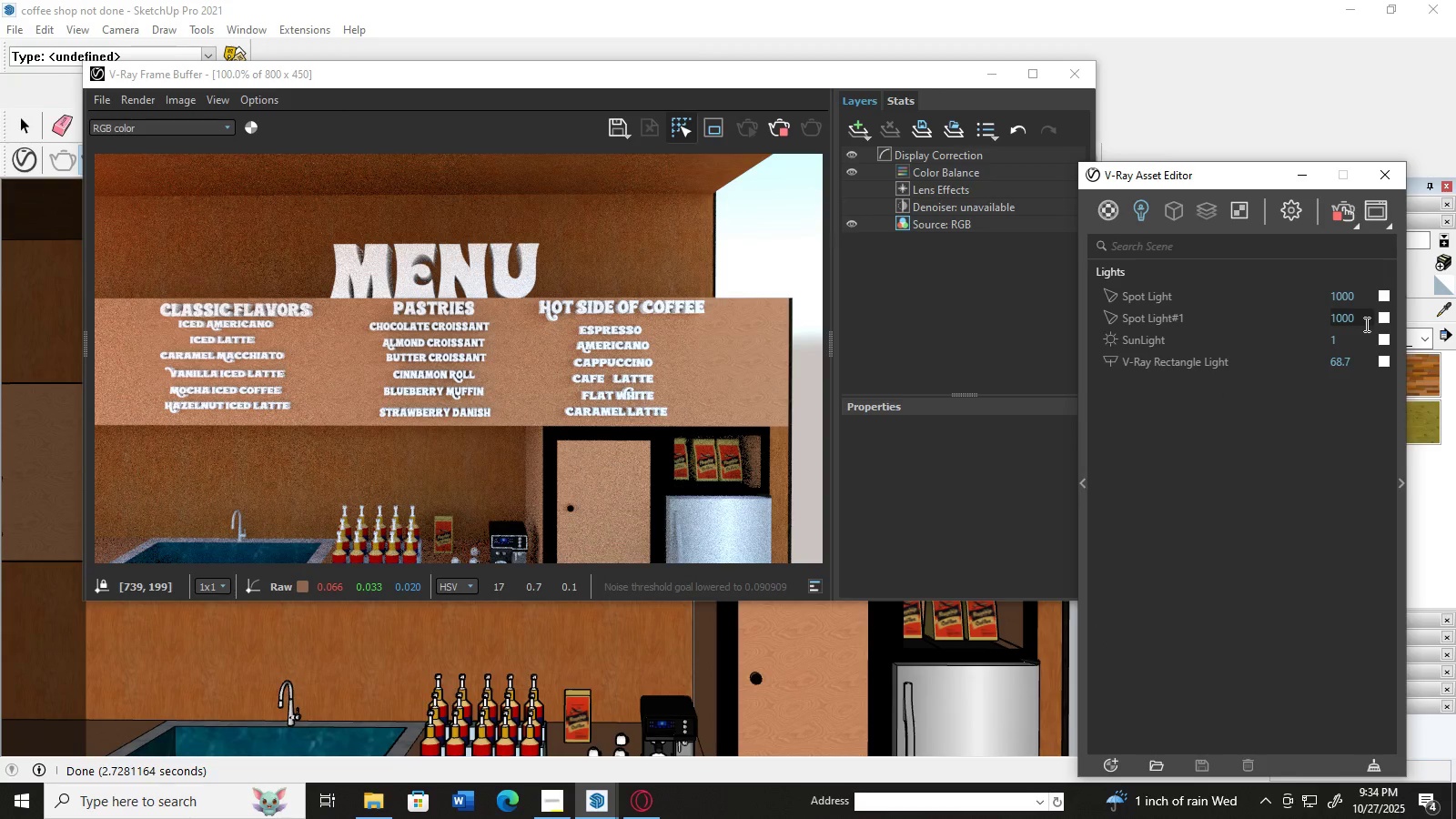 
left_click([1381, 339])
 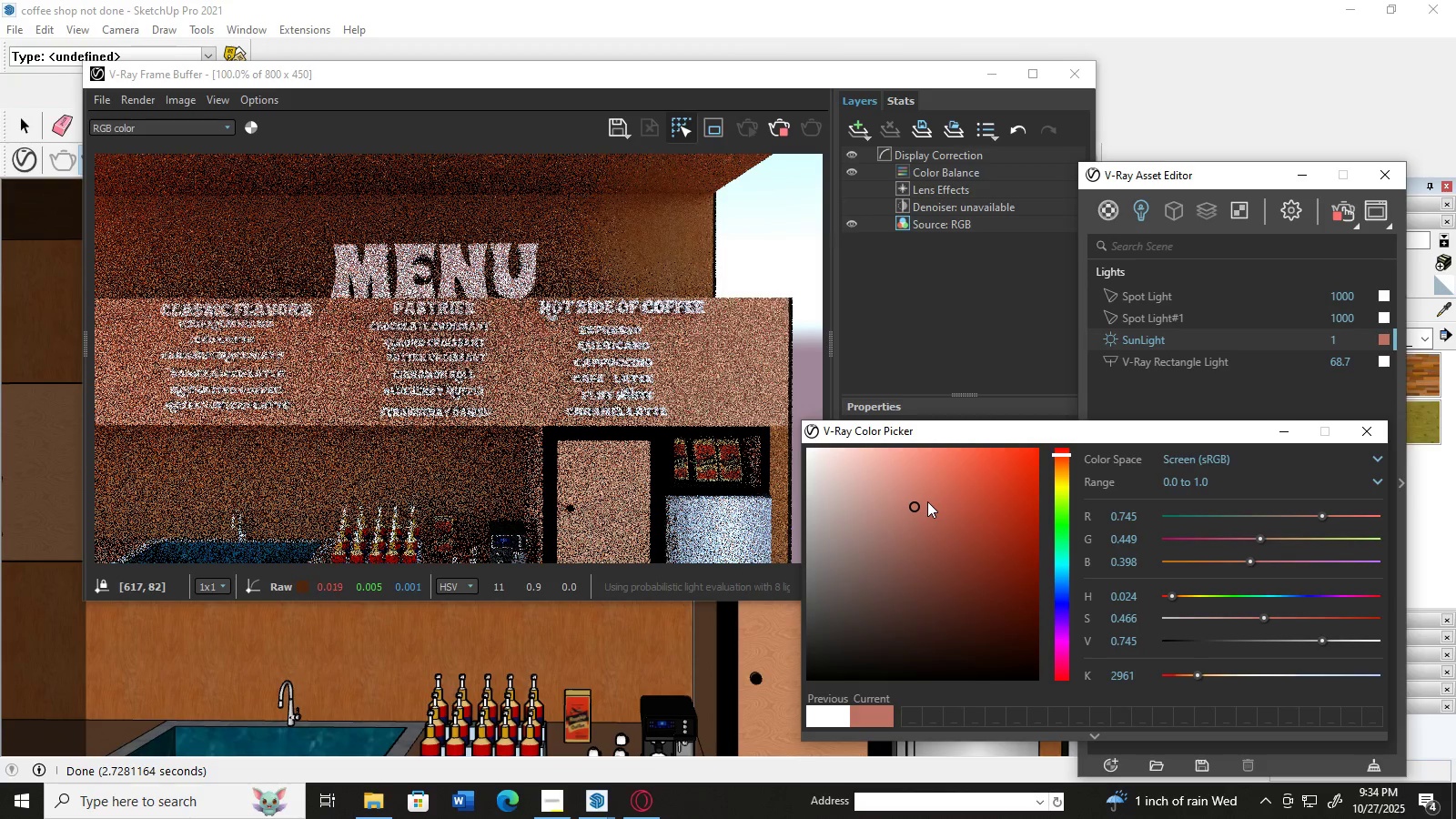 
wait(28.47)
 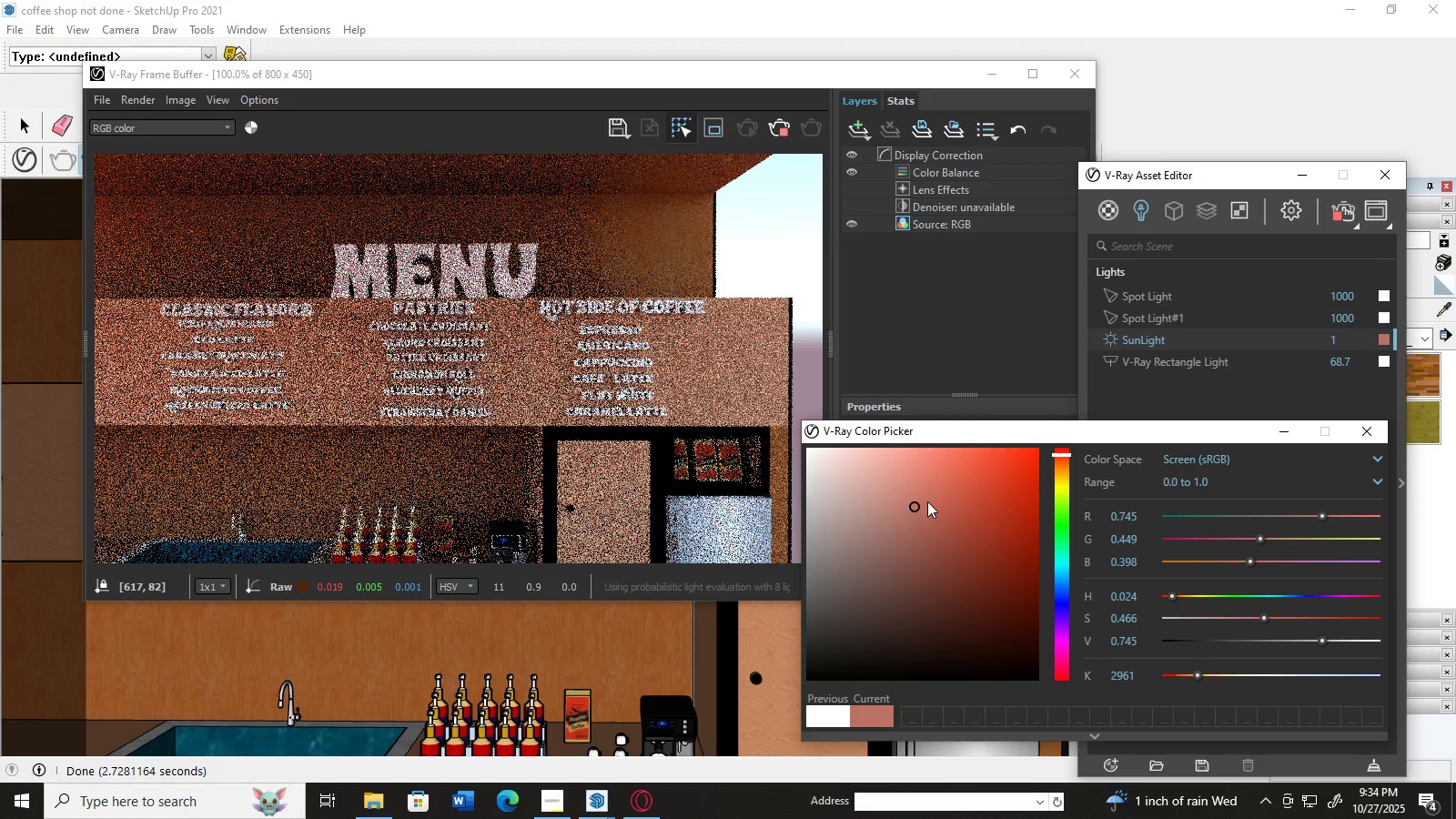 
left_click([613, 319])
 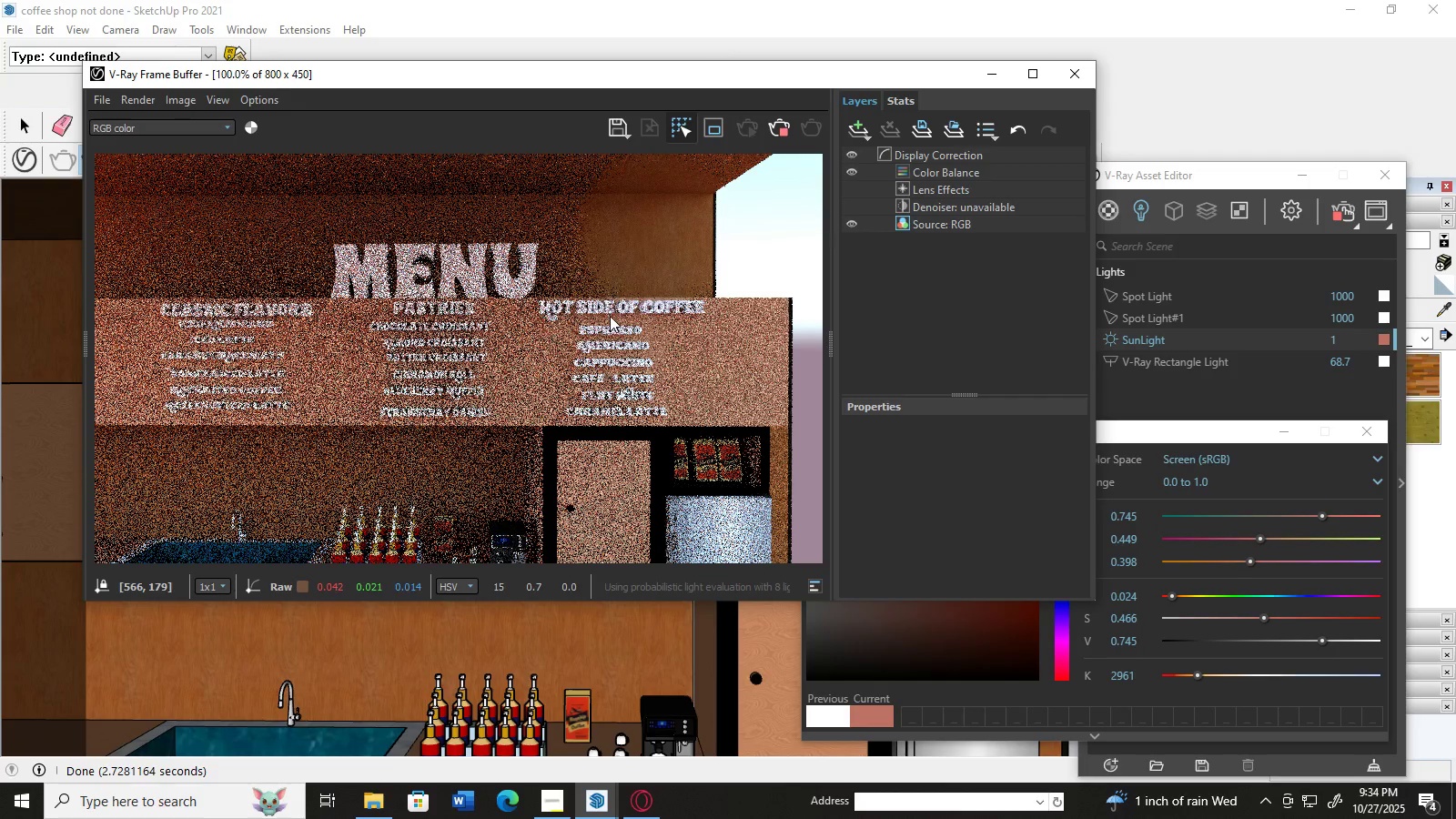 
double_click([610, 316])
 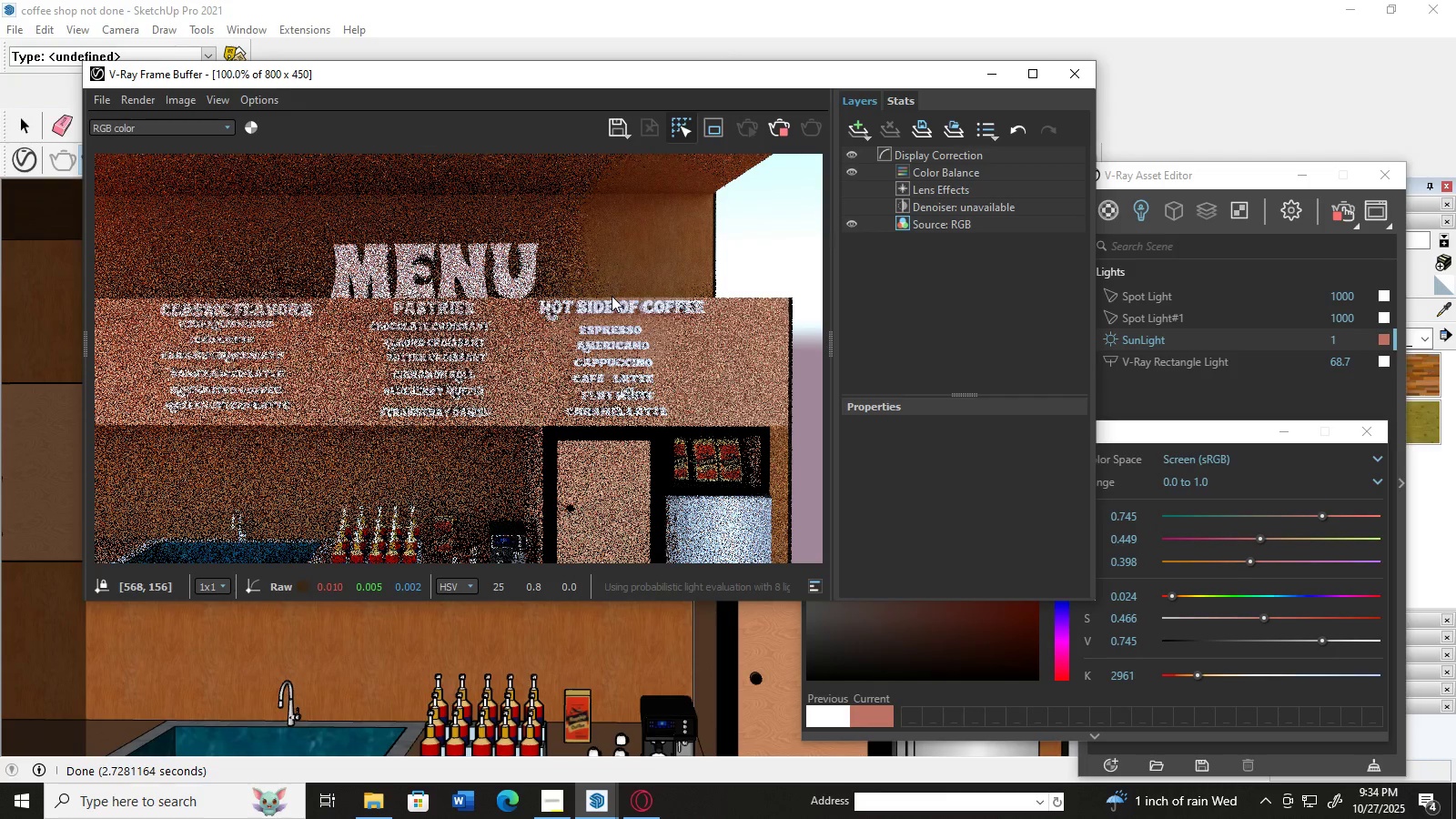 
left_click([612, 296])
 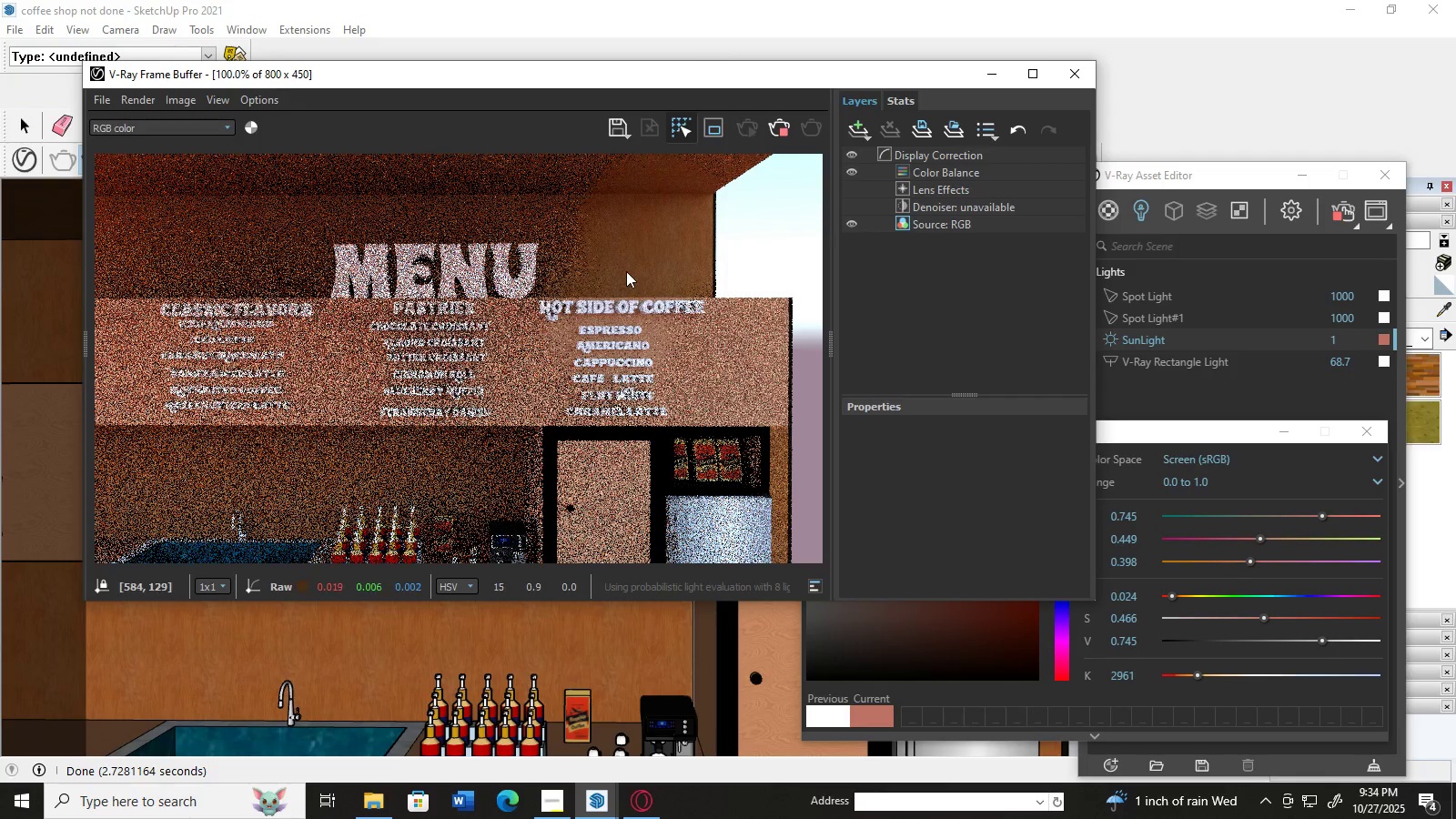 
triple_click([626, 271])
 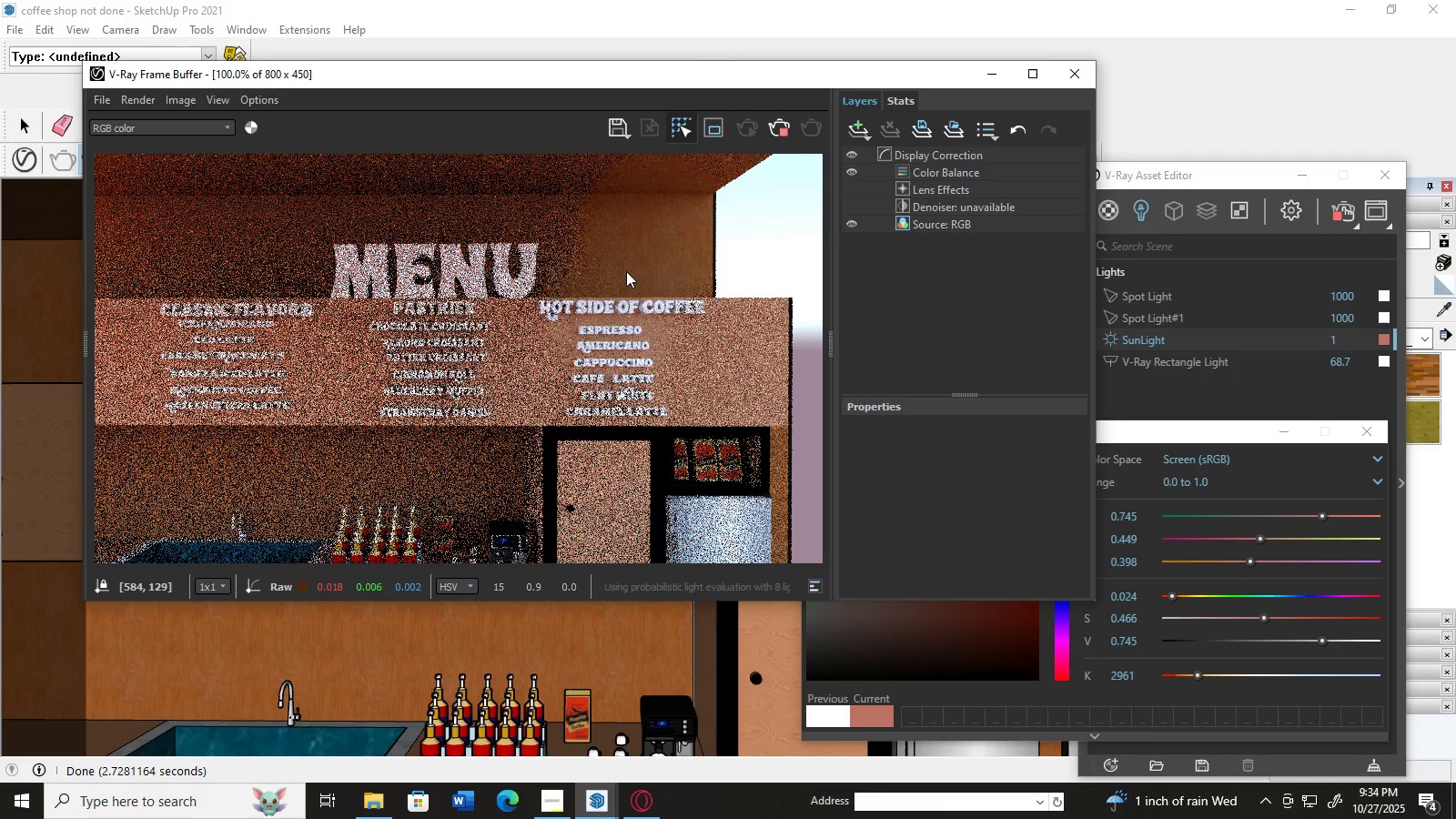 
triple_click([626, 271])
 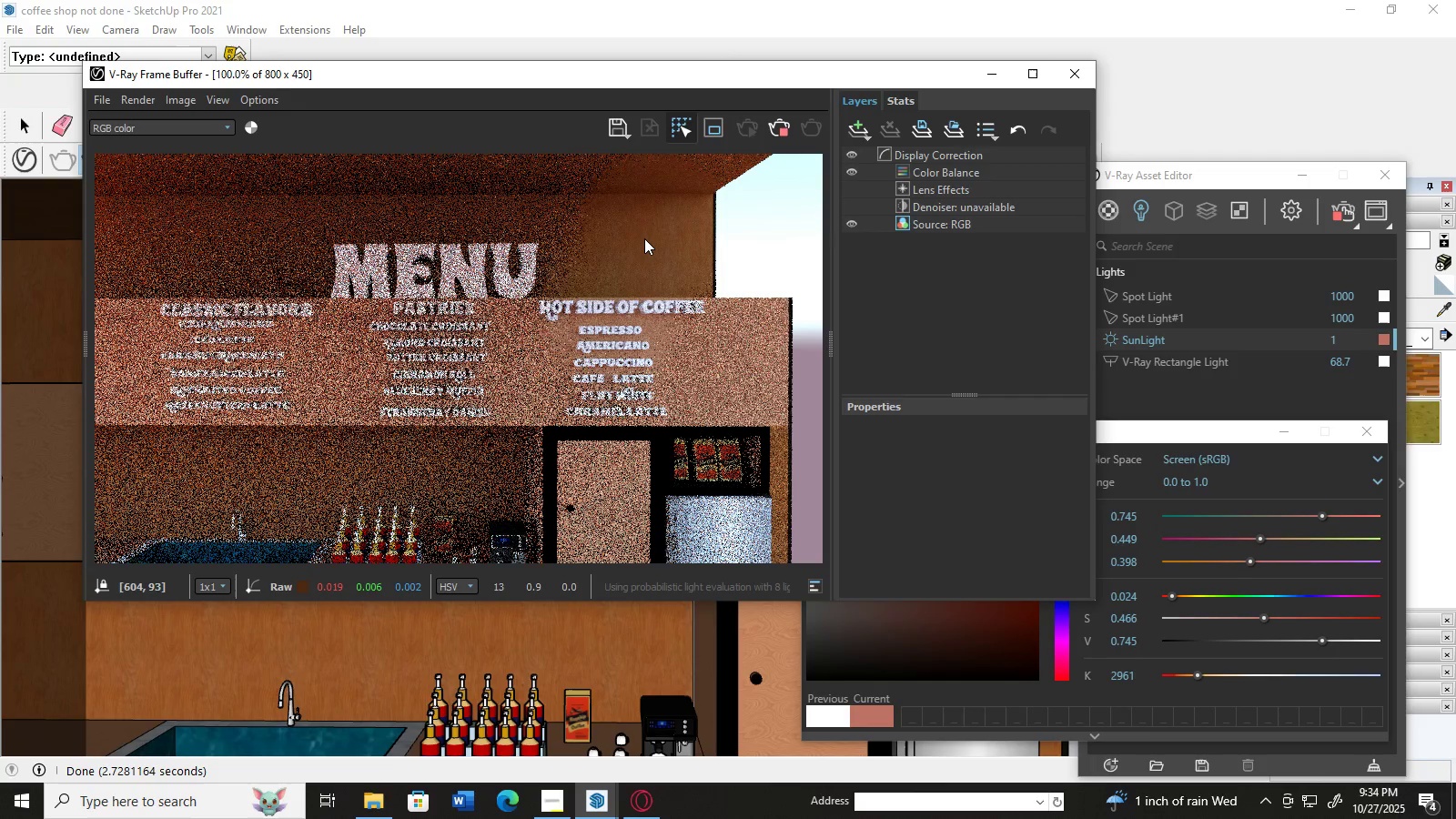 
triple_click([644, 238])
 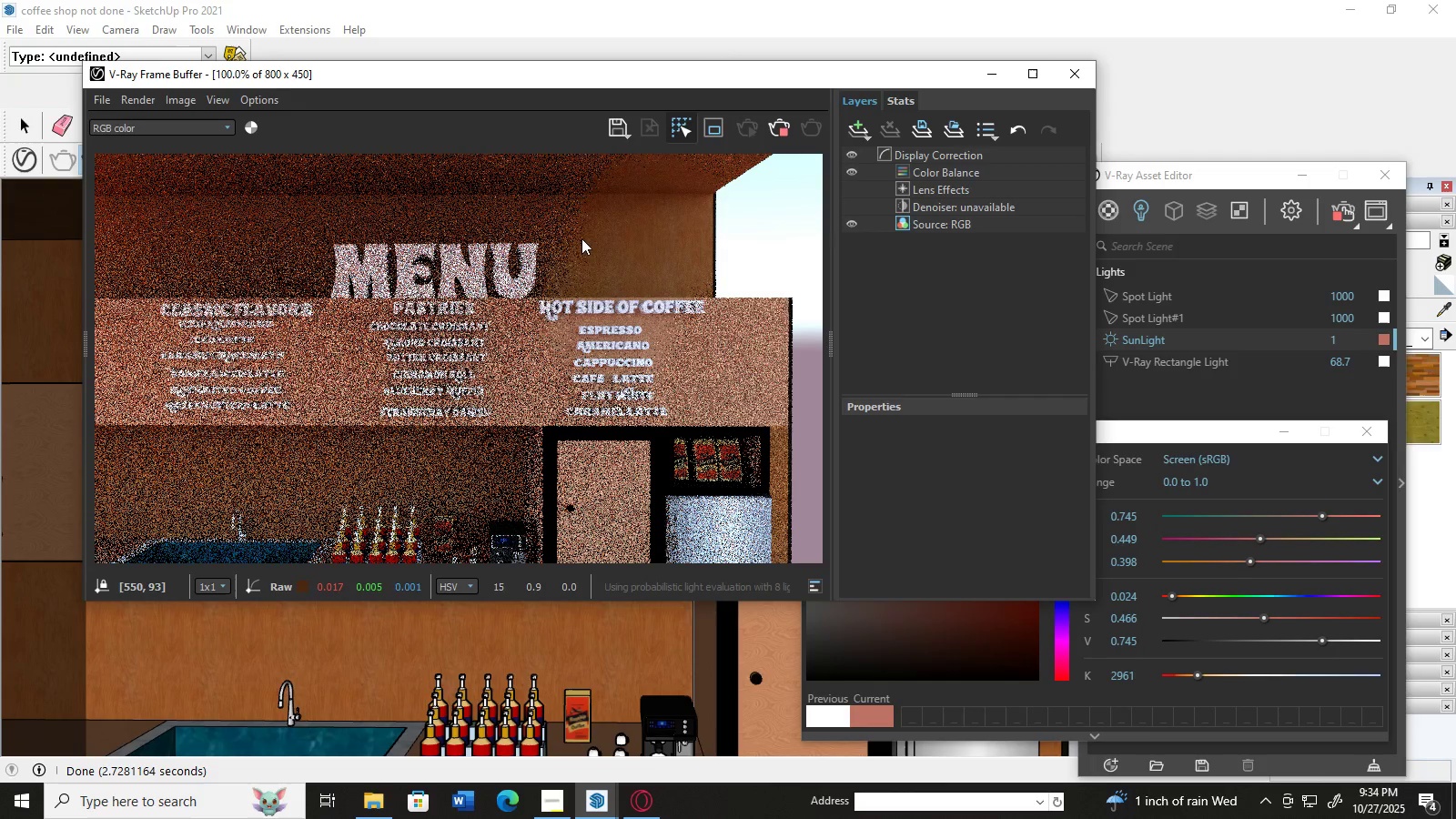 
left_click([571, 238])
 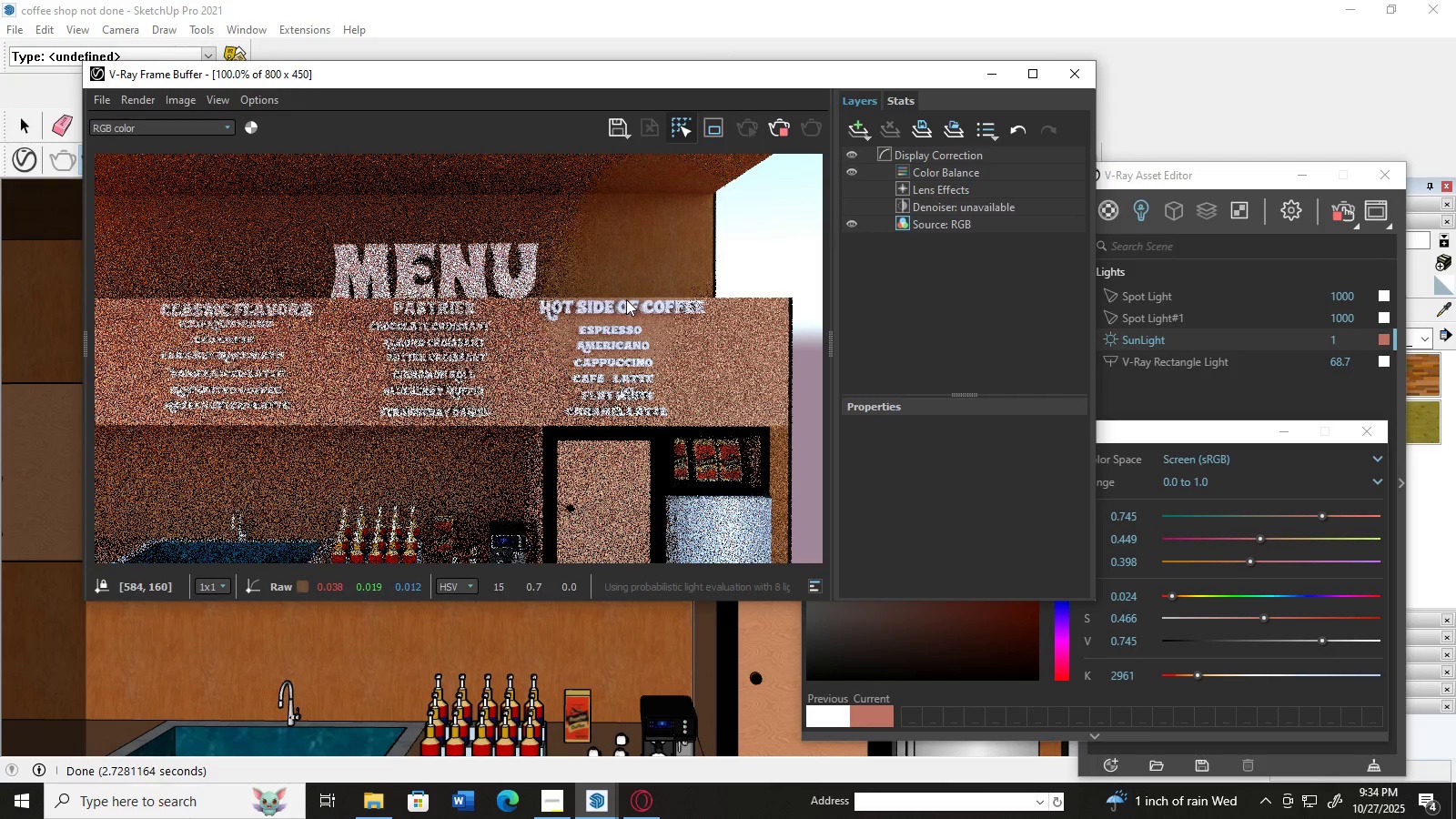 
left_click([626, 299])
 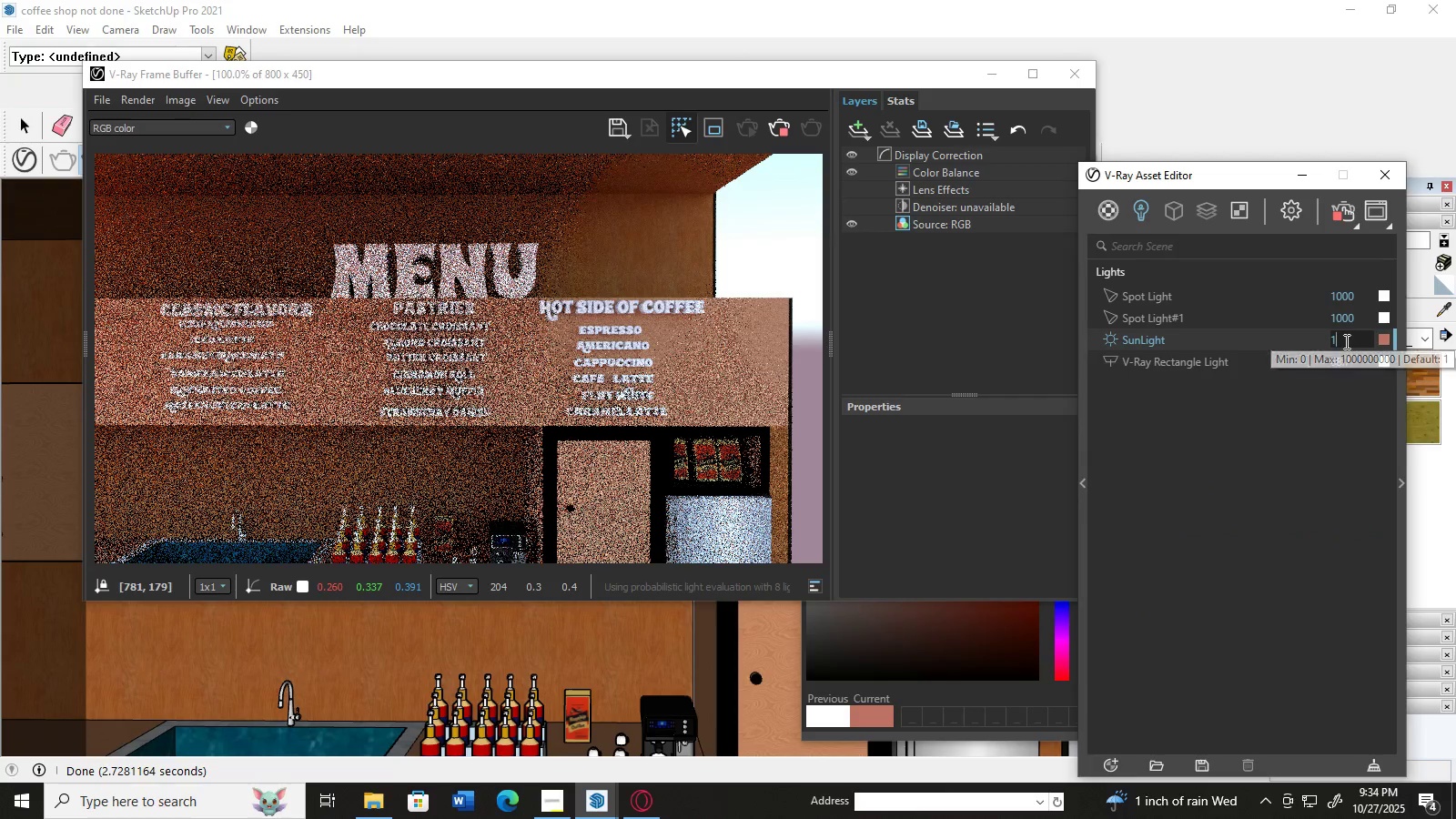 
left_click([1383, 339])
 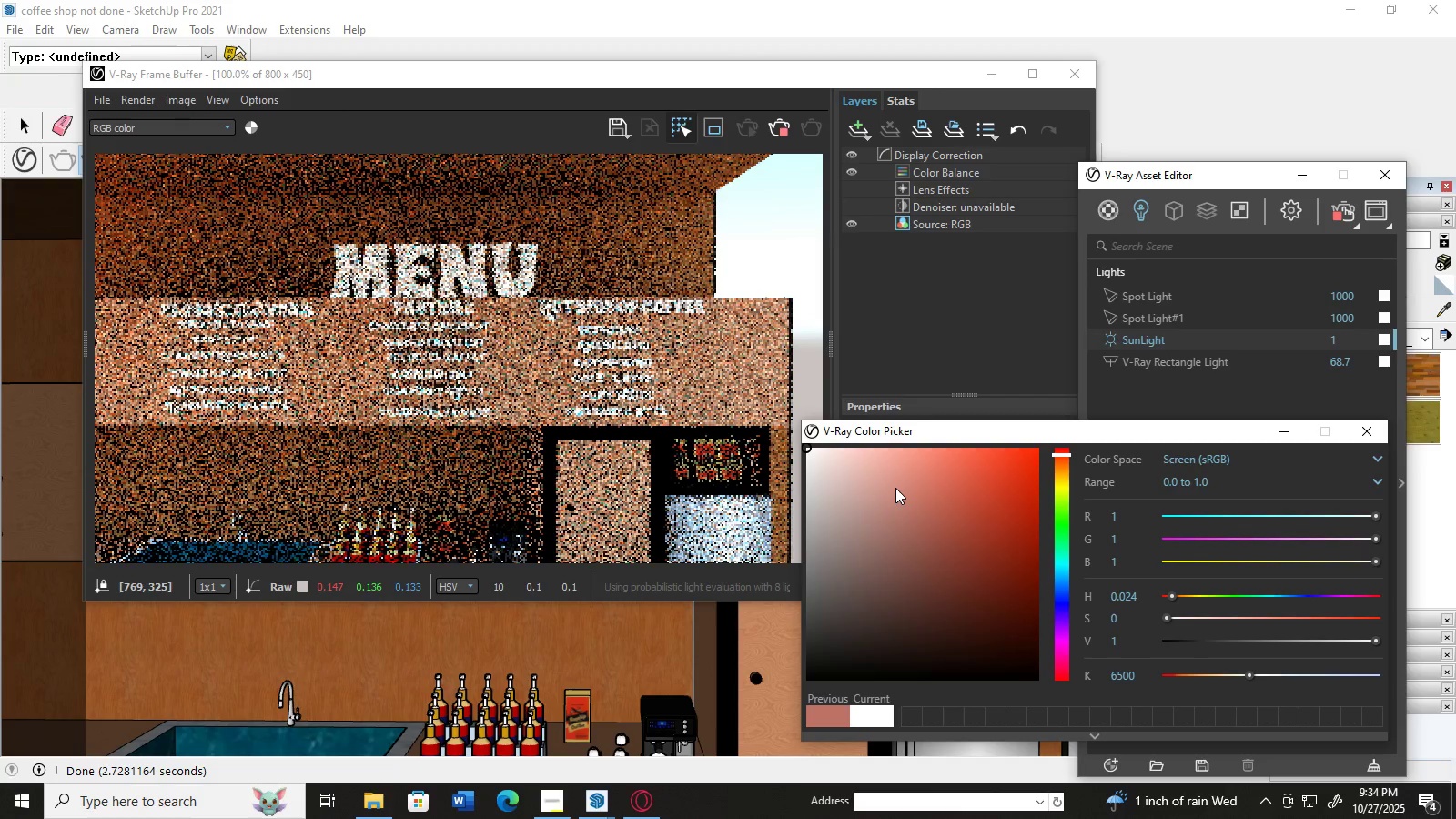 
wait(8.69)
 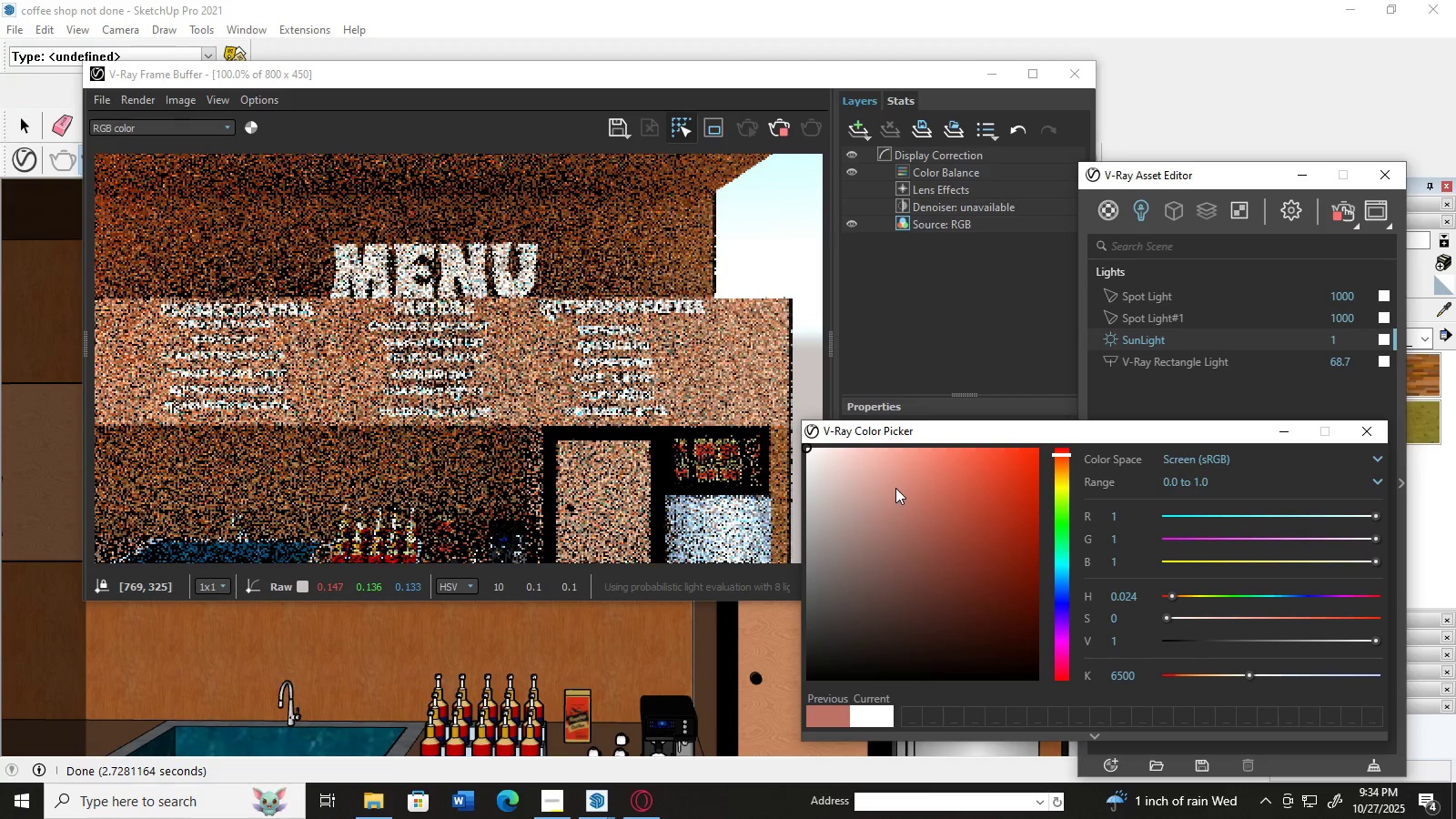 
left_click([1290, 433])
 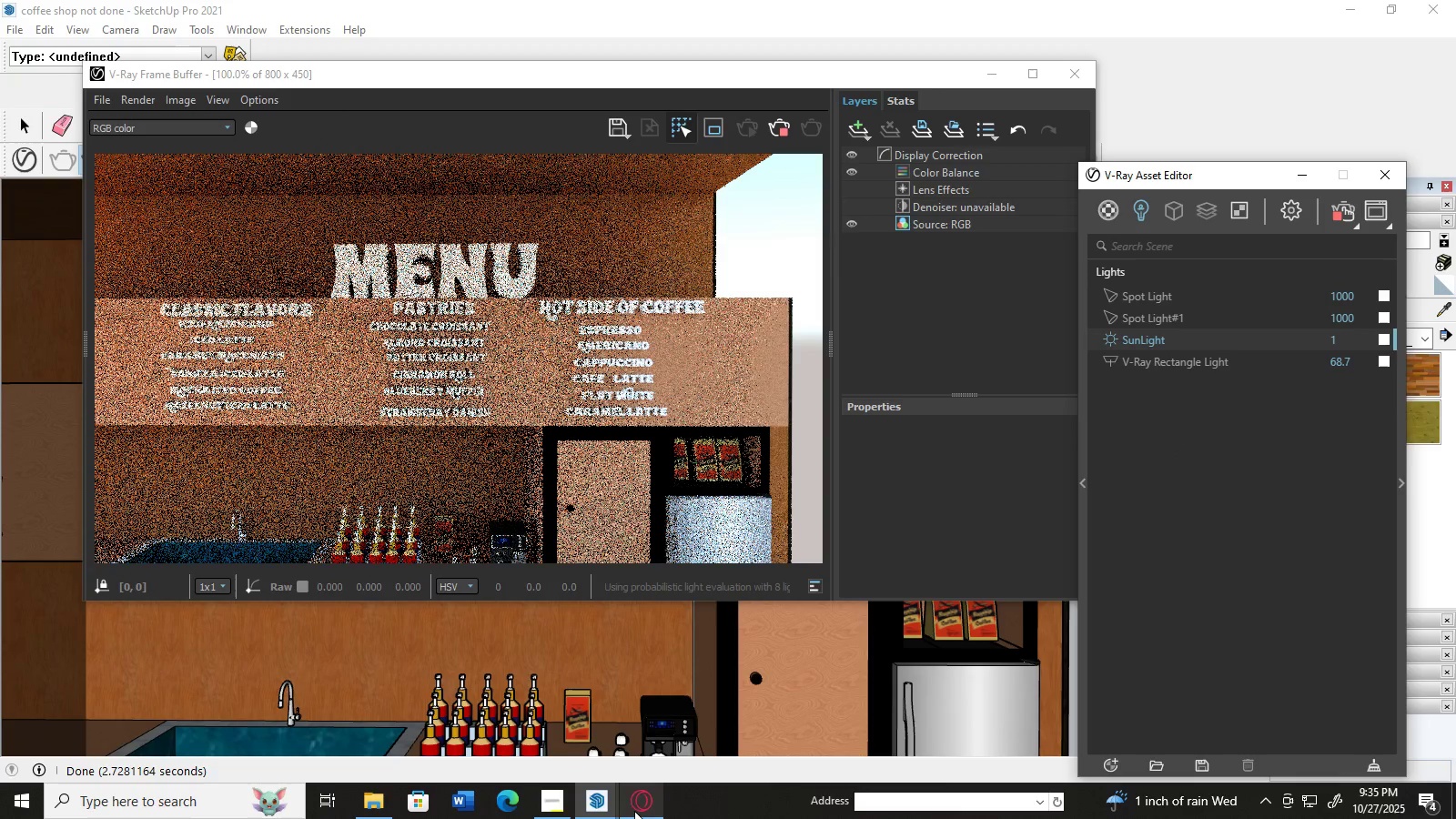 
left_click([599, 802])
 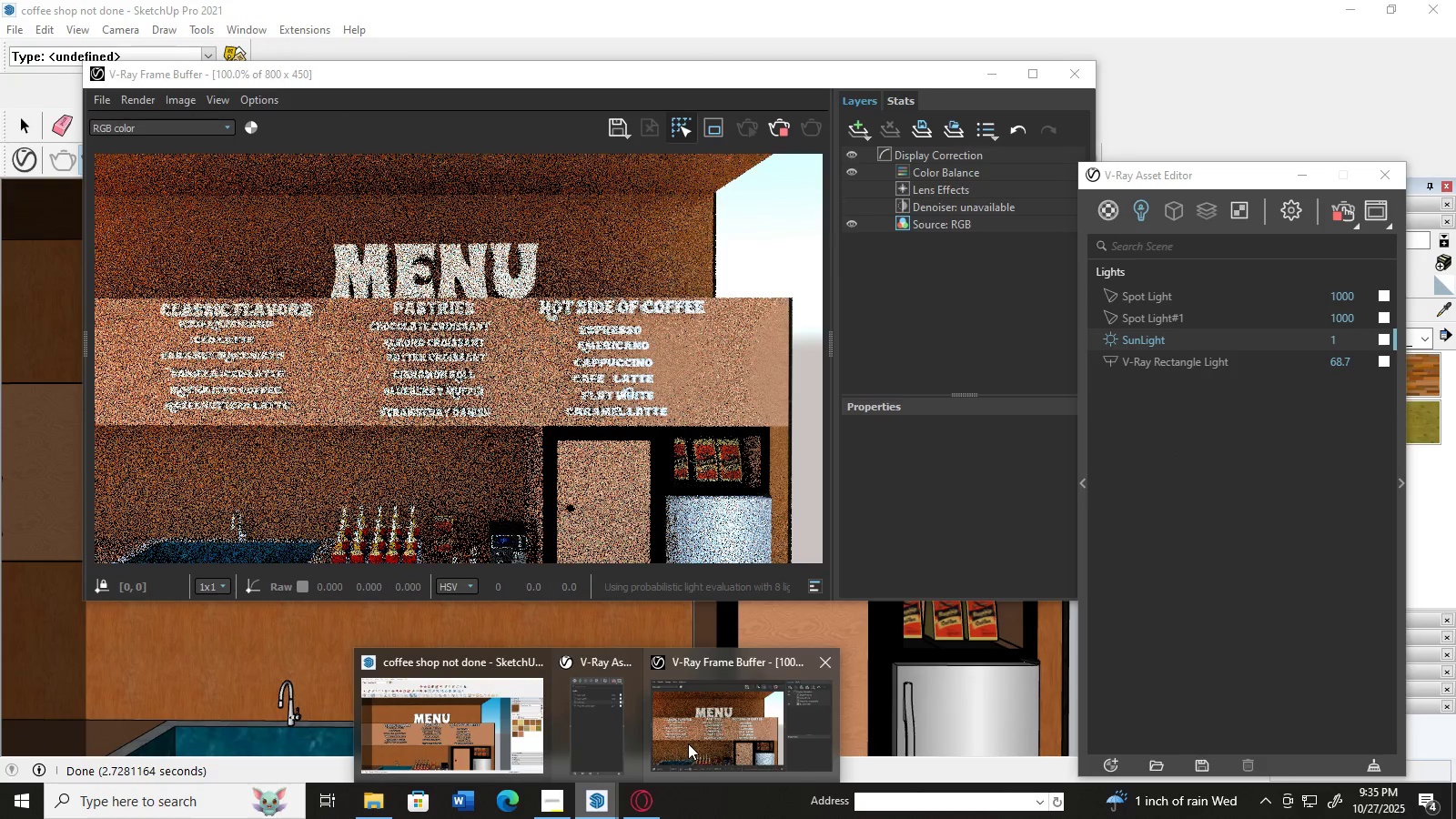 
left_click([688, 743])
 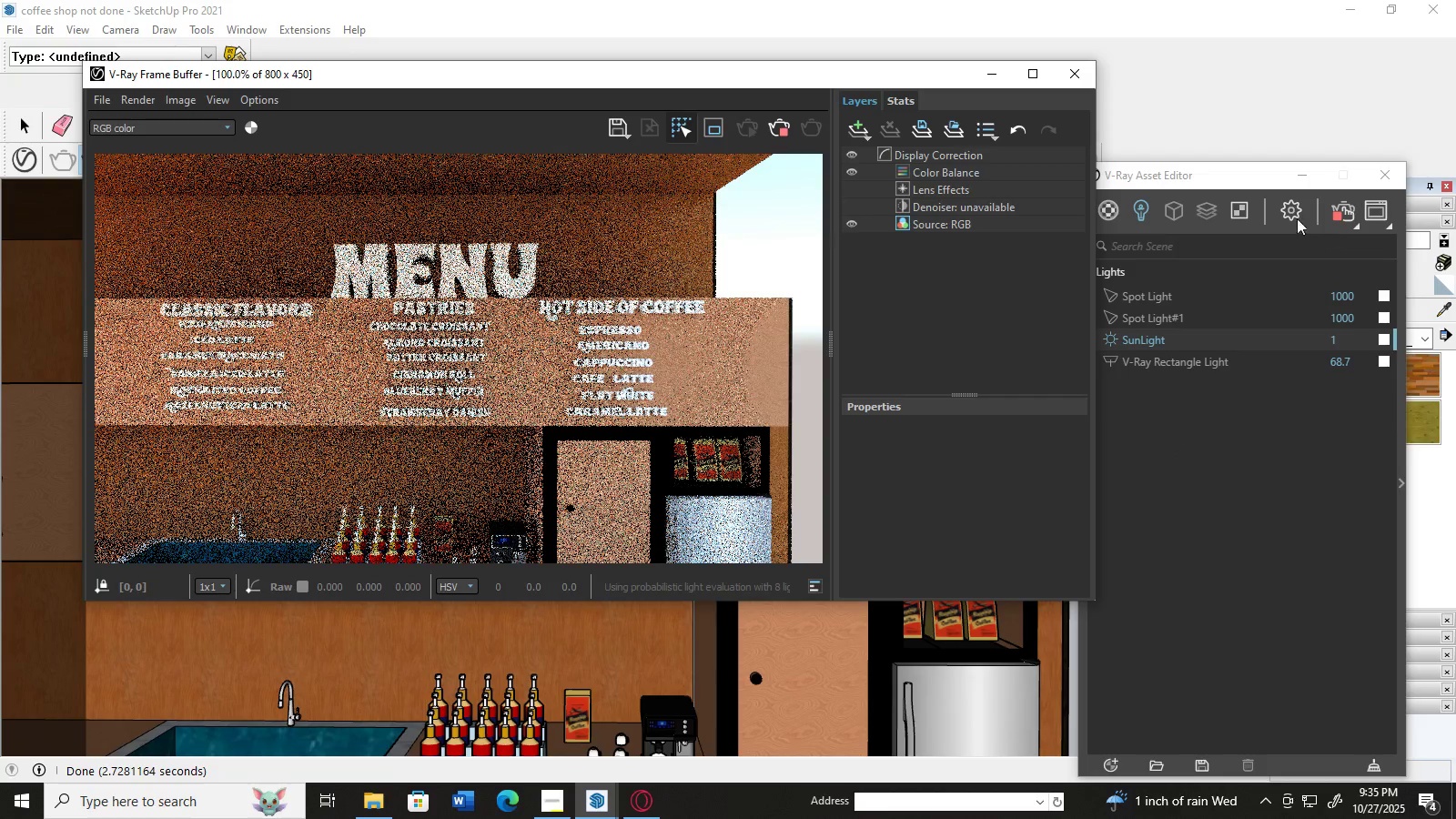 
left_click([1294, 211])
 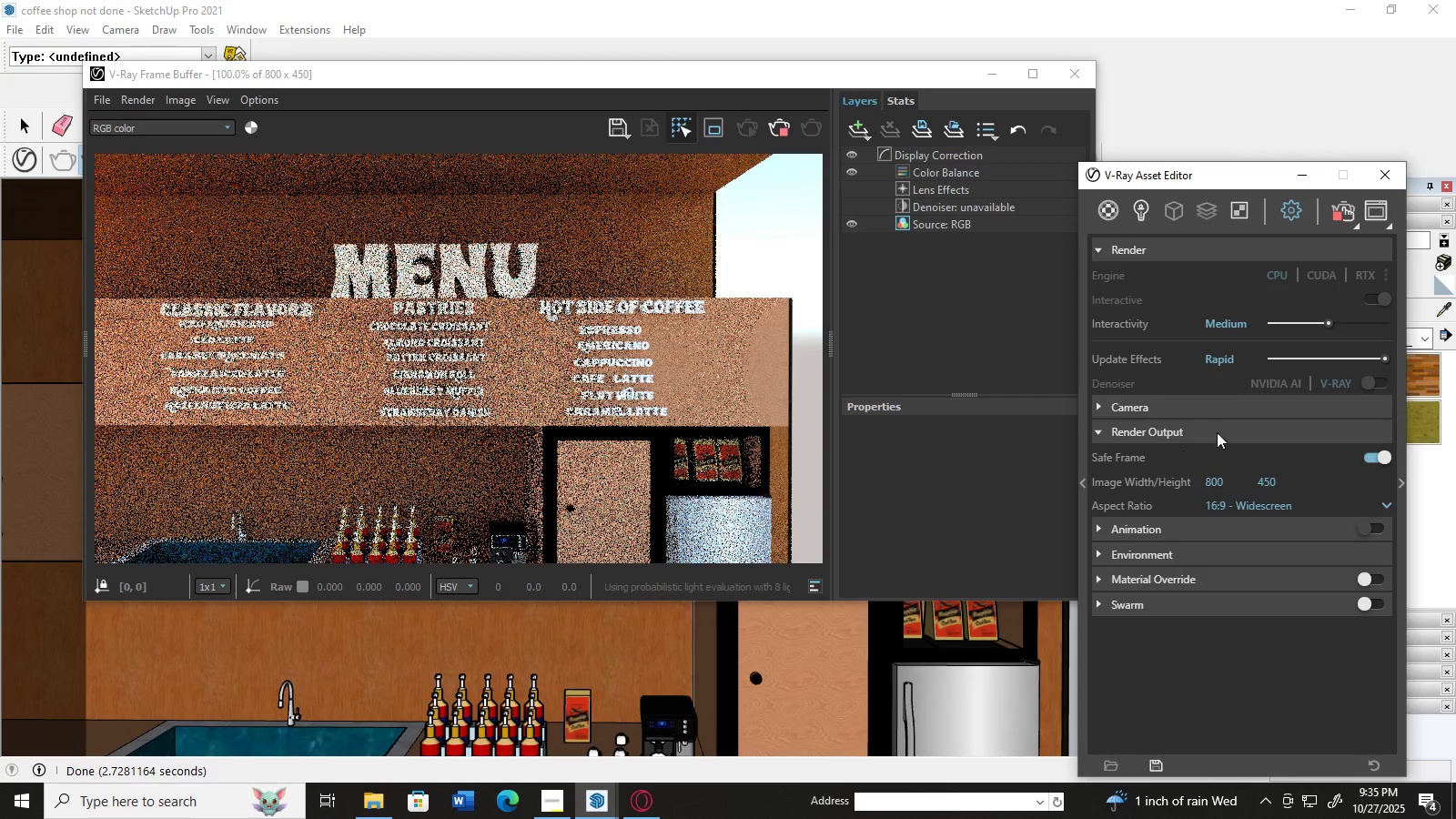 
left_click([1277, 403])
 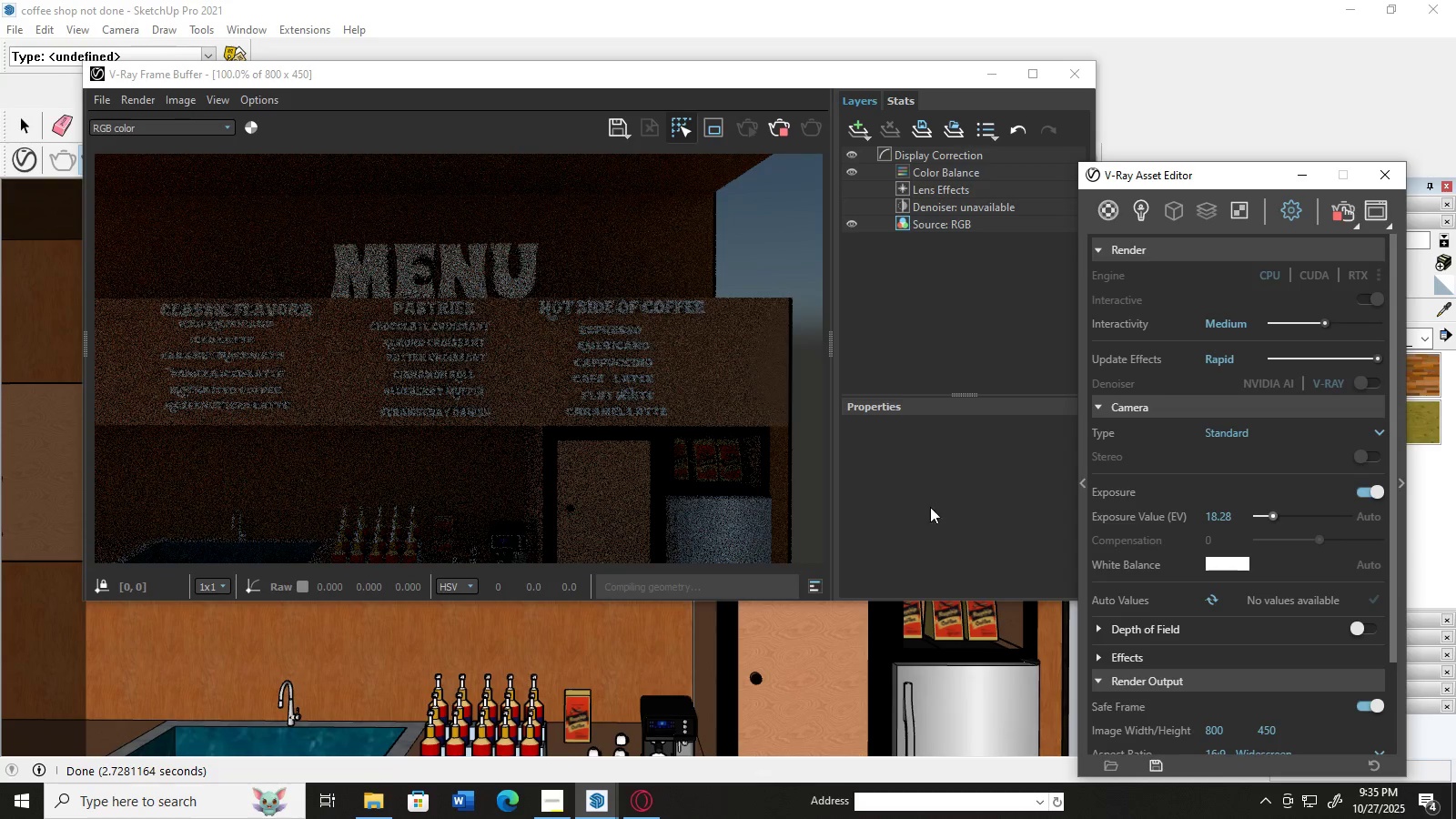 
wait(30.77)
 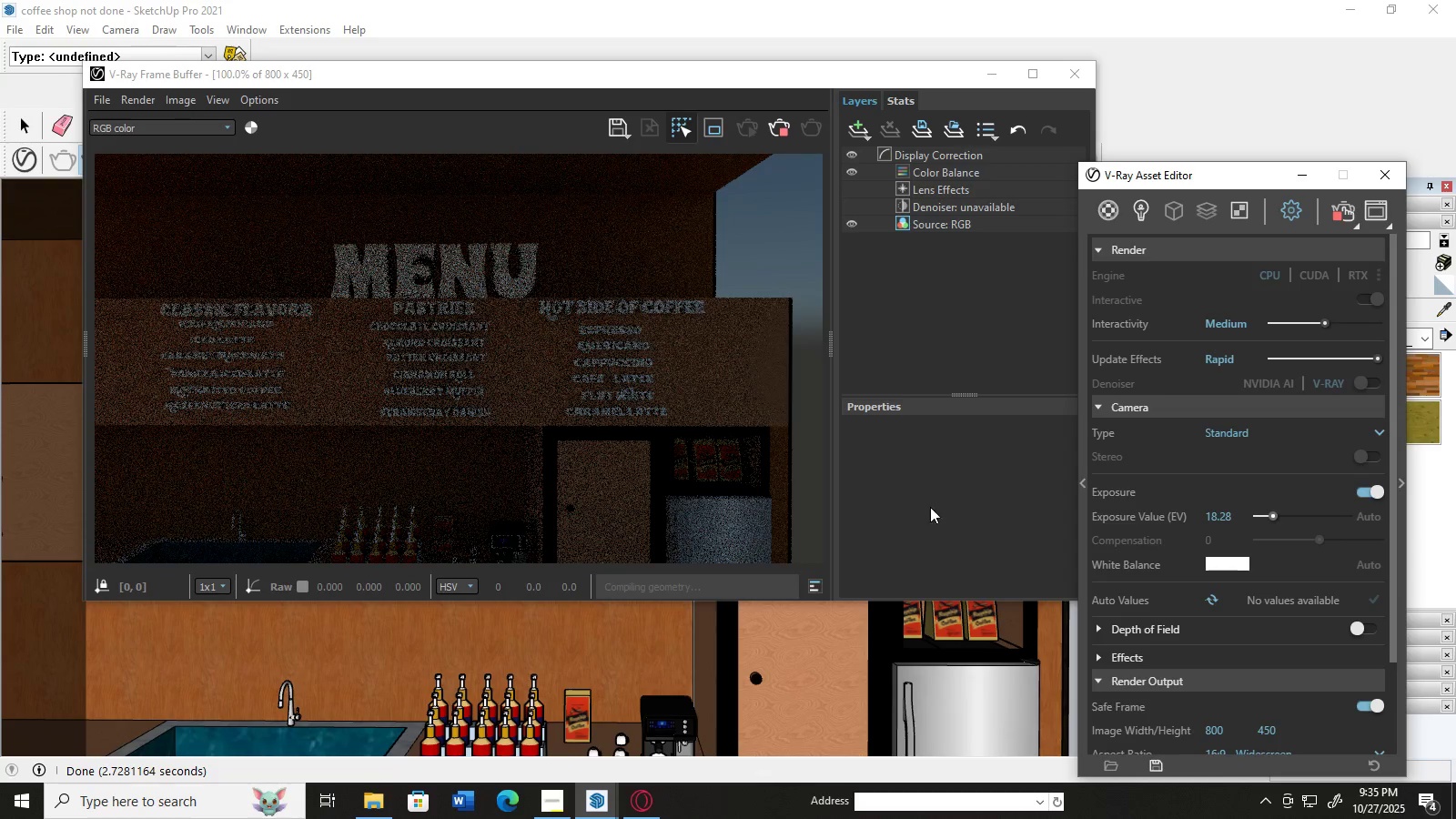 
left_click([1318, 537])
 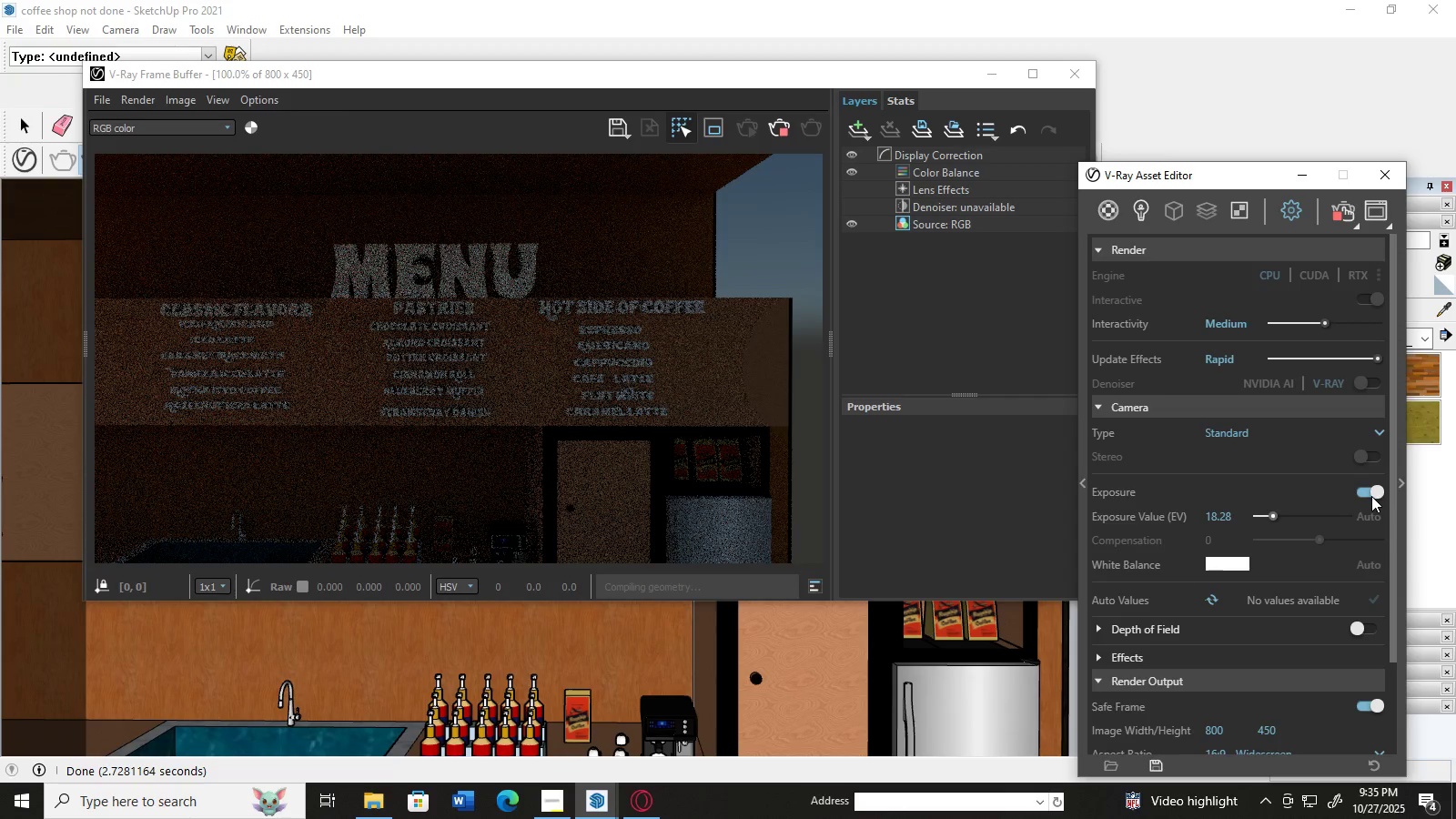 
left_click([1366, 493])
 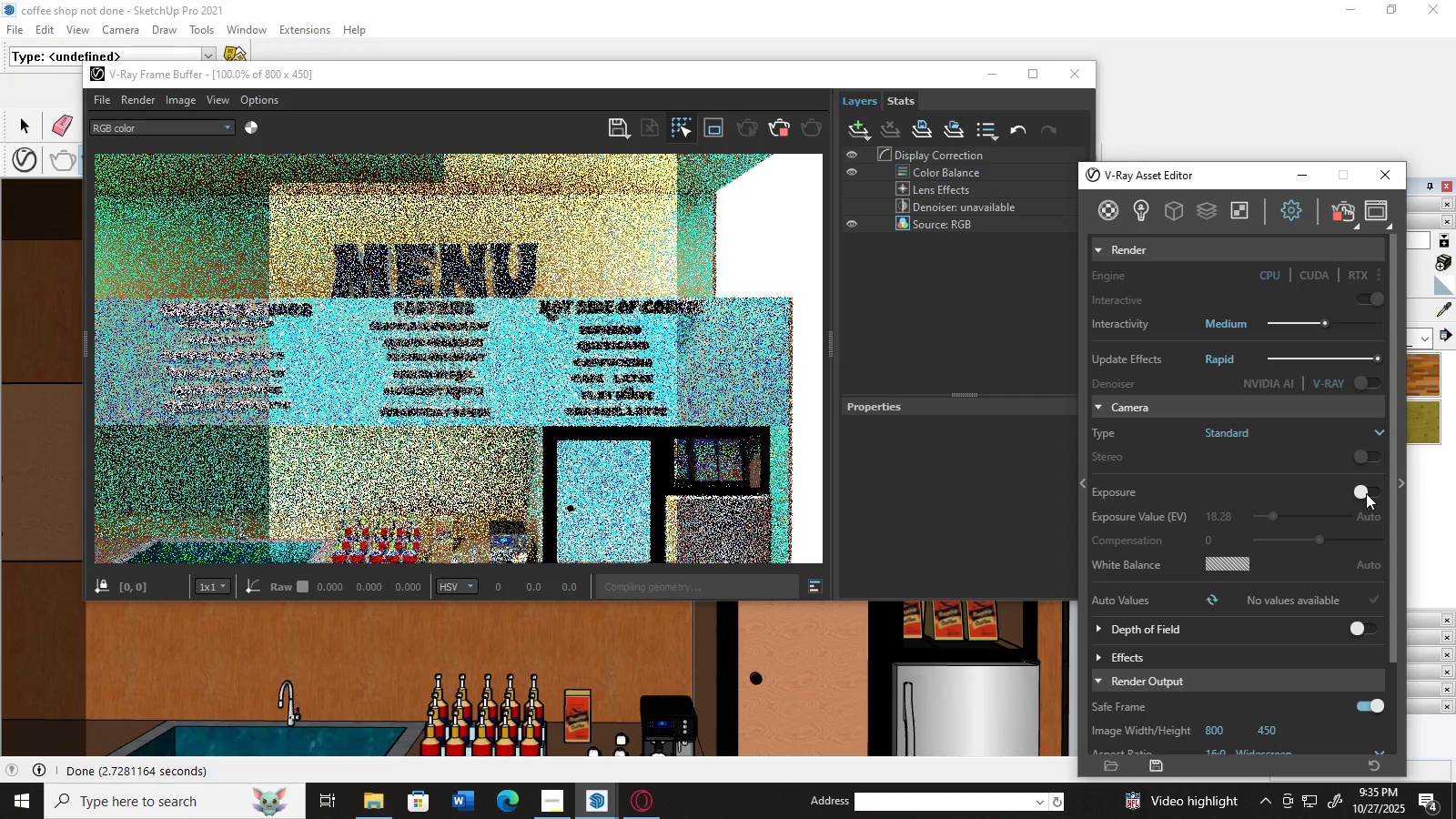 
wait(10.76)
 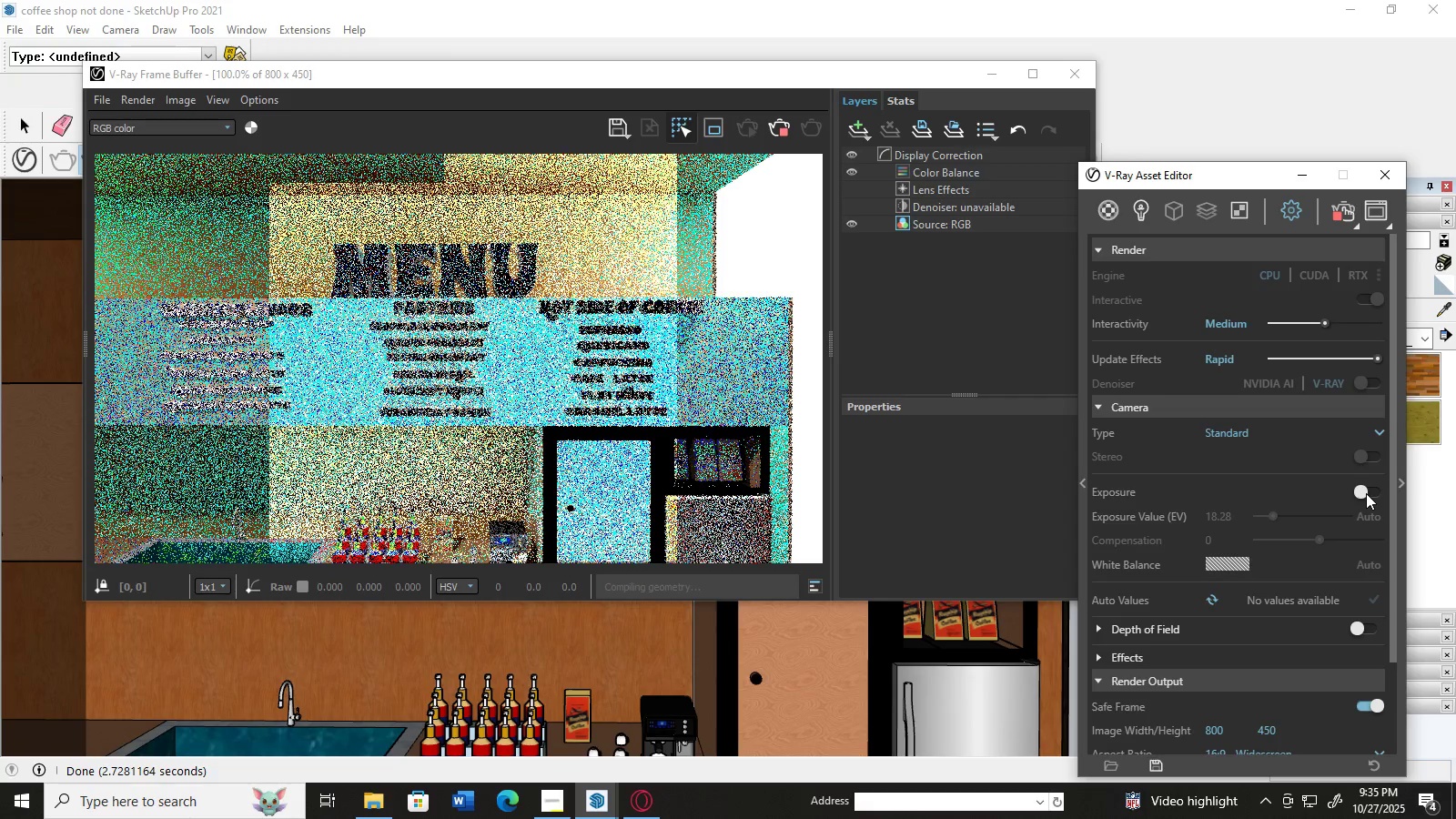 
left_click([1367, 434])
 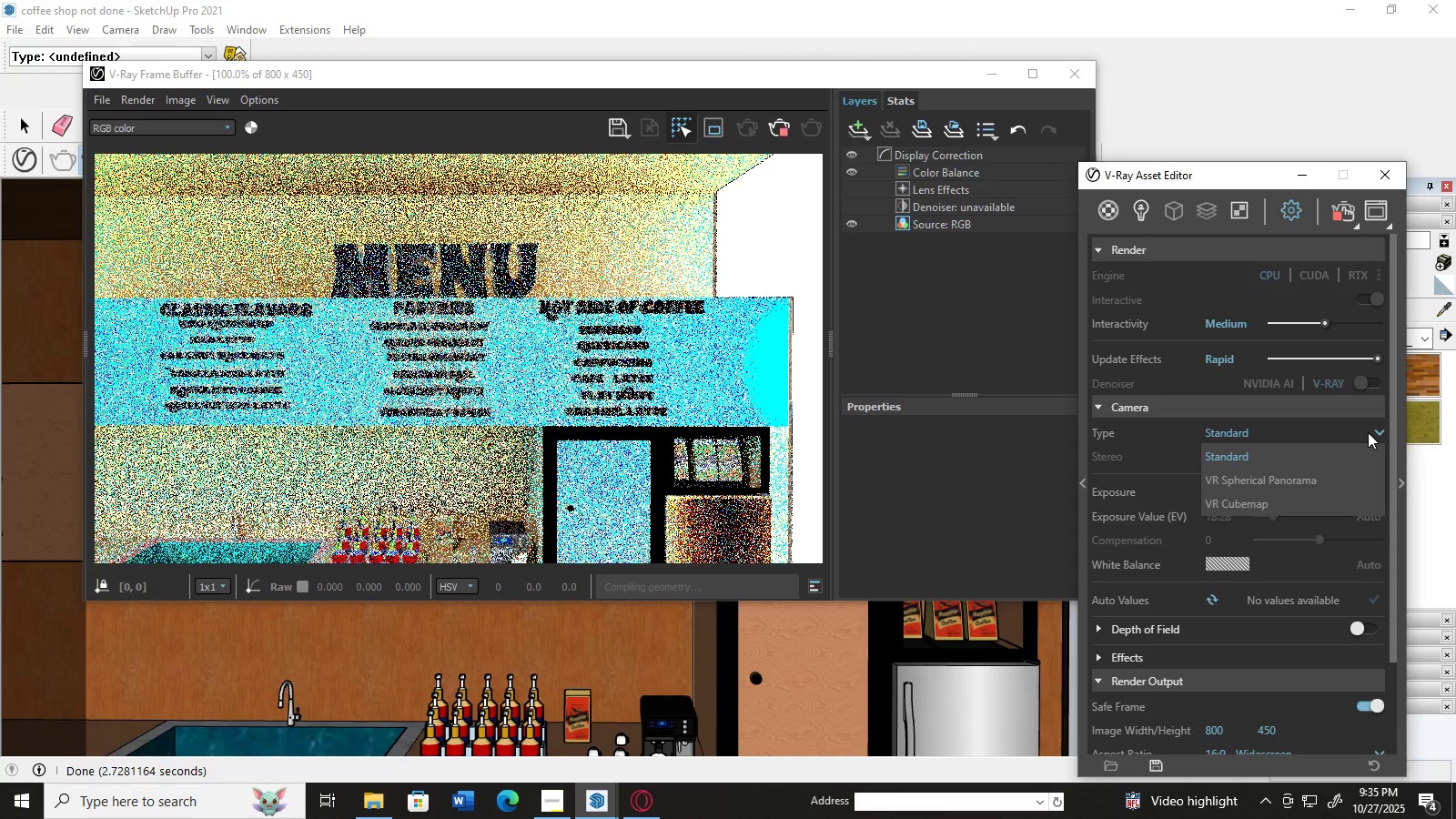 
left_click([1368, 432])
 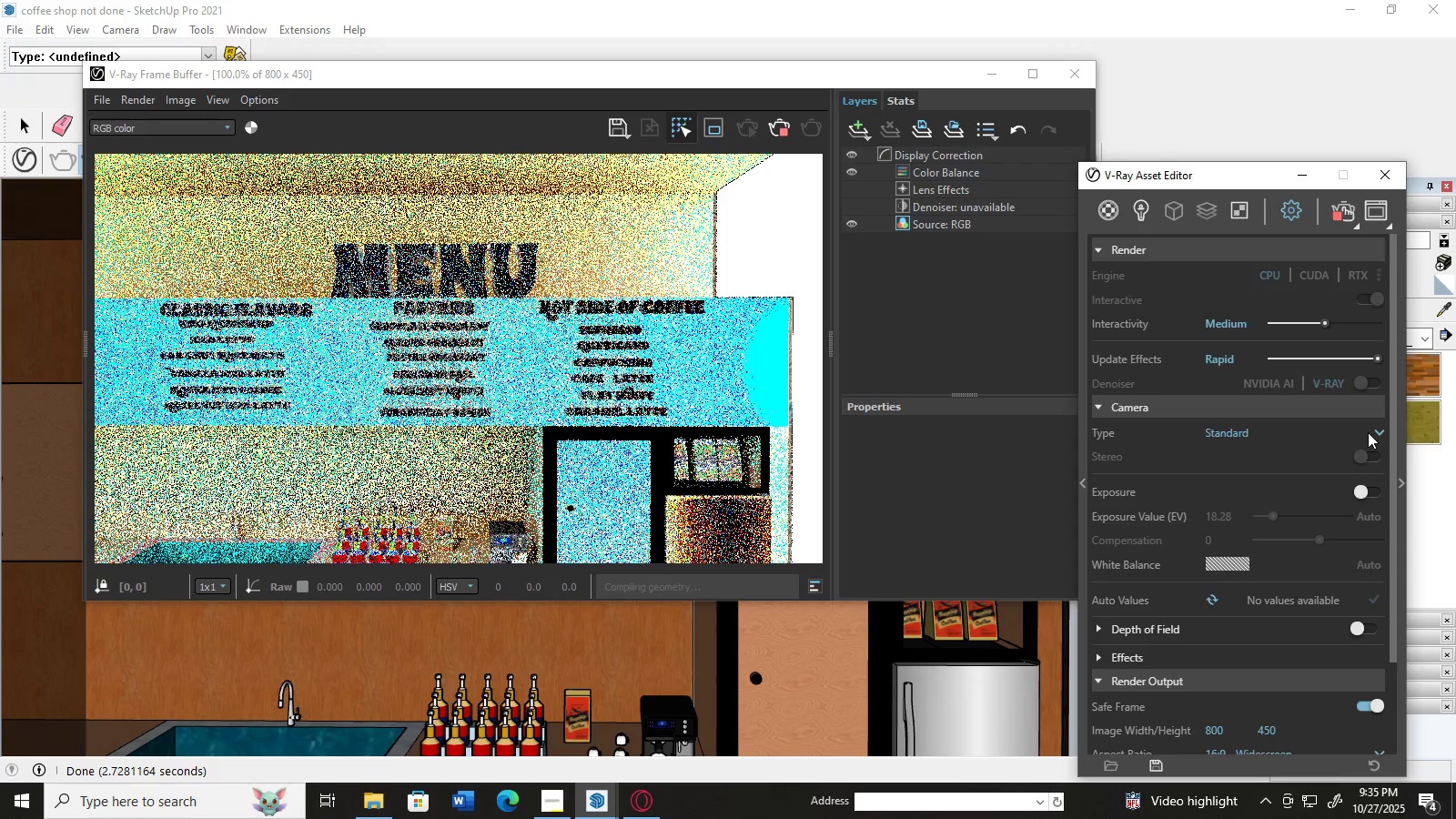 
left_click([1368, 432])
 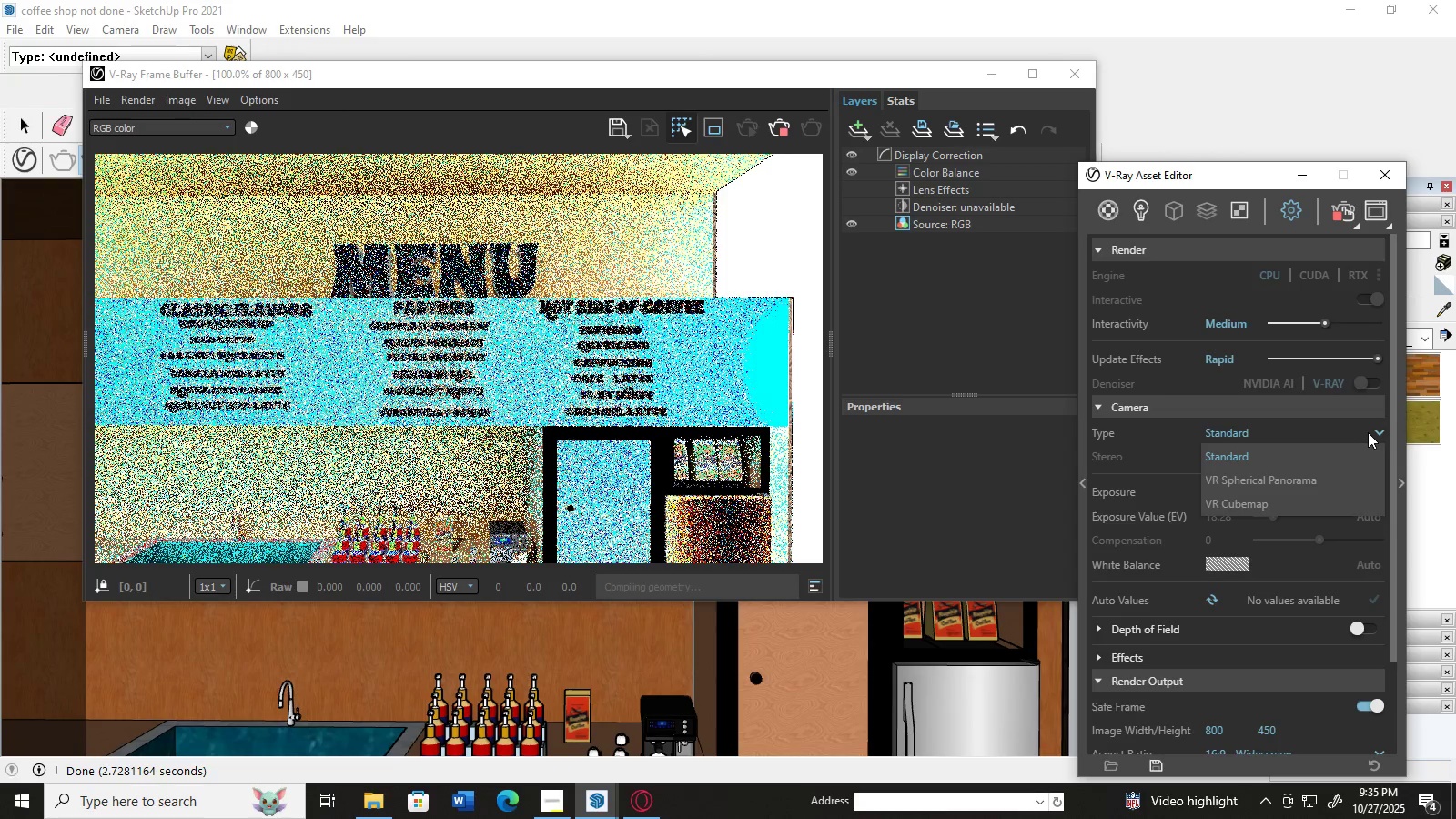 
left_click([1368, 432])
 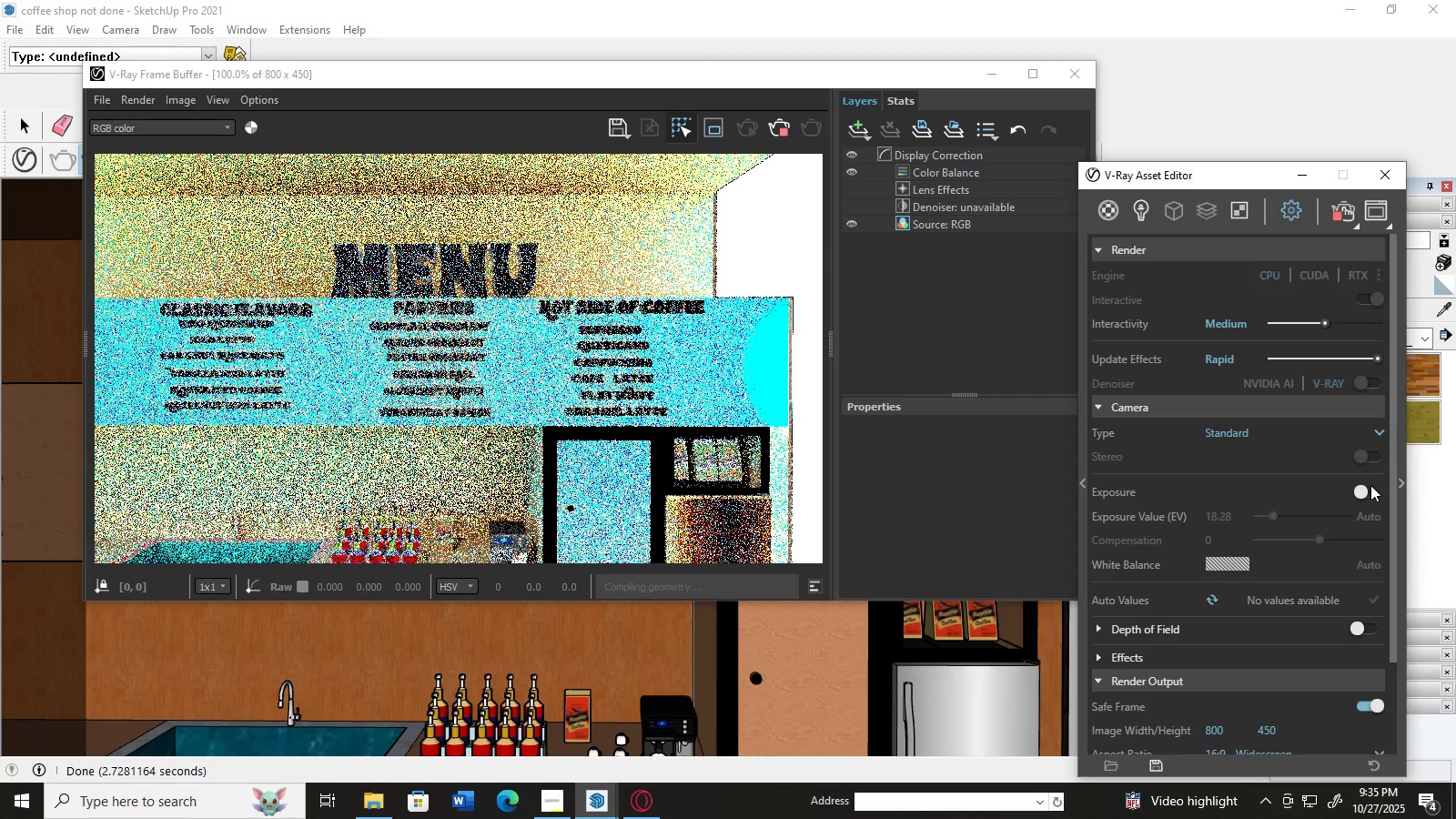 
left_click([1370, 490])
 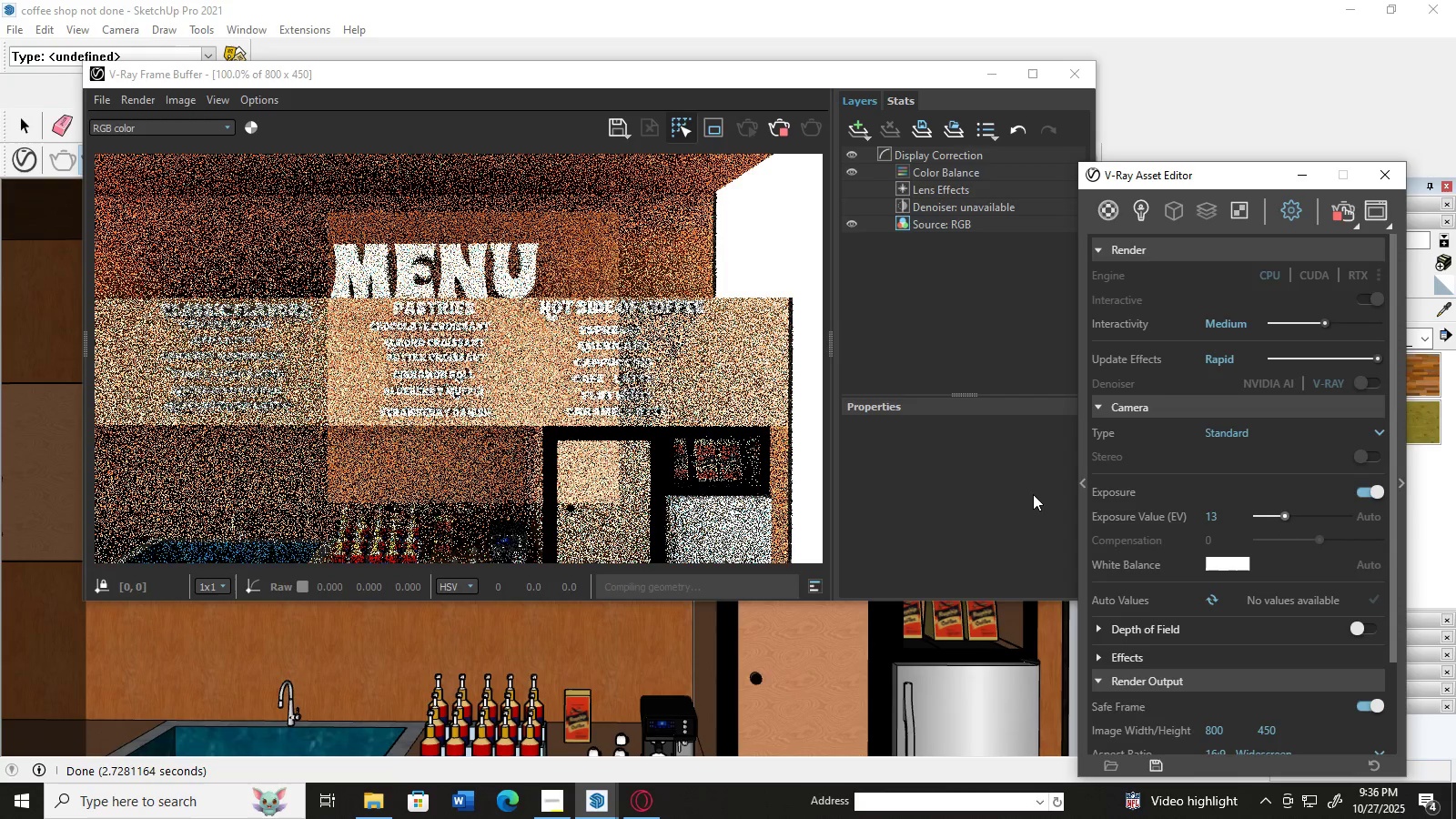 
wait(11.9)
 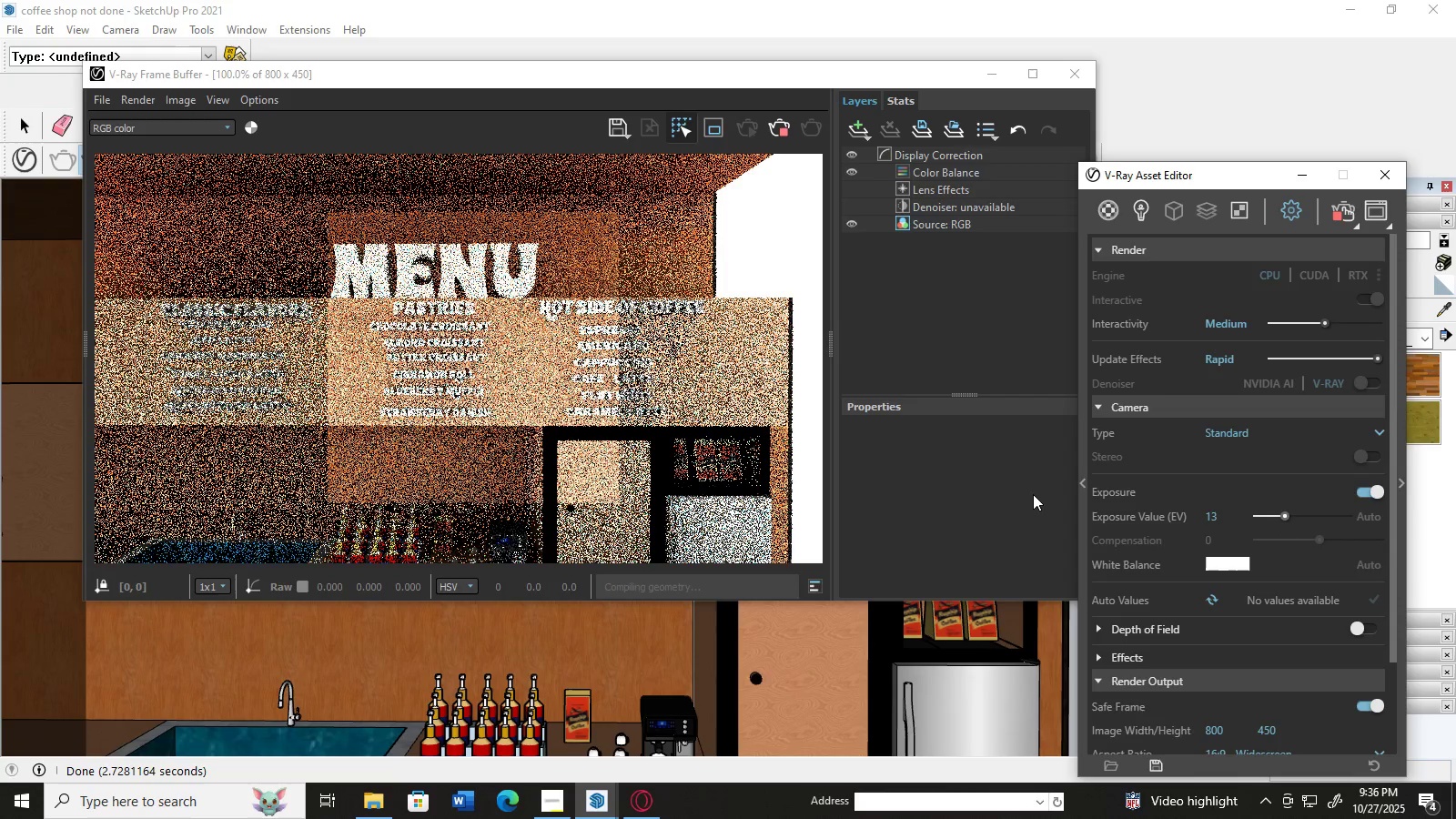 
left_click([677, 428])
 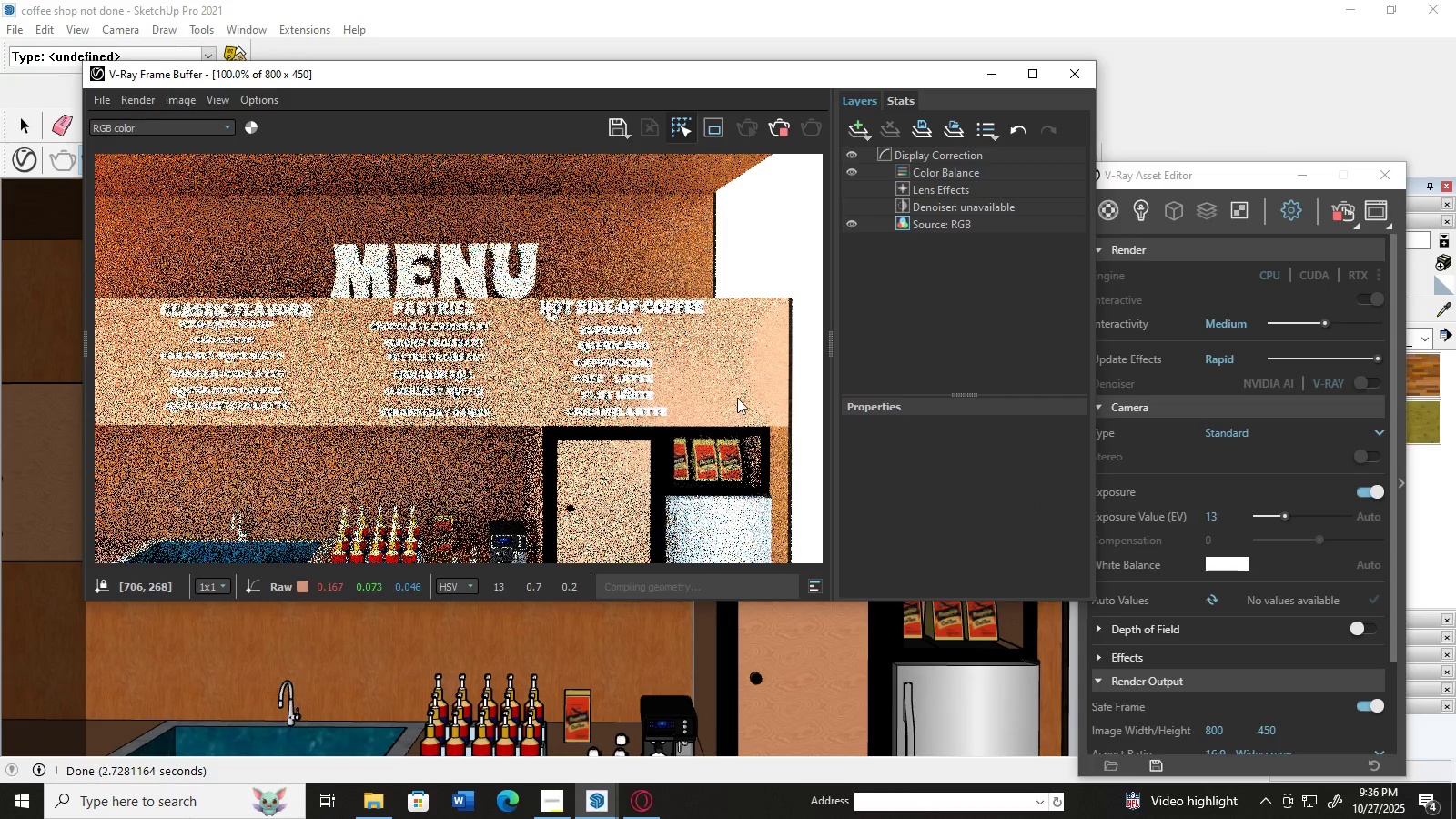 
double_click([737, 398])
 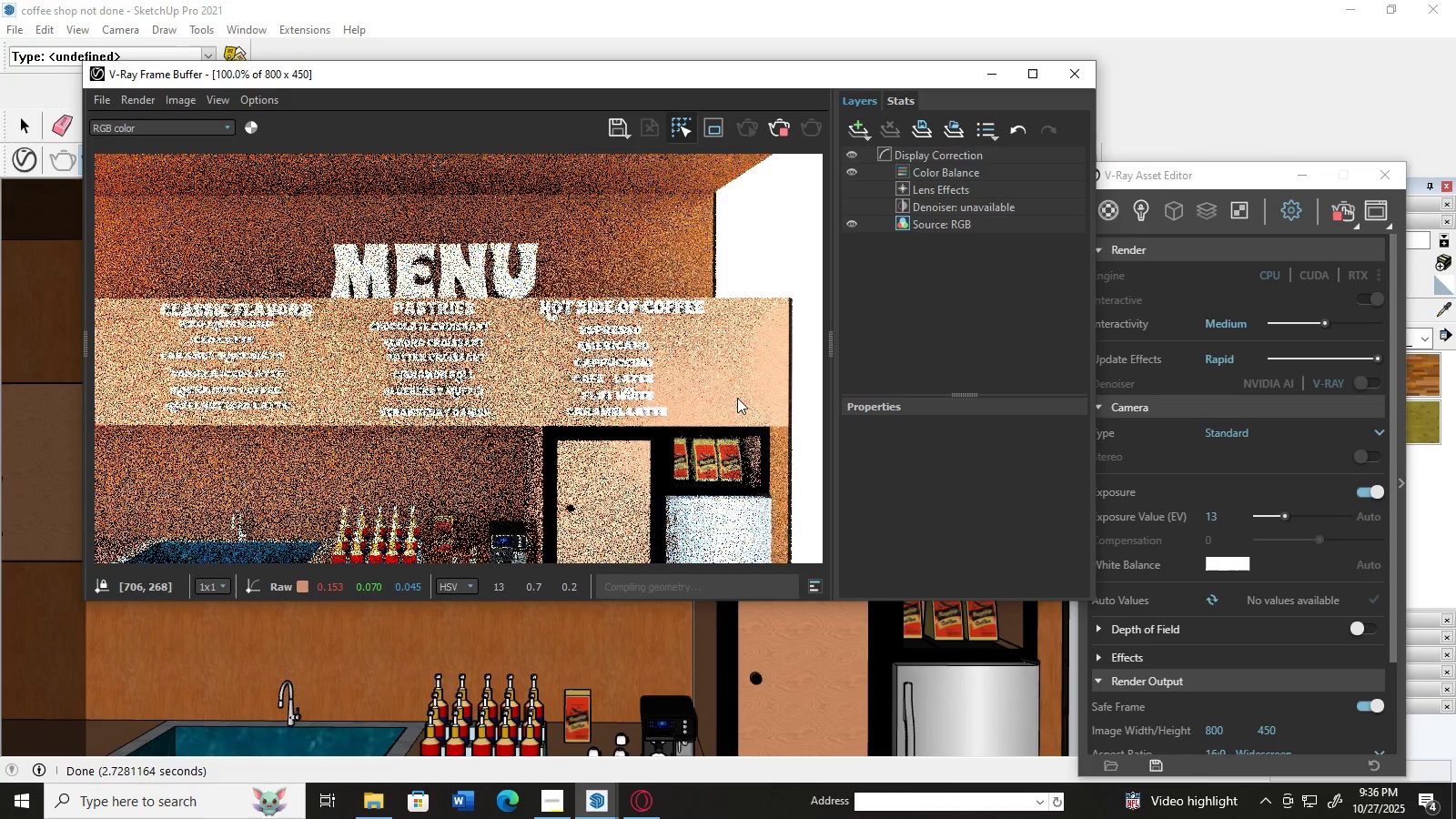 
triple_click([737, 398])
 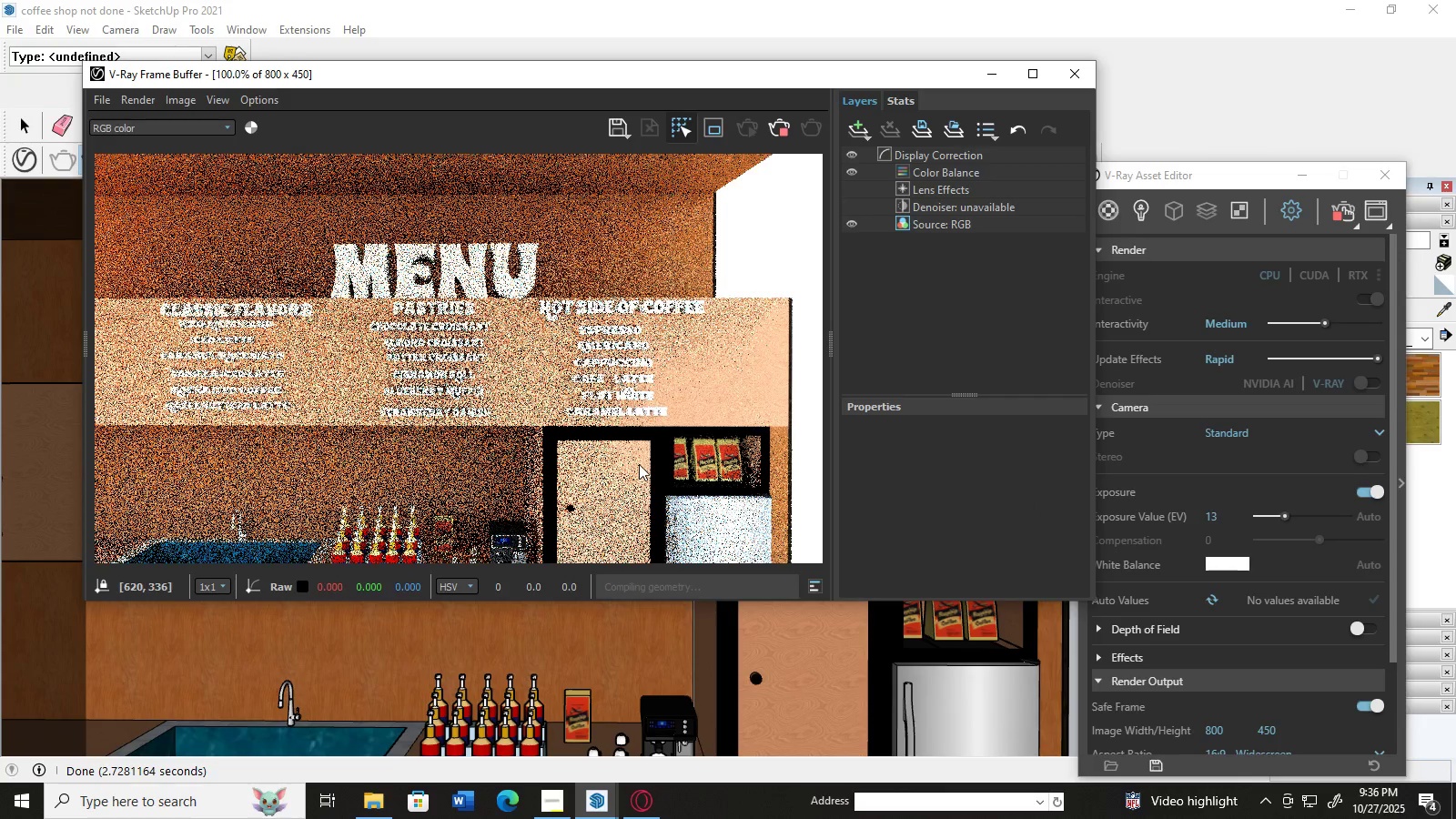 
double_click([639, 464])
 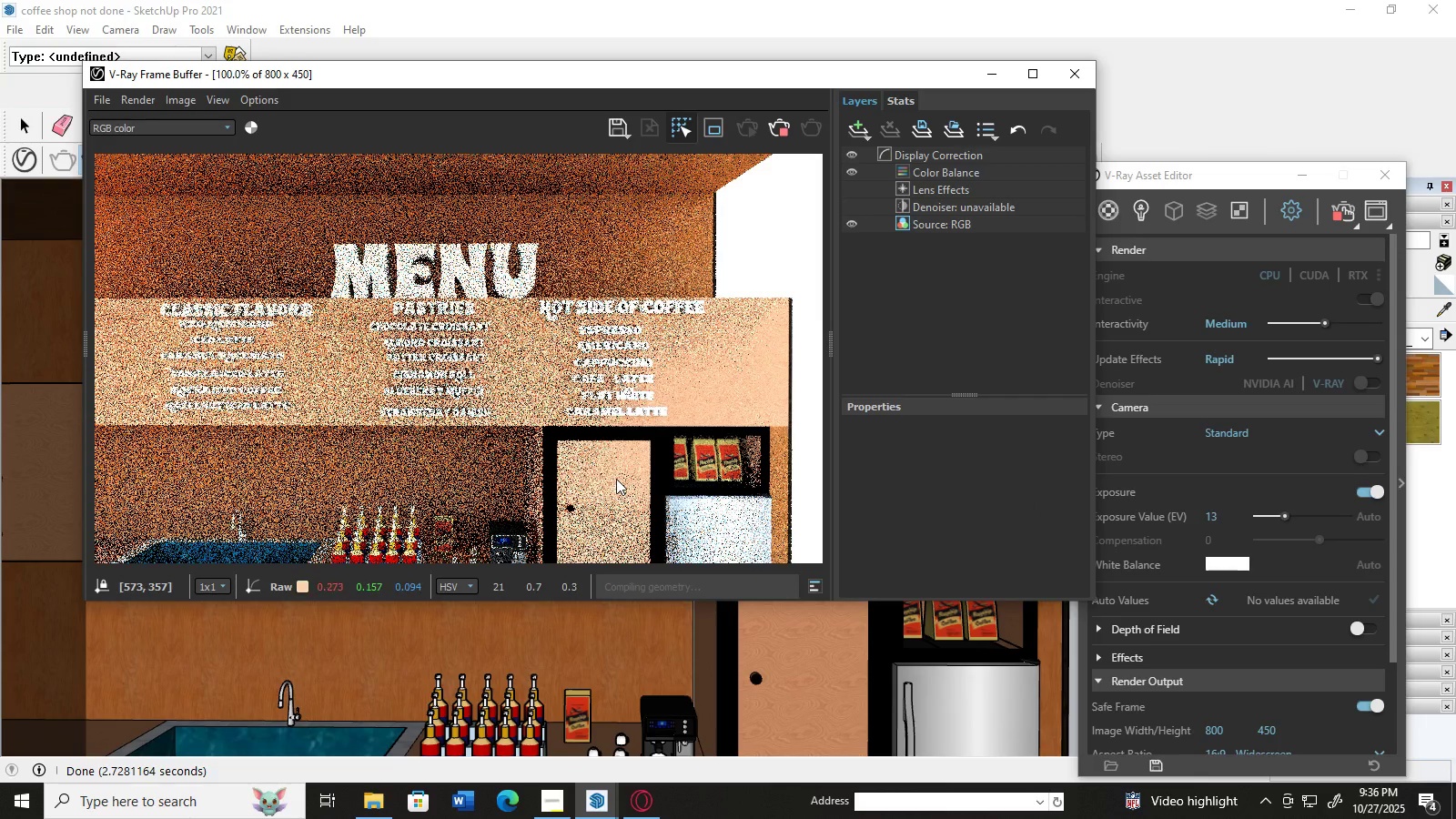 
double_click([616, 479])
 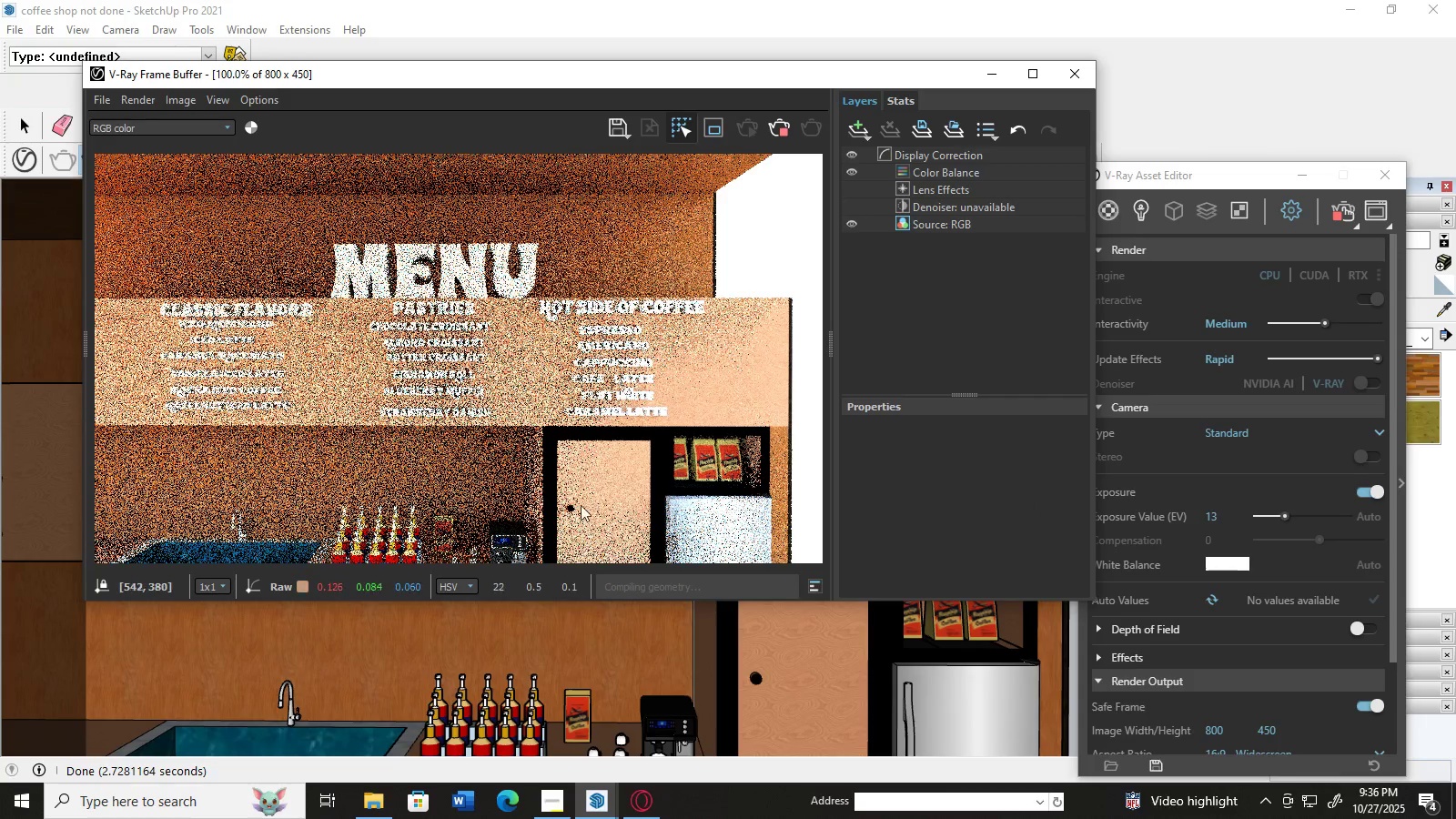 
double_click([578, 509])
 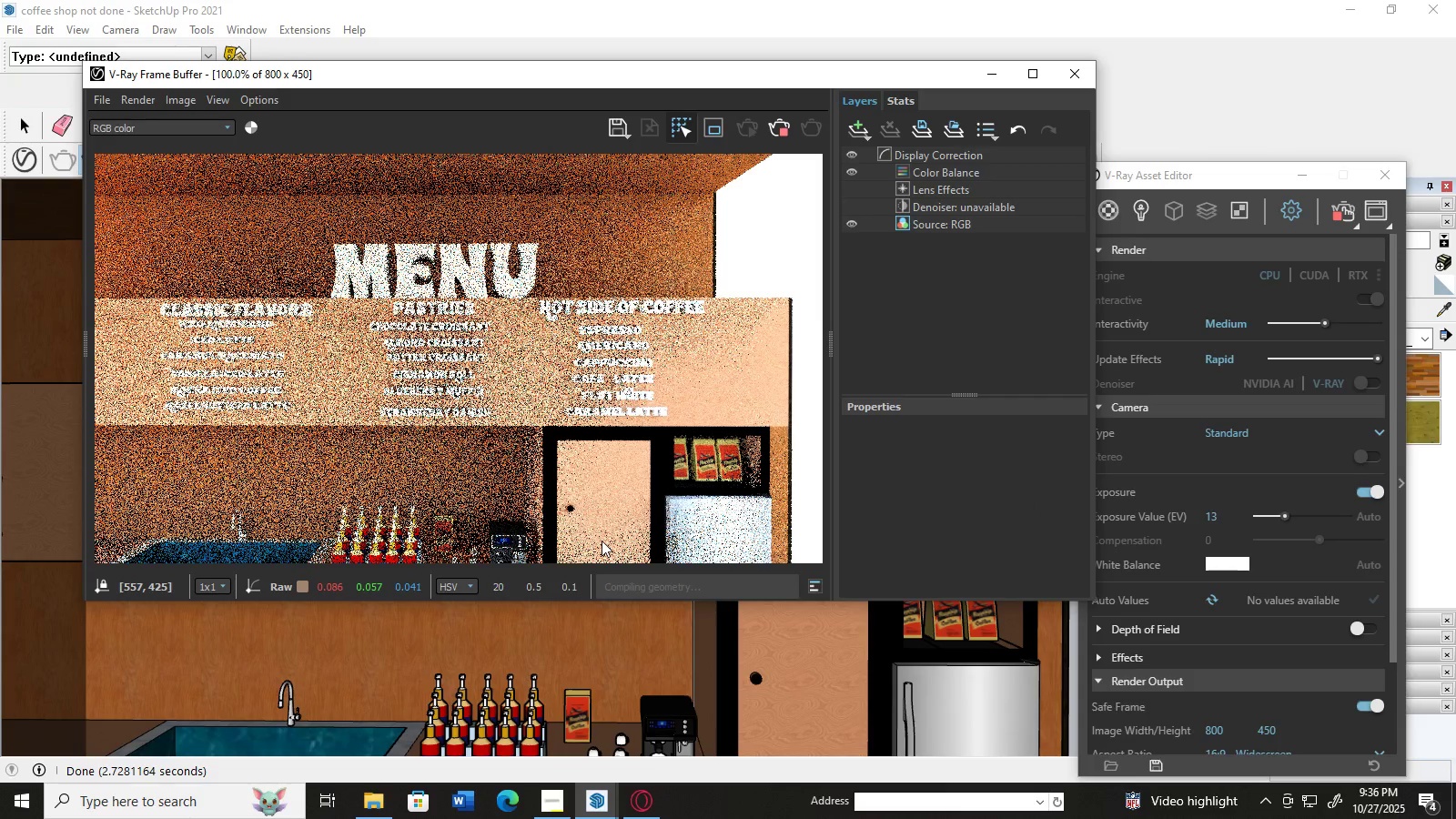 
left_click([602, 541])
 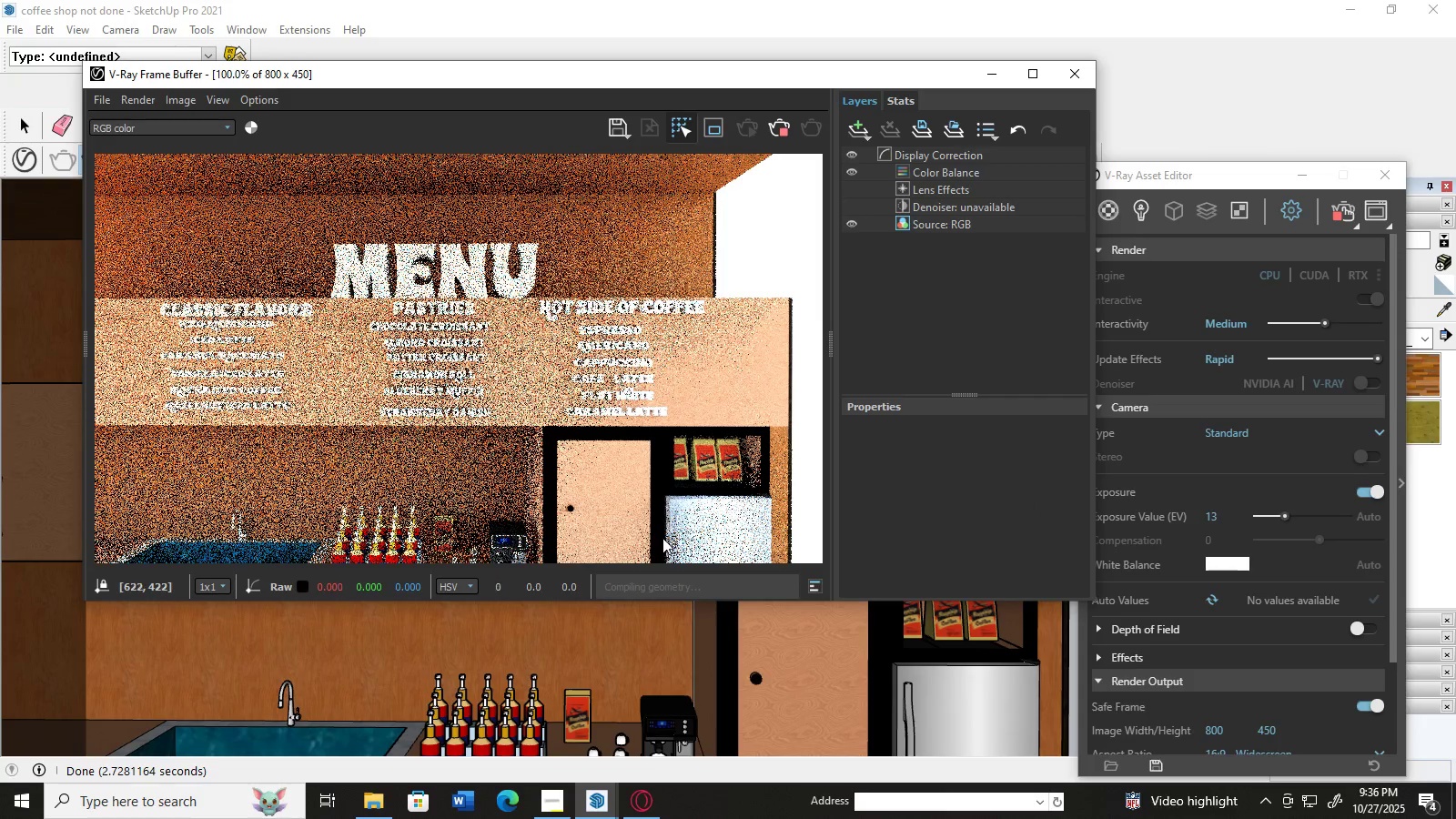 
triple_click([662, 538])
 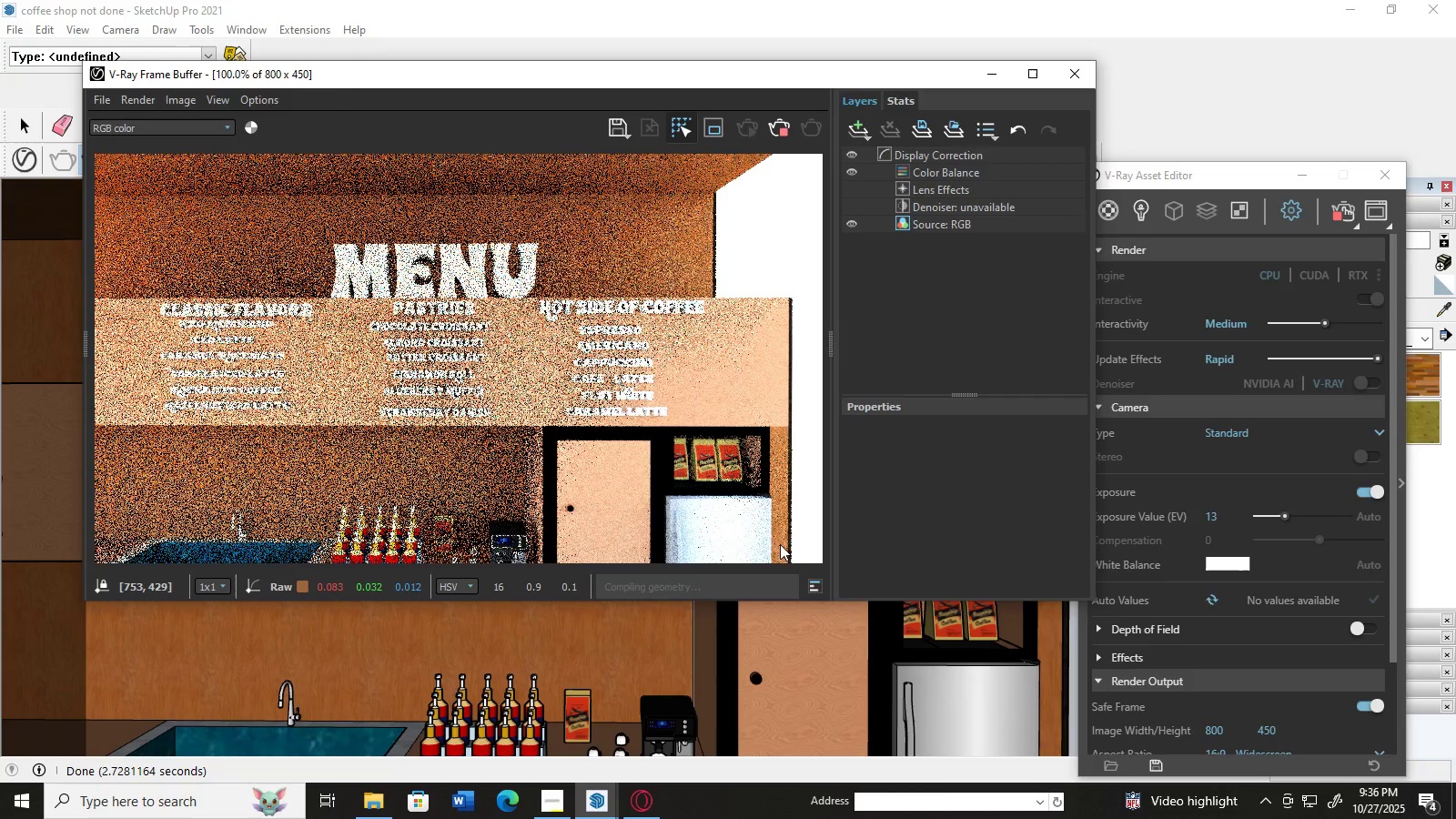 
triple_click([788, 546])
 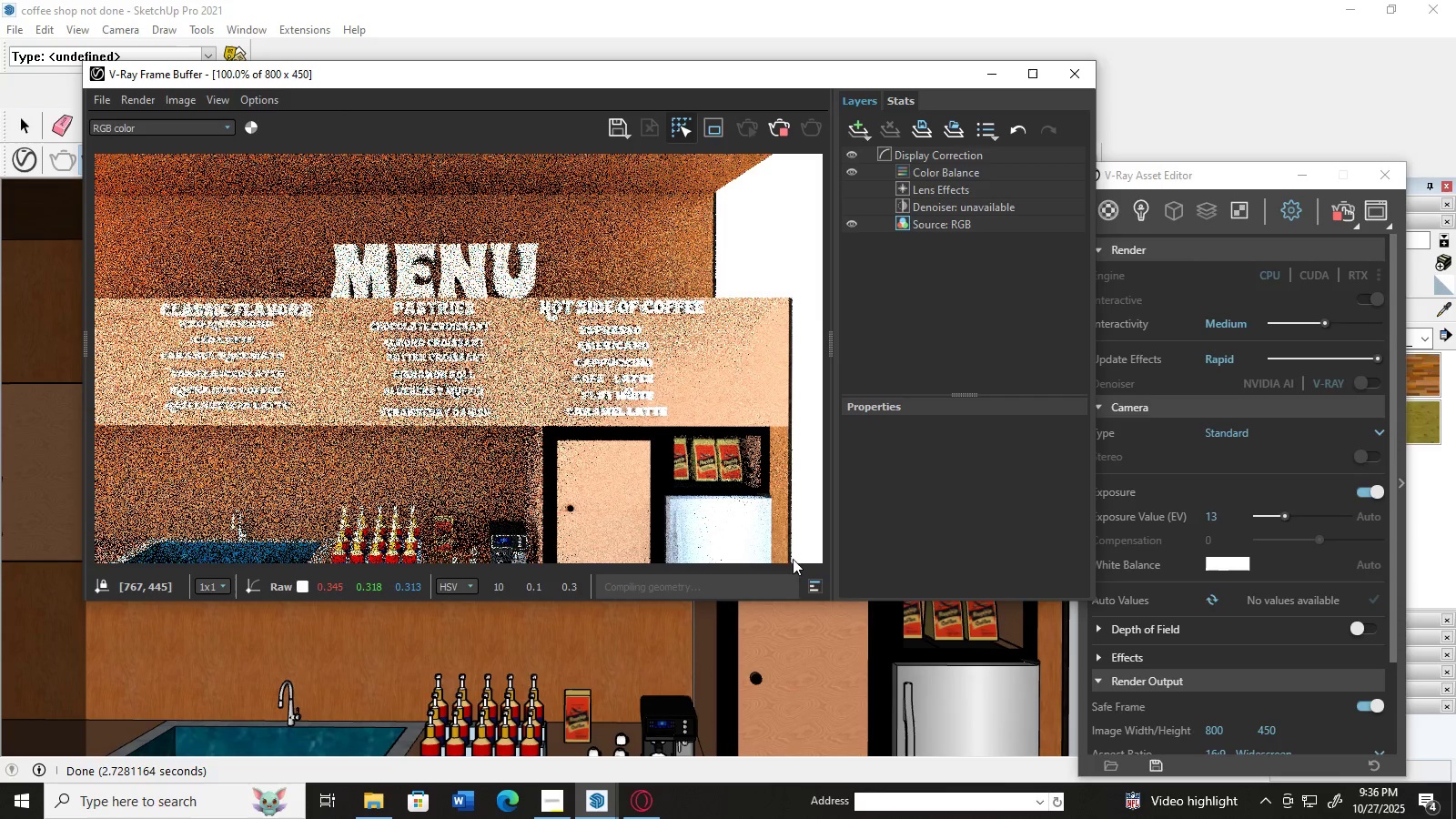 
triple_click([793, 559])
 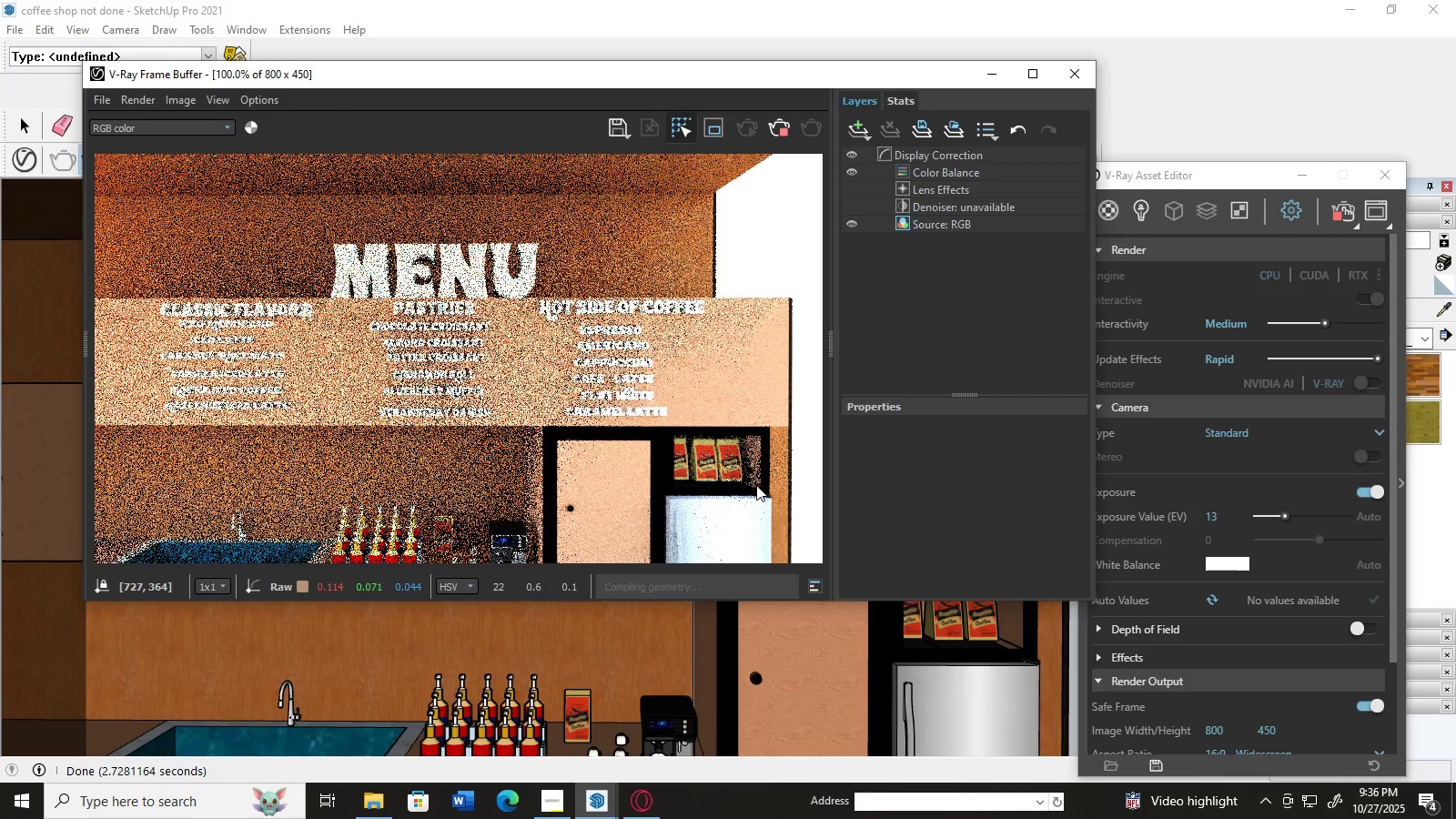 
double_click([756, 485])
 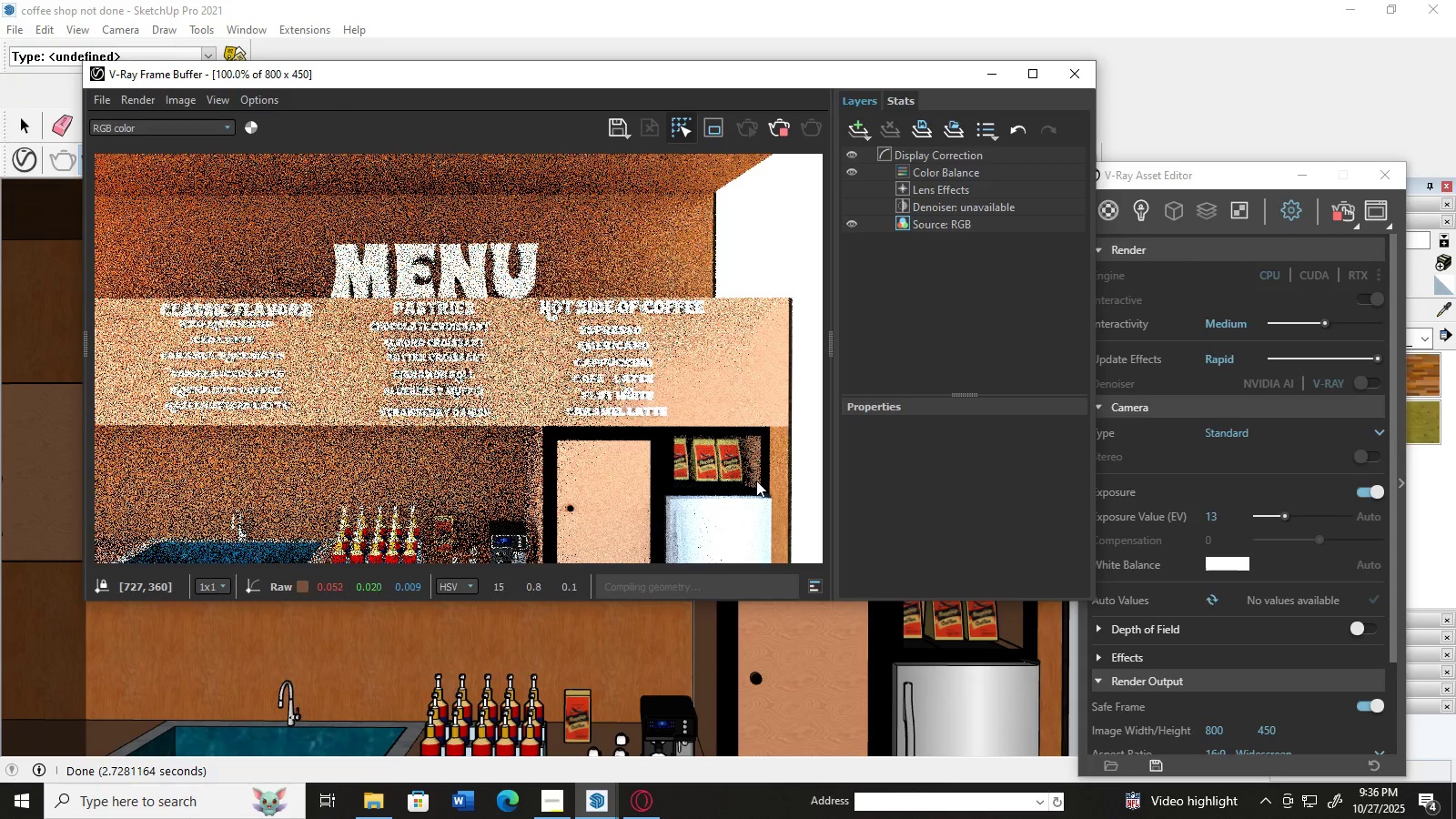 
triple_click([756, 481])
 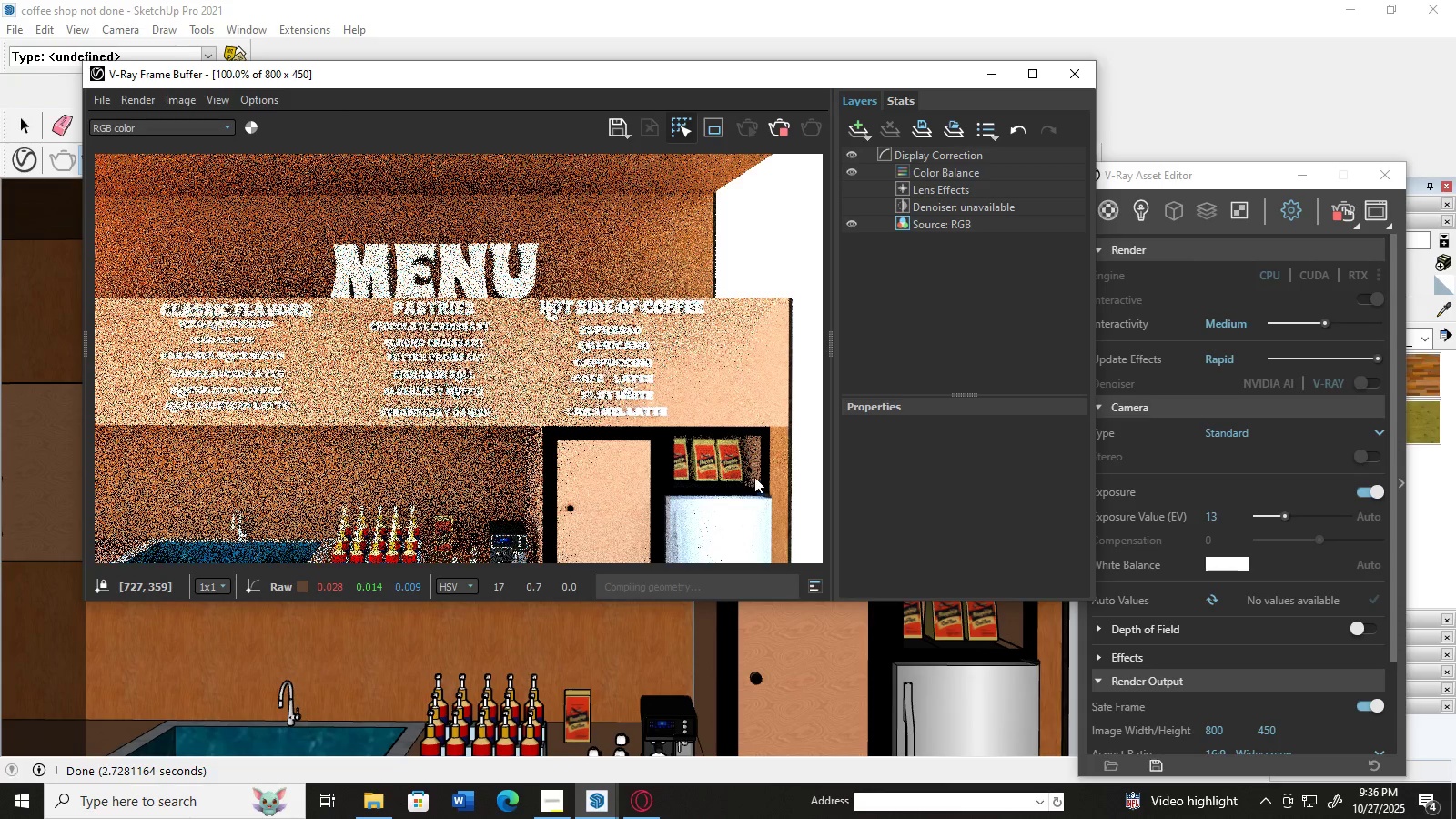 
triple_click([756, 480])
 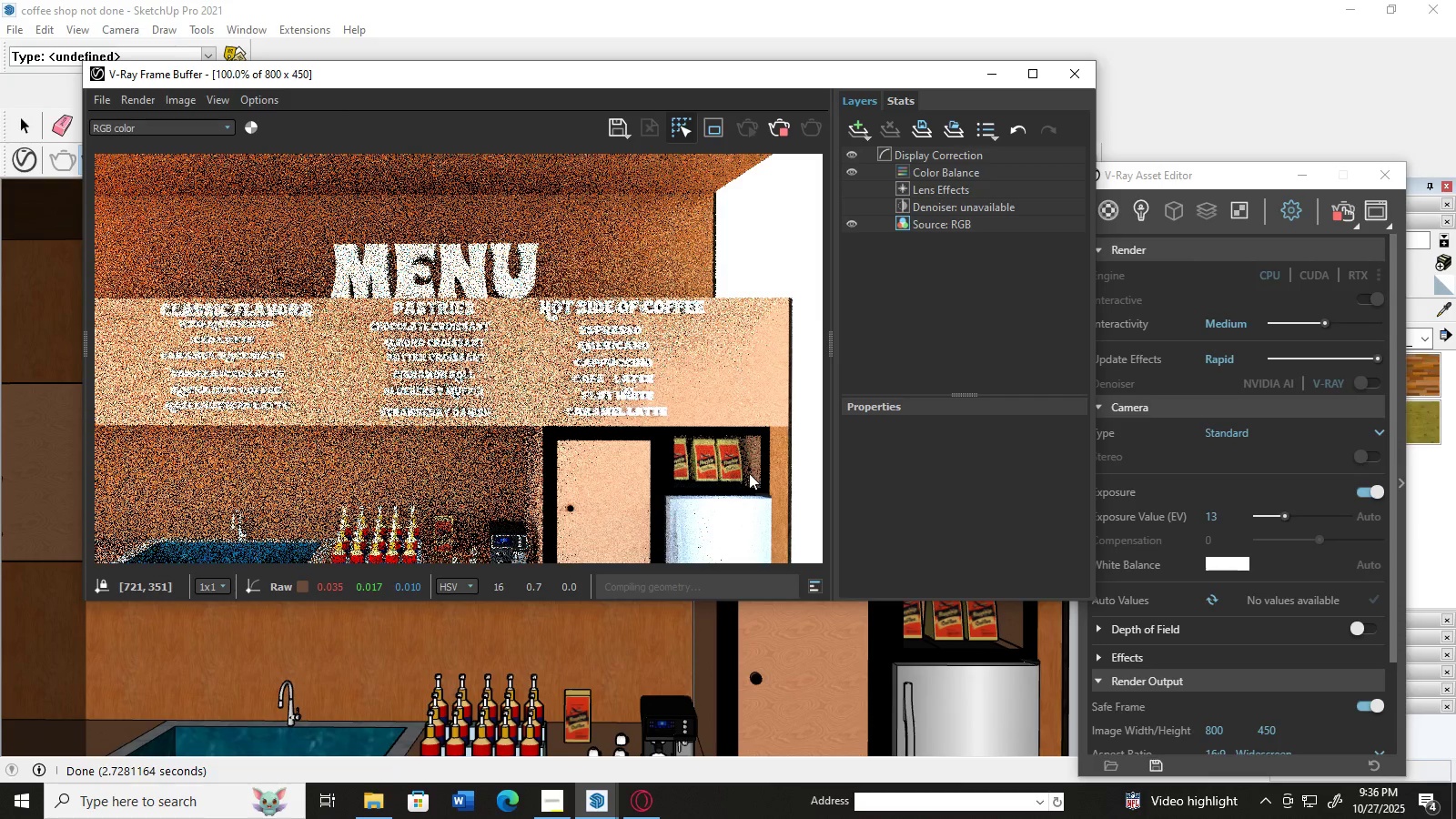 
triple_click([751, 473])
 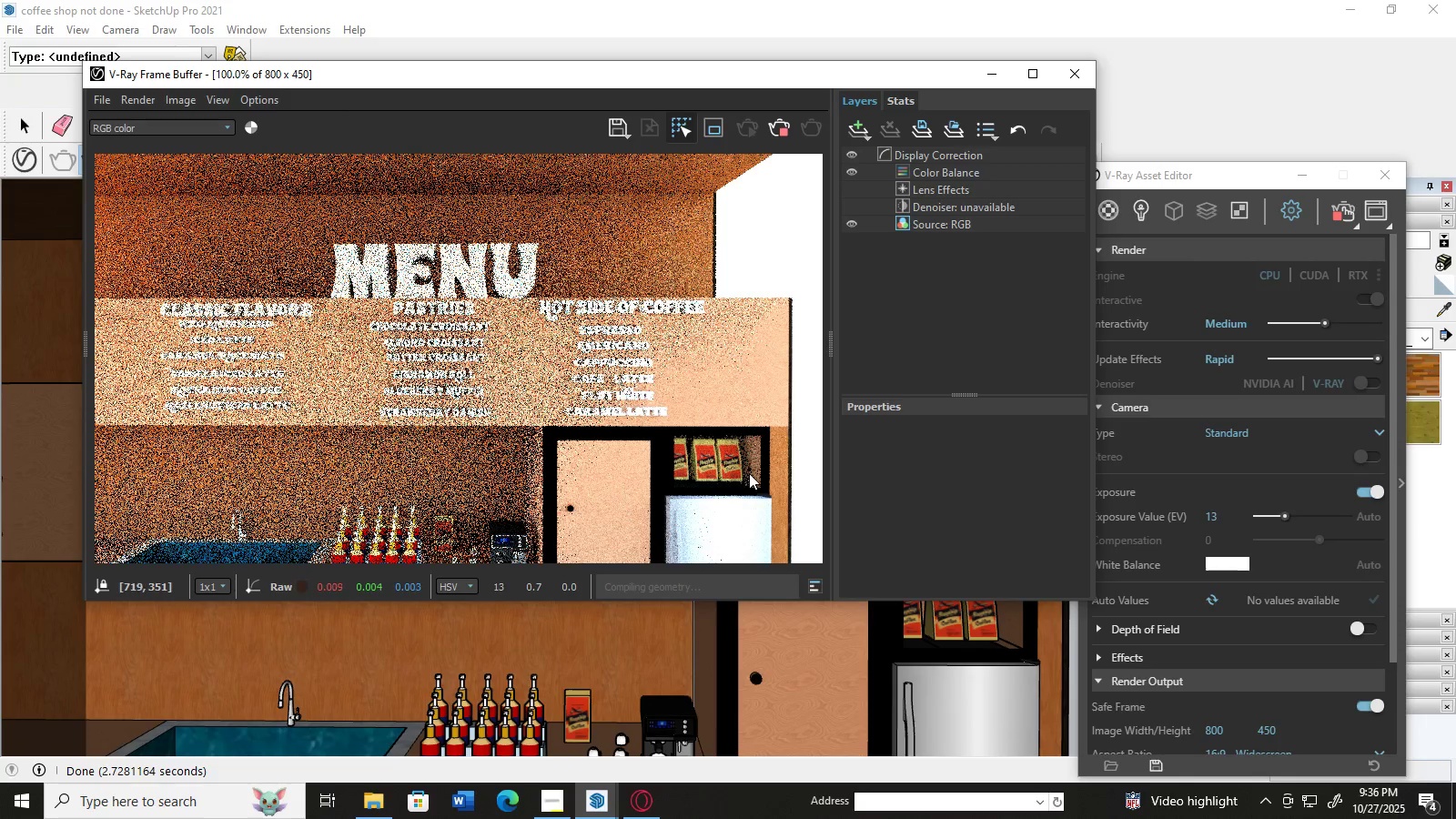 
triple_click([749, 473])
 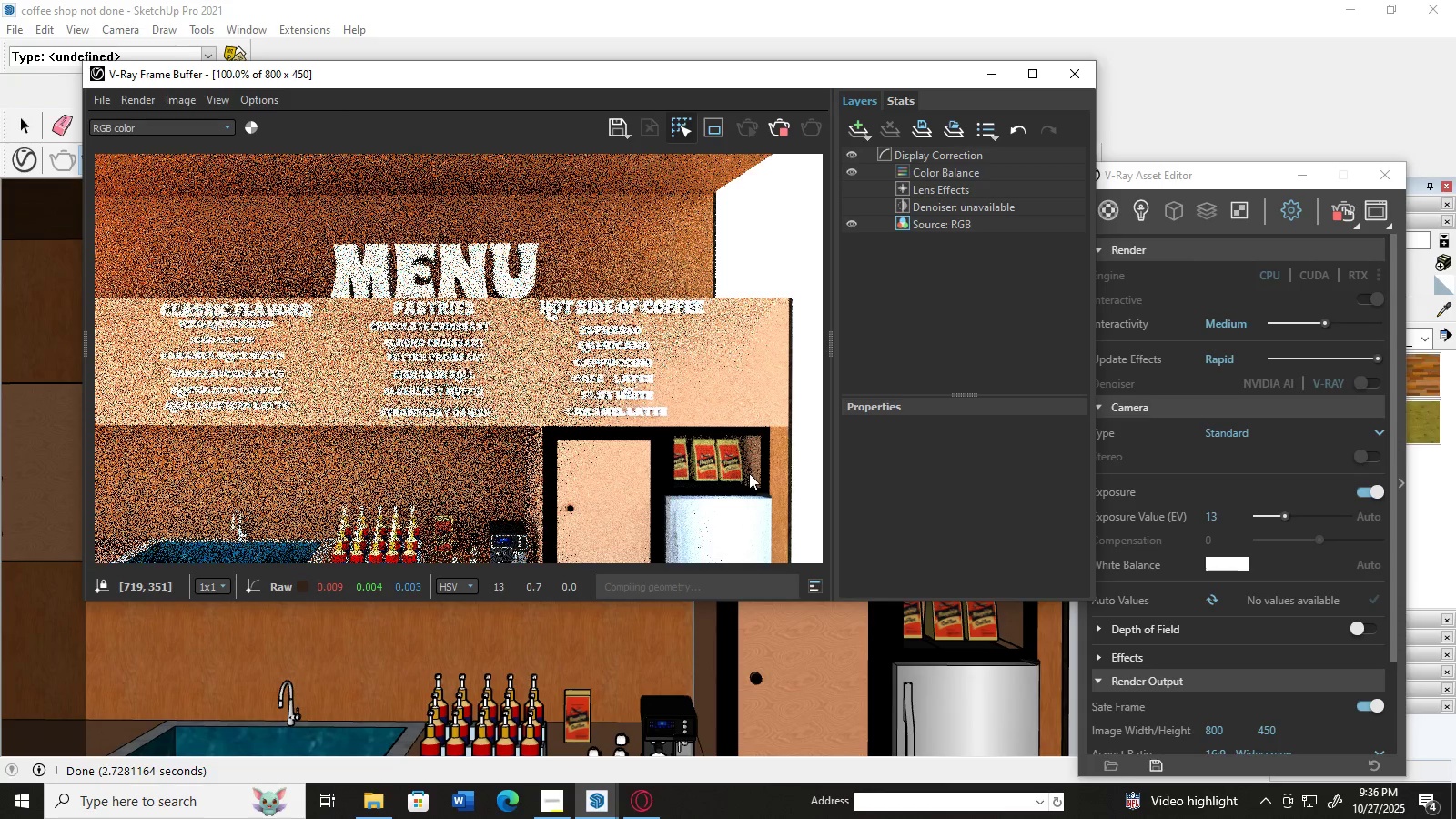 
triple_click([749, 473])
 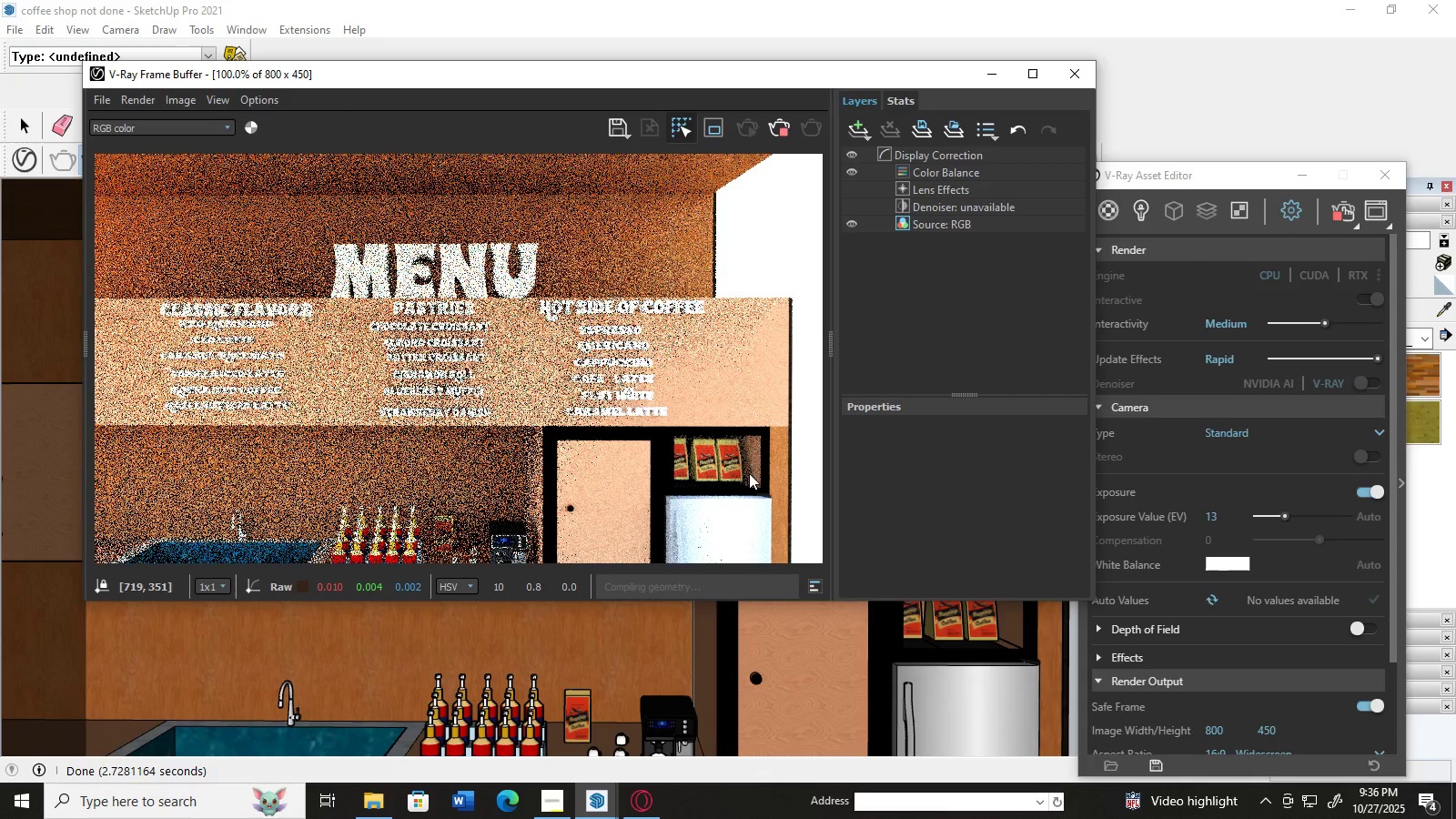 
triple_click([749, 473])
 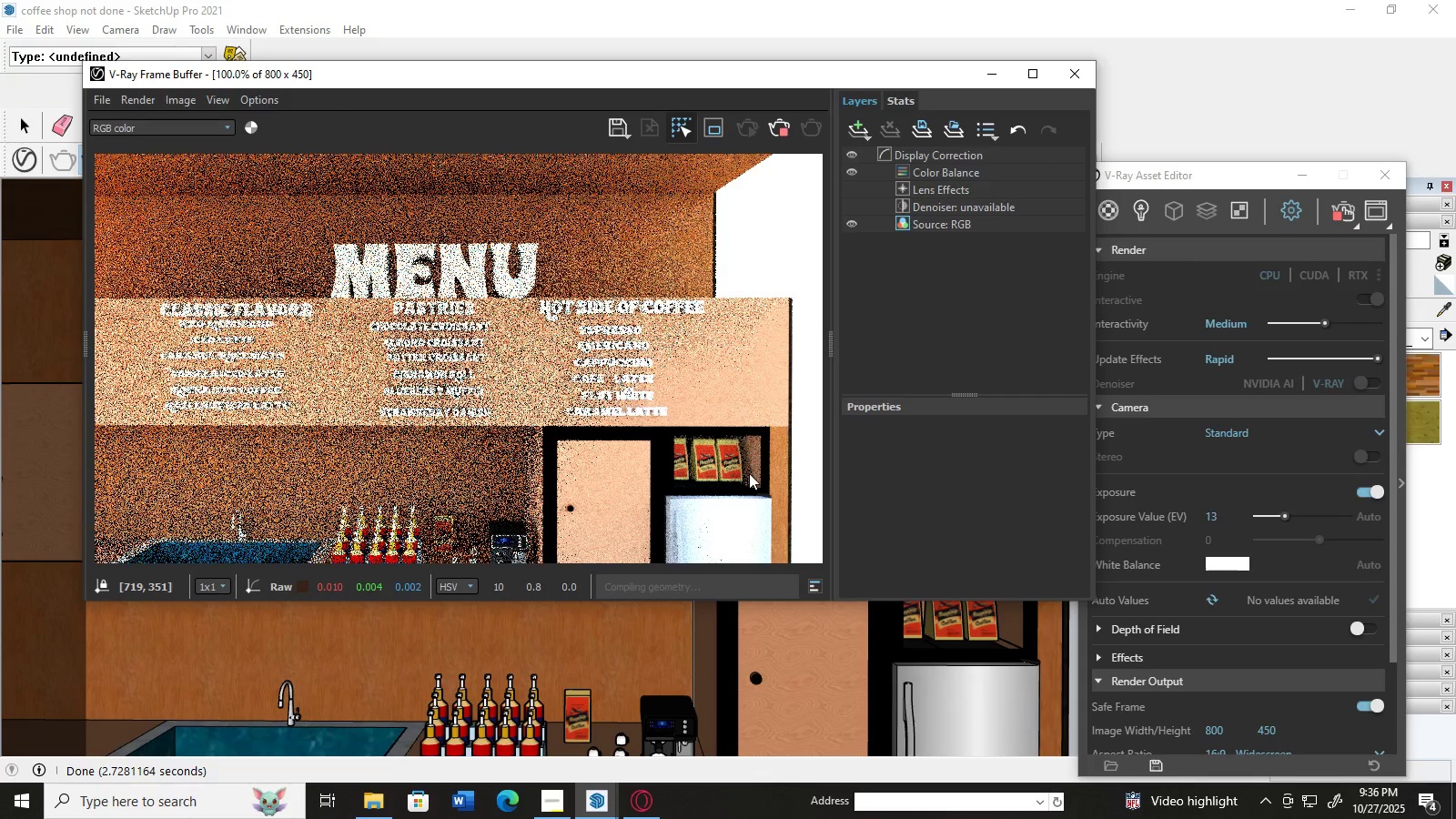 
triple_click([749, 473])
 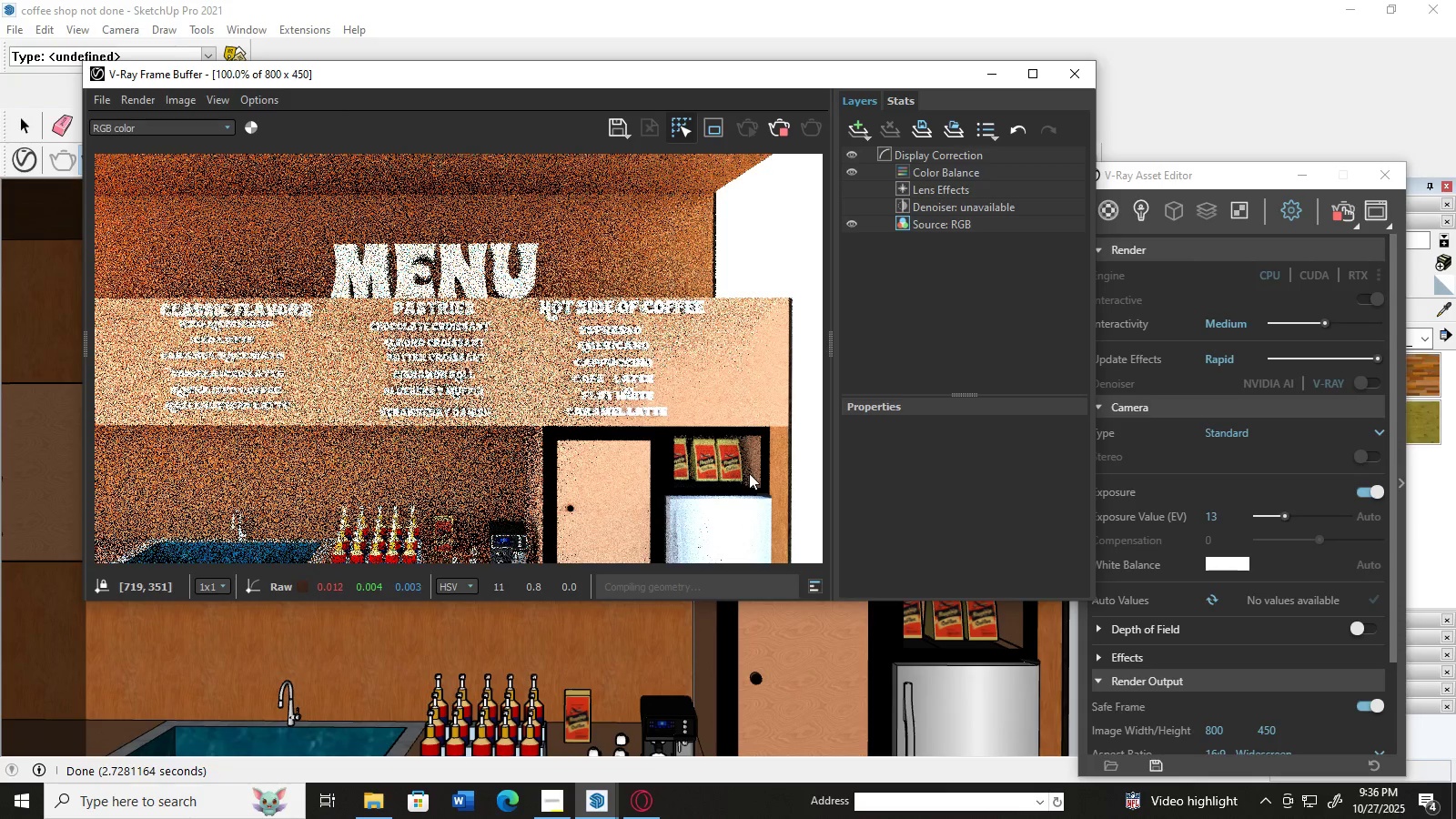 
triple_click([749, 473])
 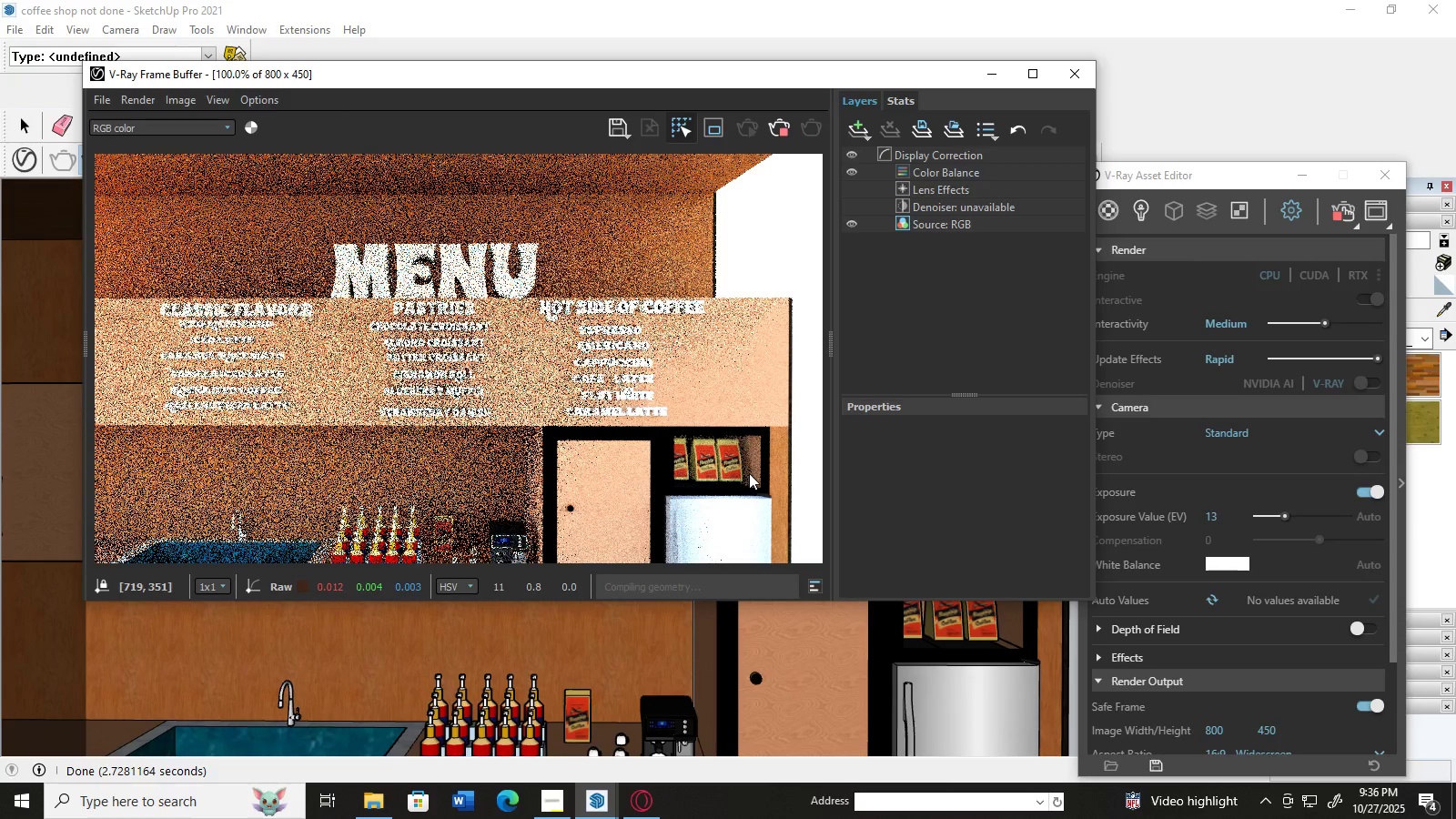 
triple_click([749, 473])
 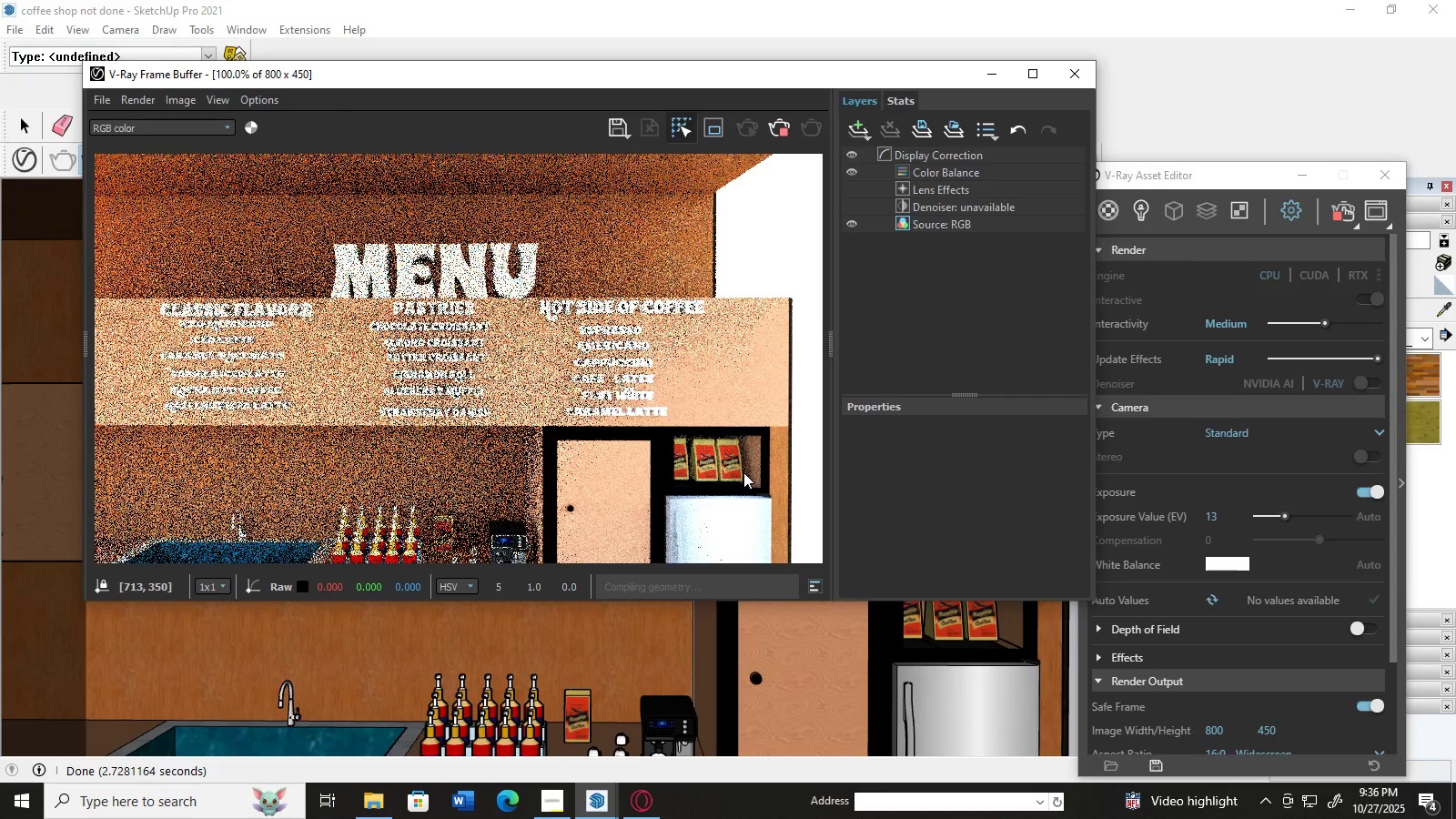 
triple_click([743, 472])
 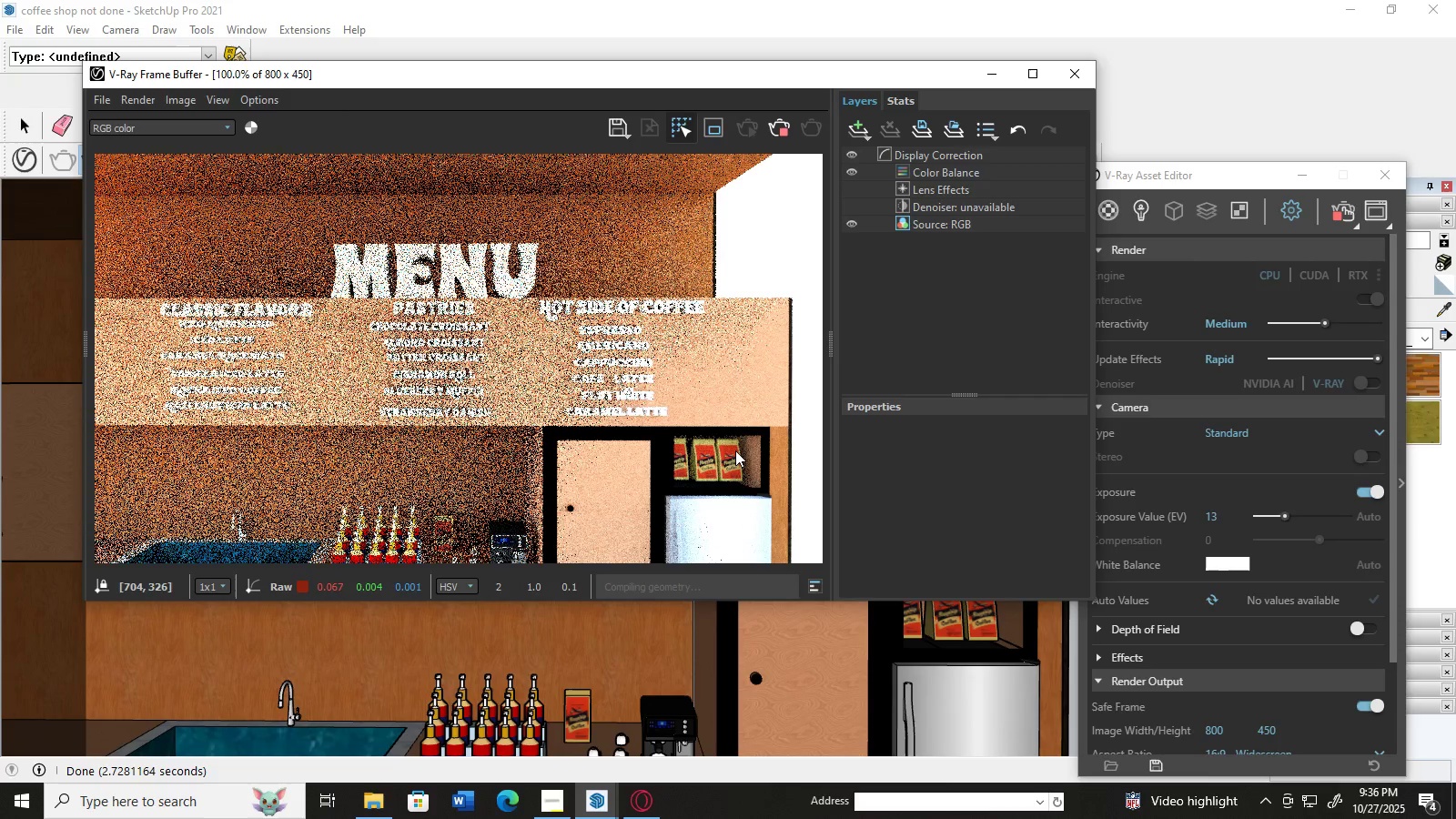 
double_click([735, 450])
 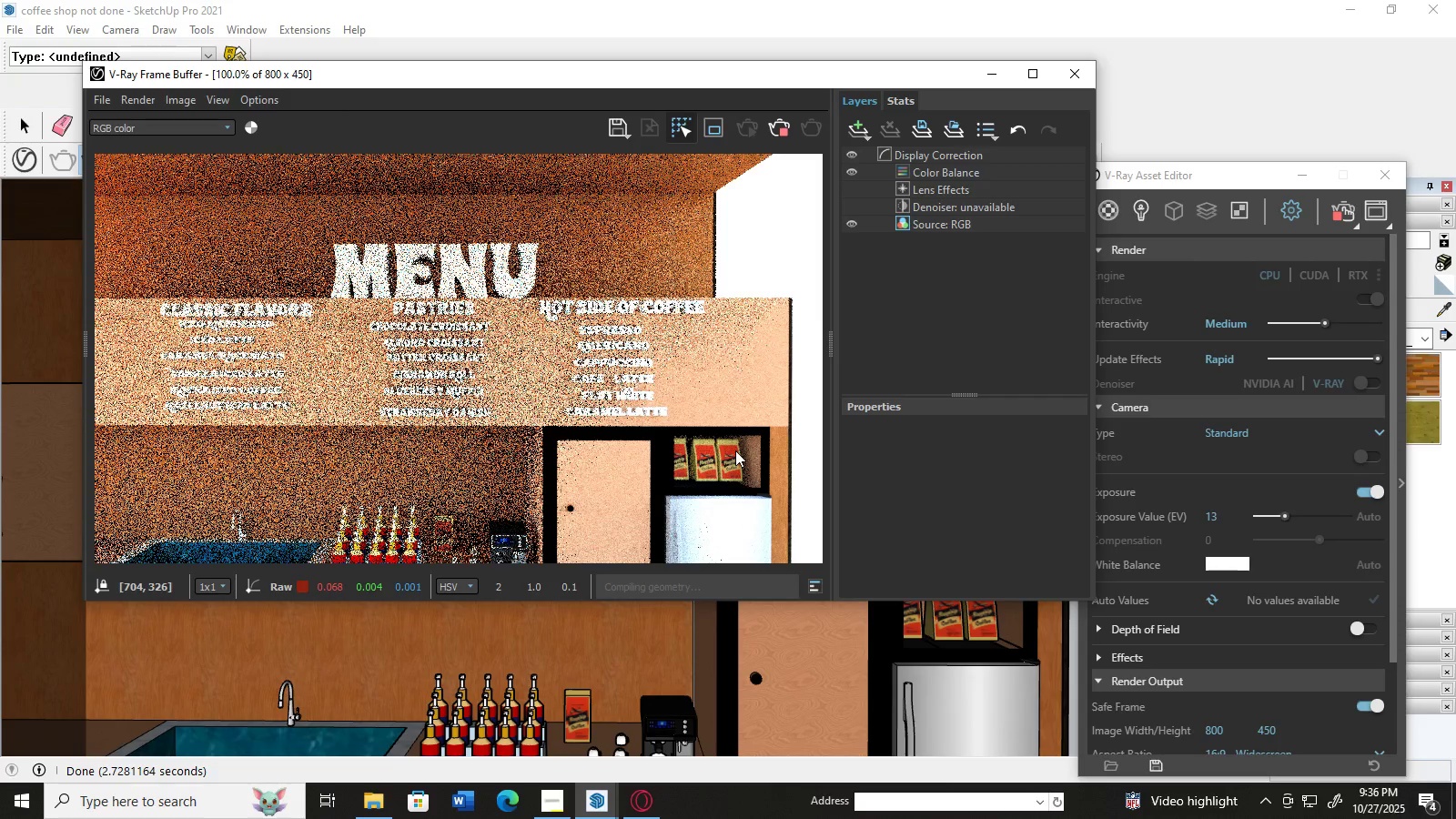 
triple_click([735, 450])
 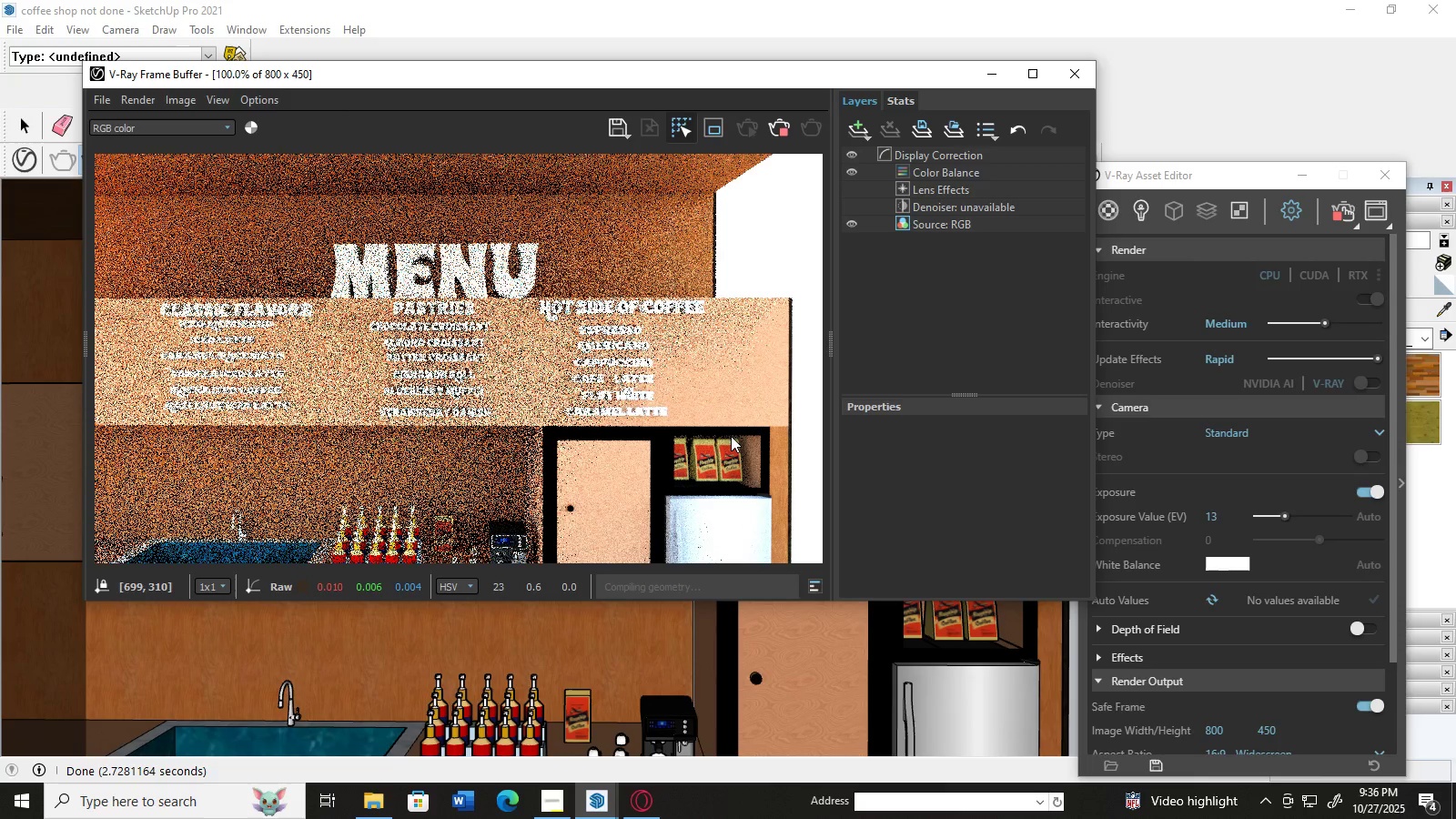 
double_click([731, 436])
 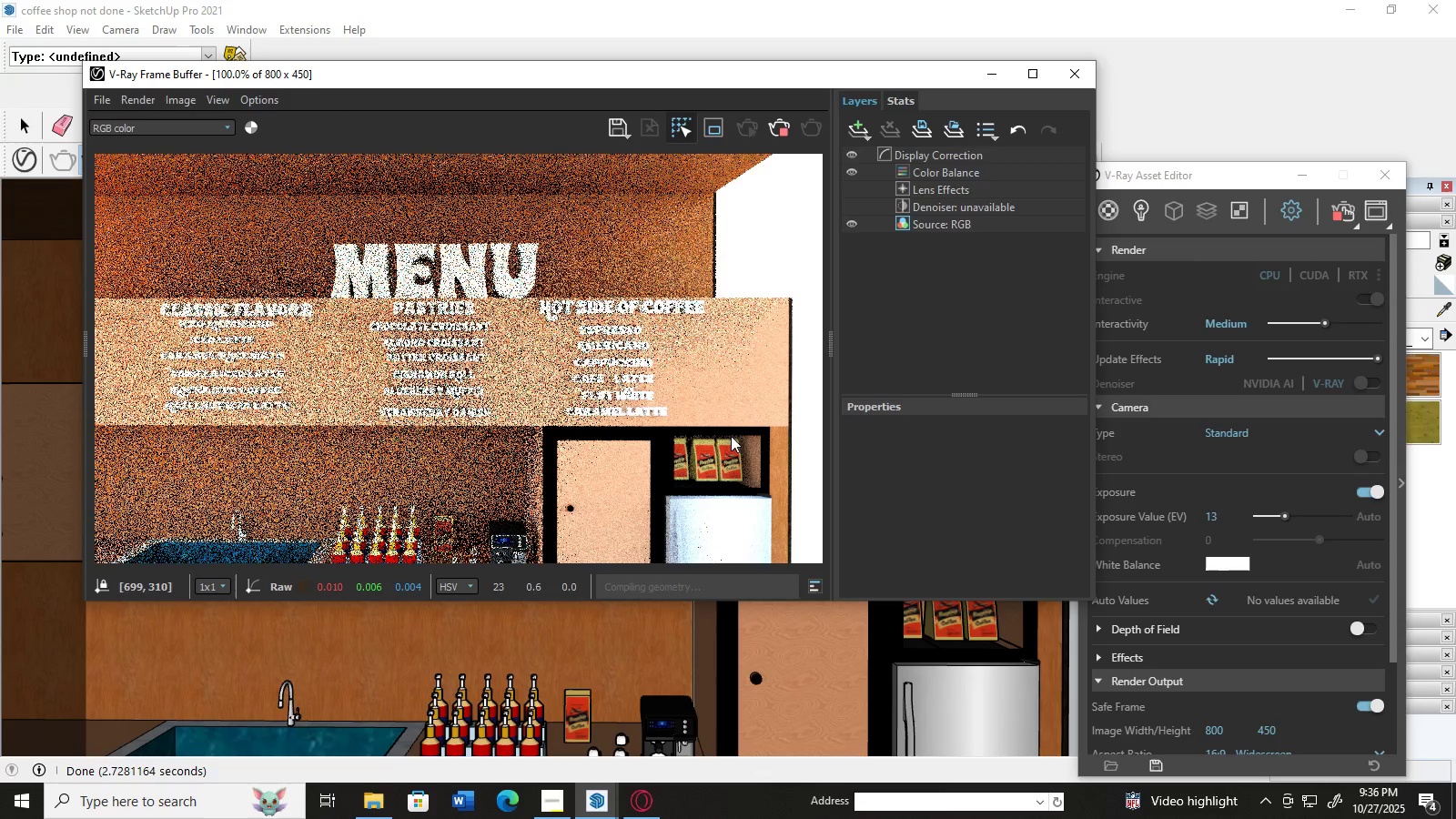 
triple_click([731, 436])
 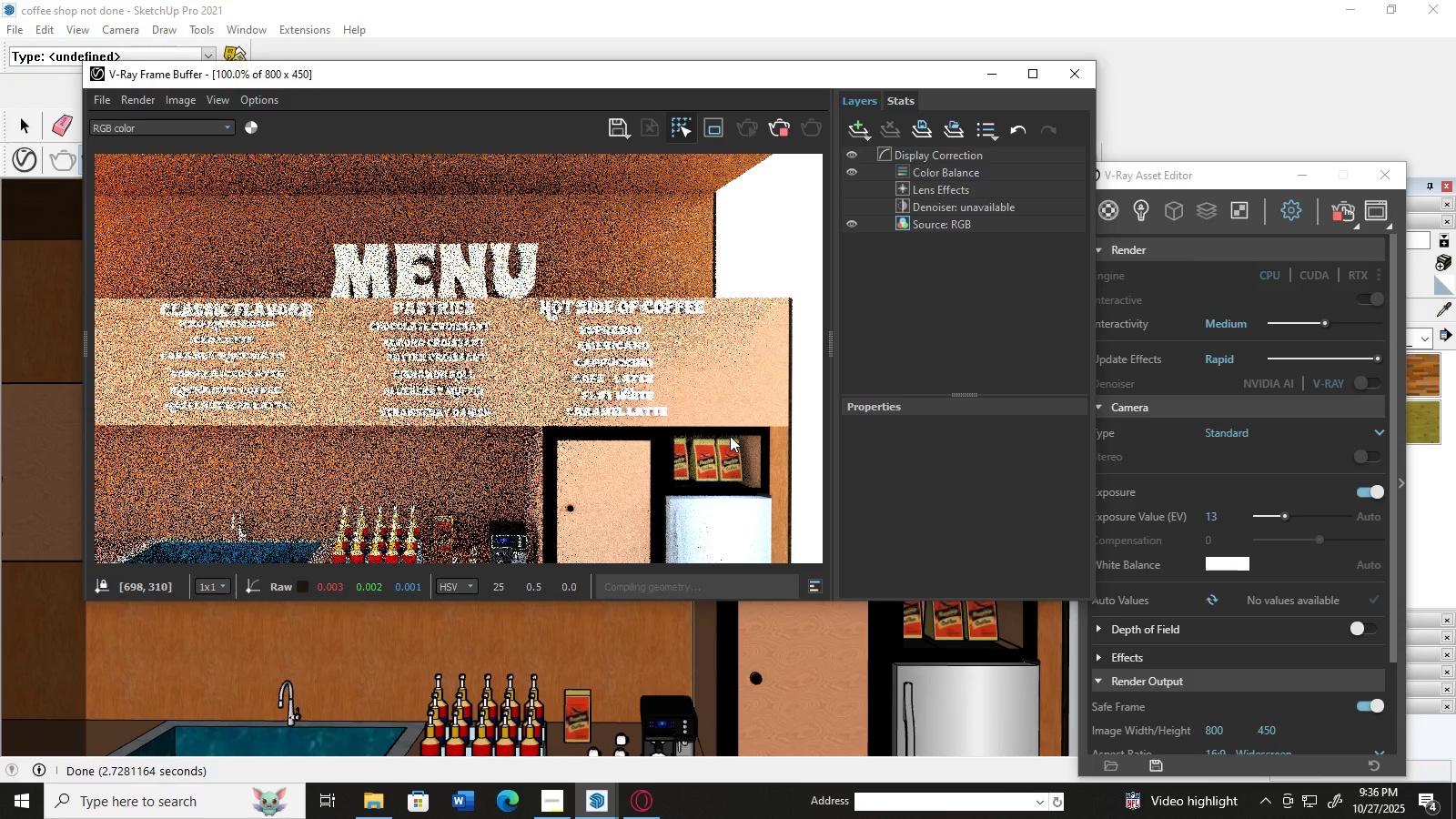 
triple_click([730, 436])
 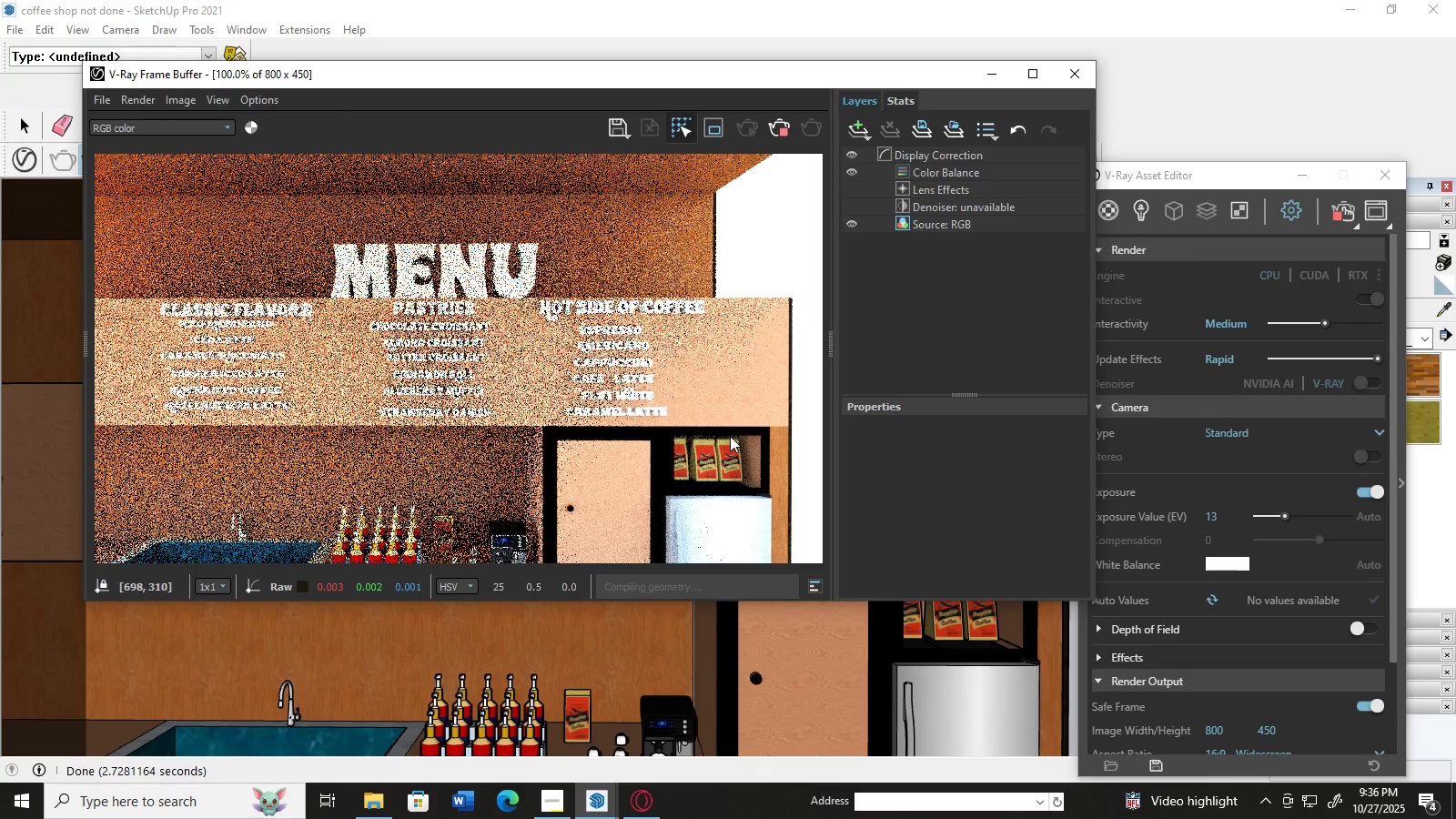 
triple_click([730, 436])
 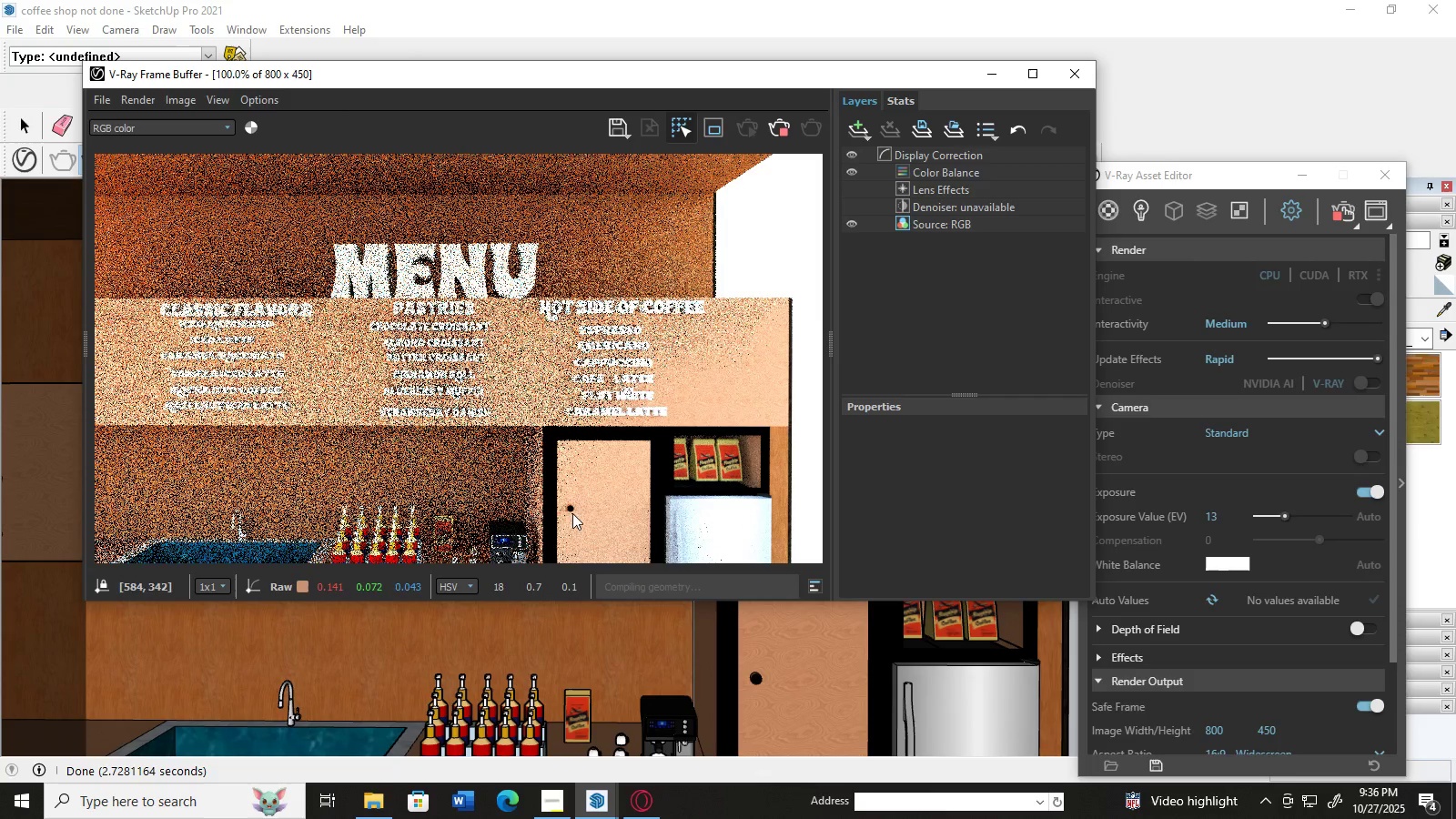 
left_click([548, 531])
 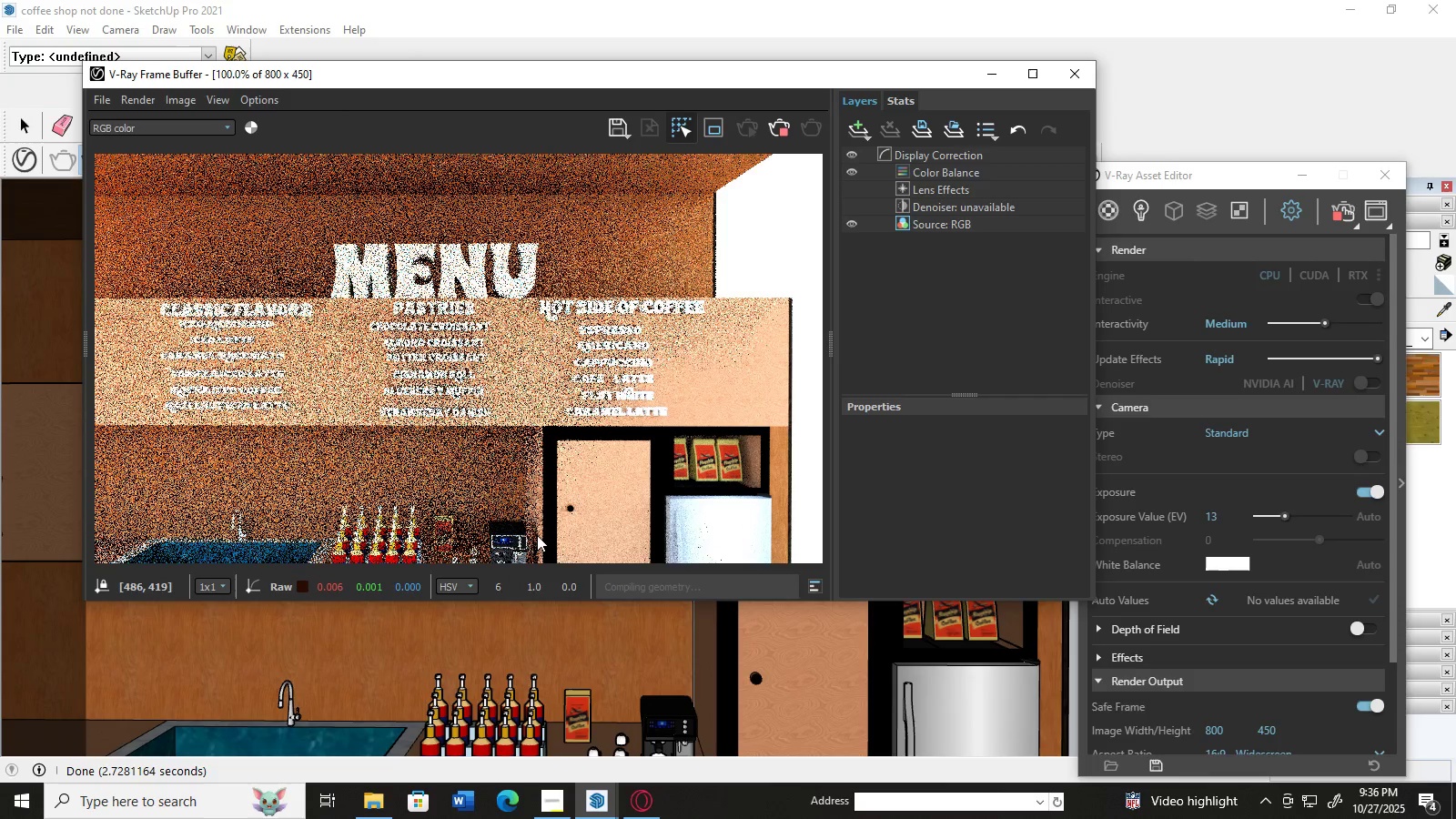 
left_click([537, 535])
 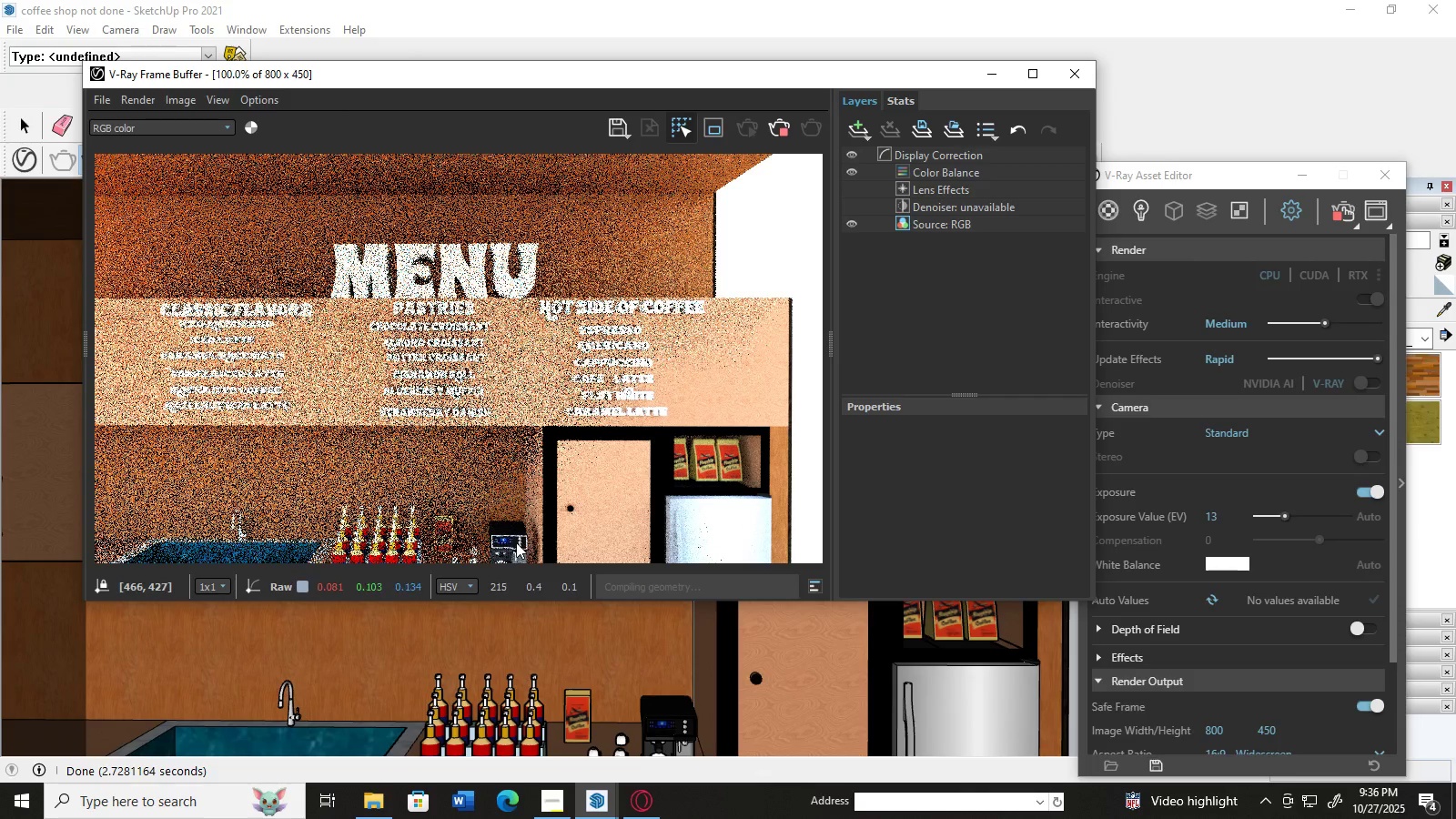 
double_click([516, 542])
 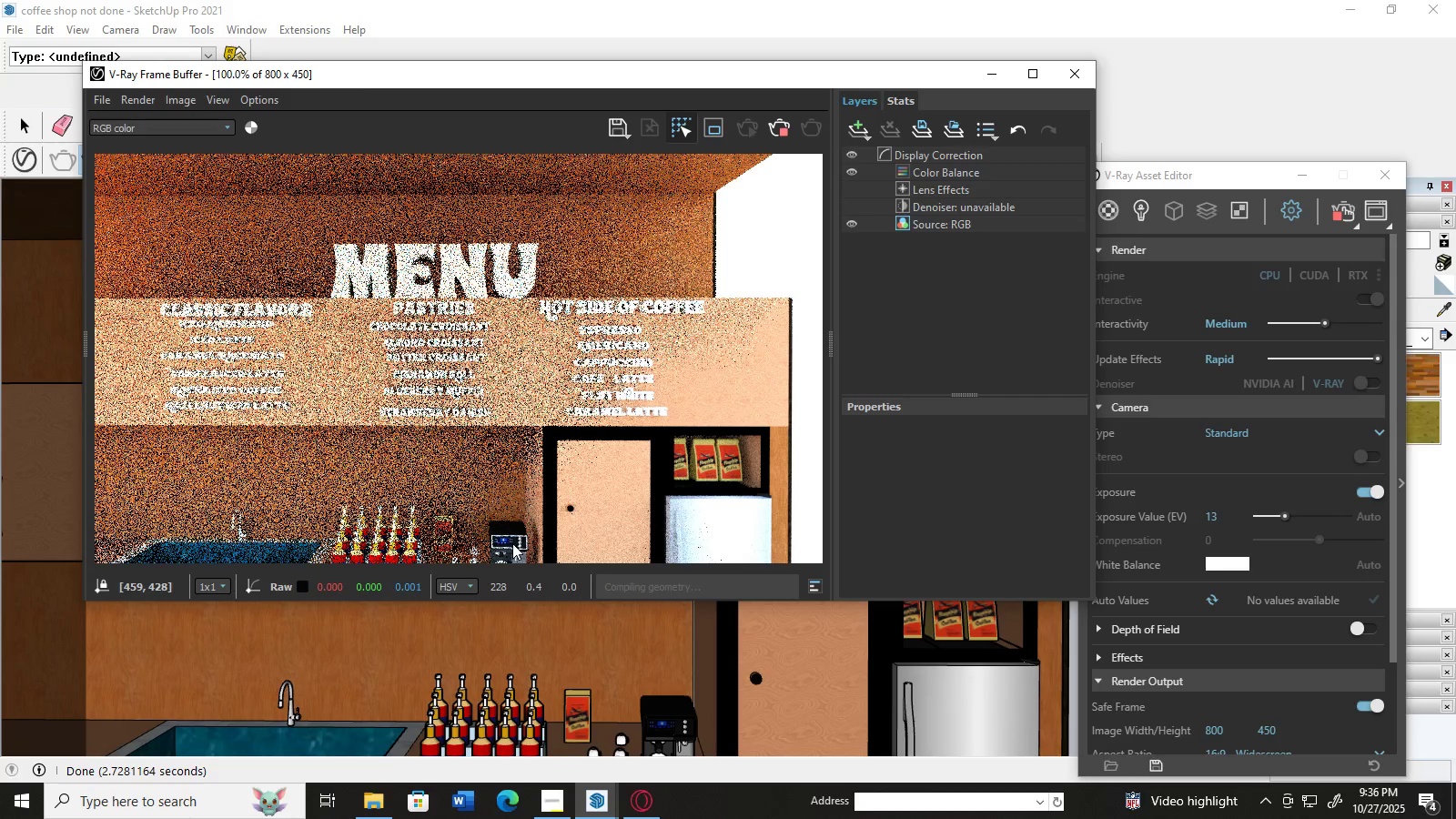 
triple_click([513, 543])
 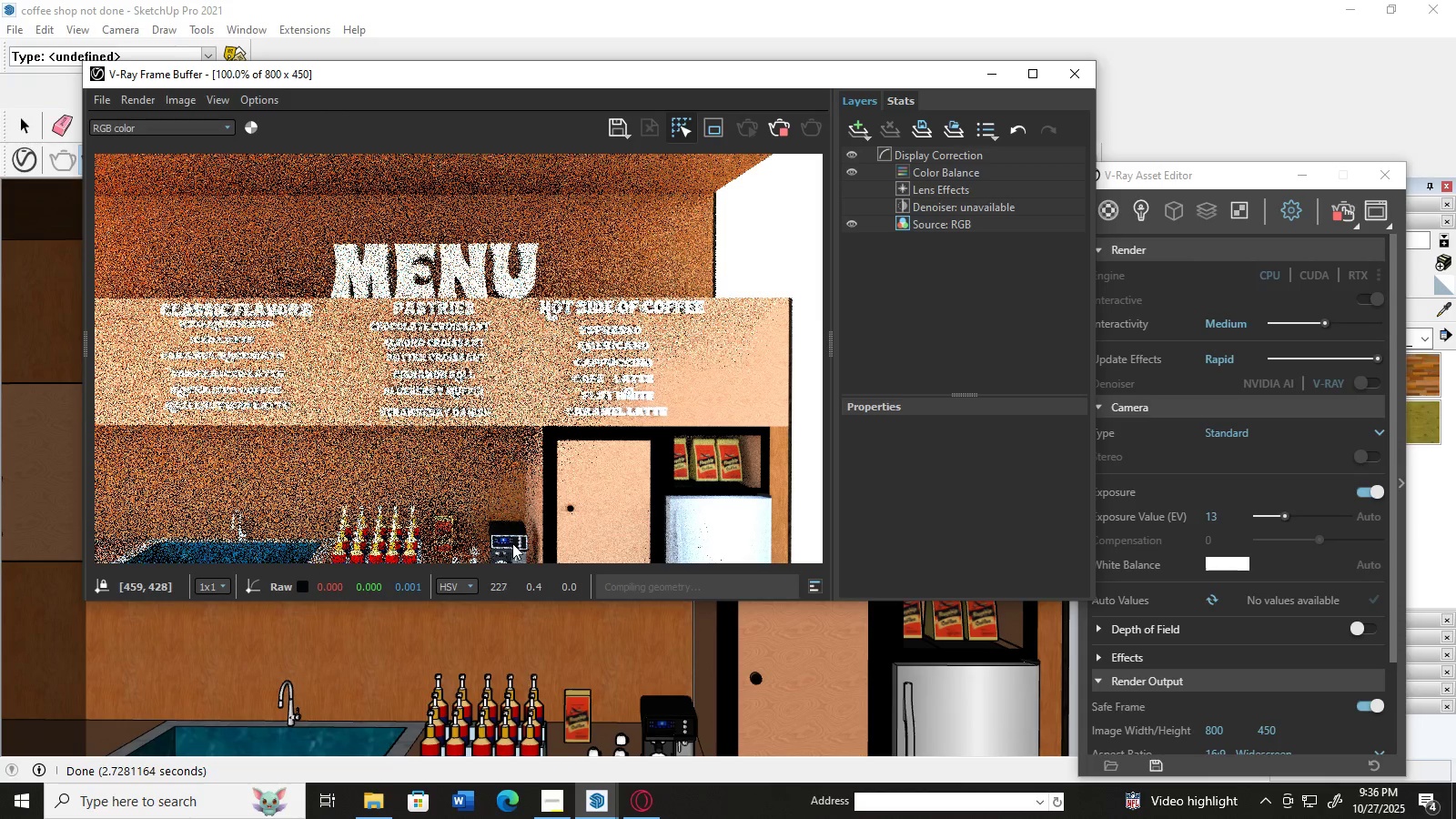 
triple_click([512, 543])
 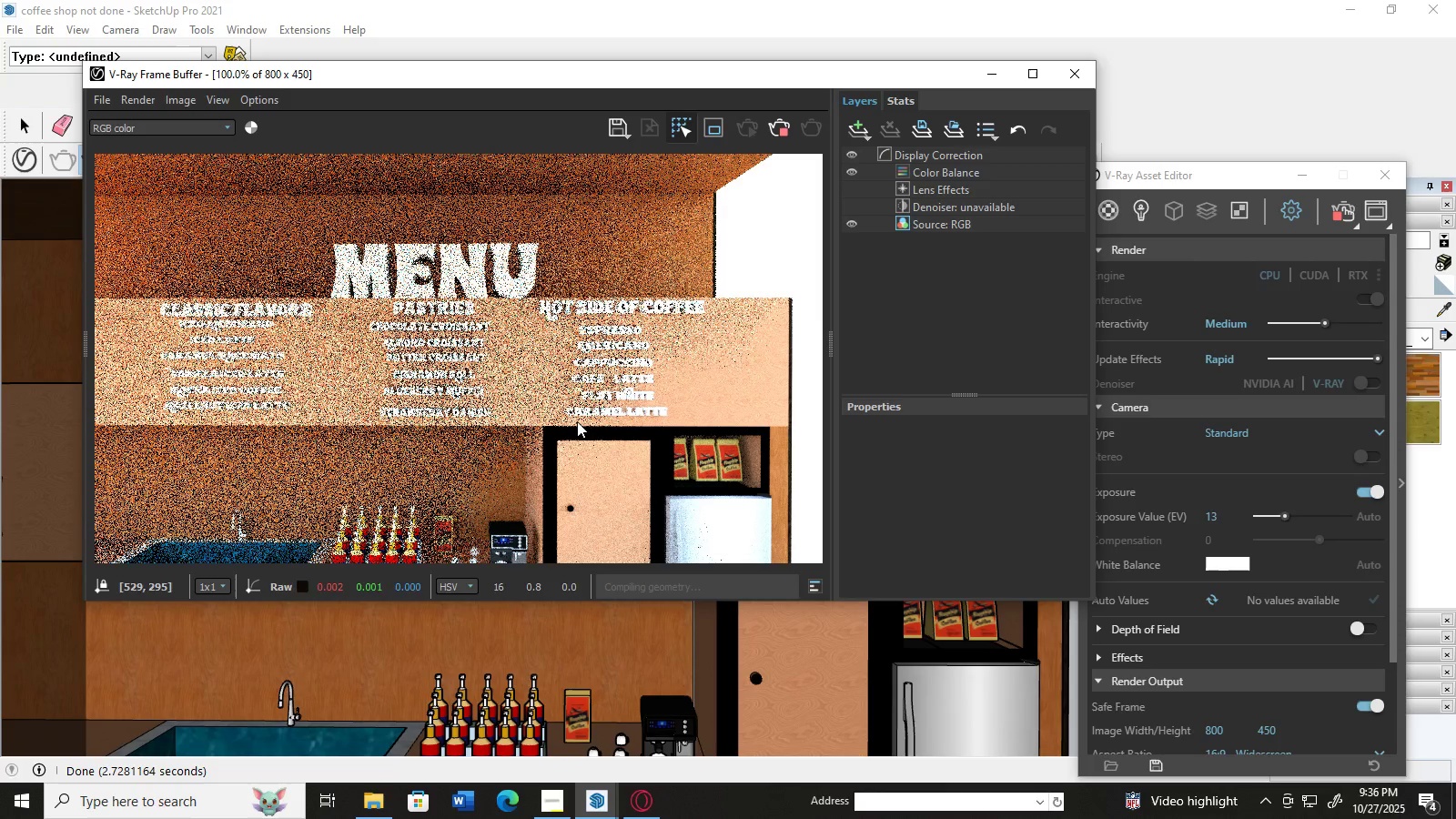 
left_click([591, 407])
 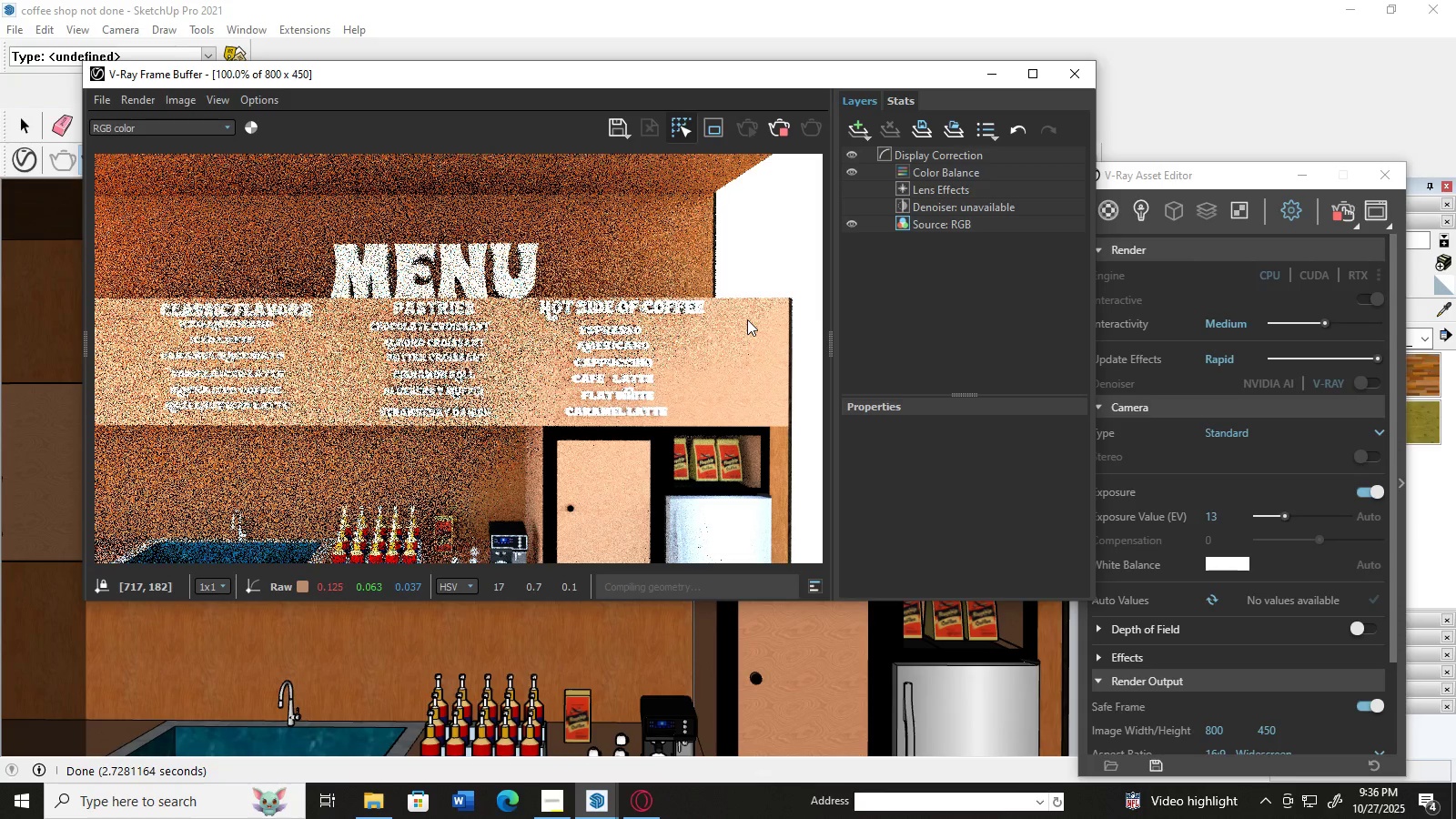 
double_click([729, 349])
 